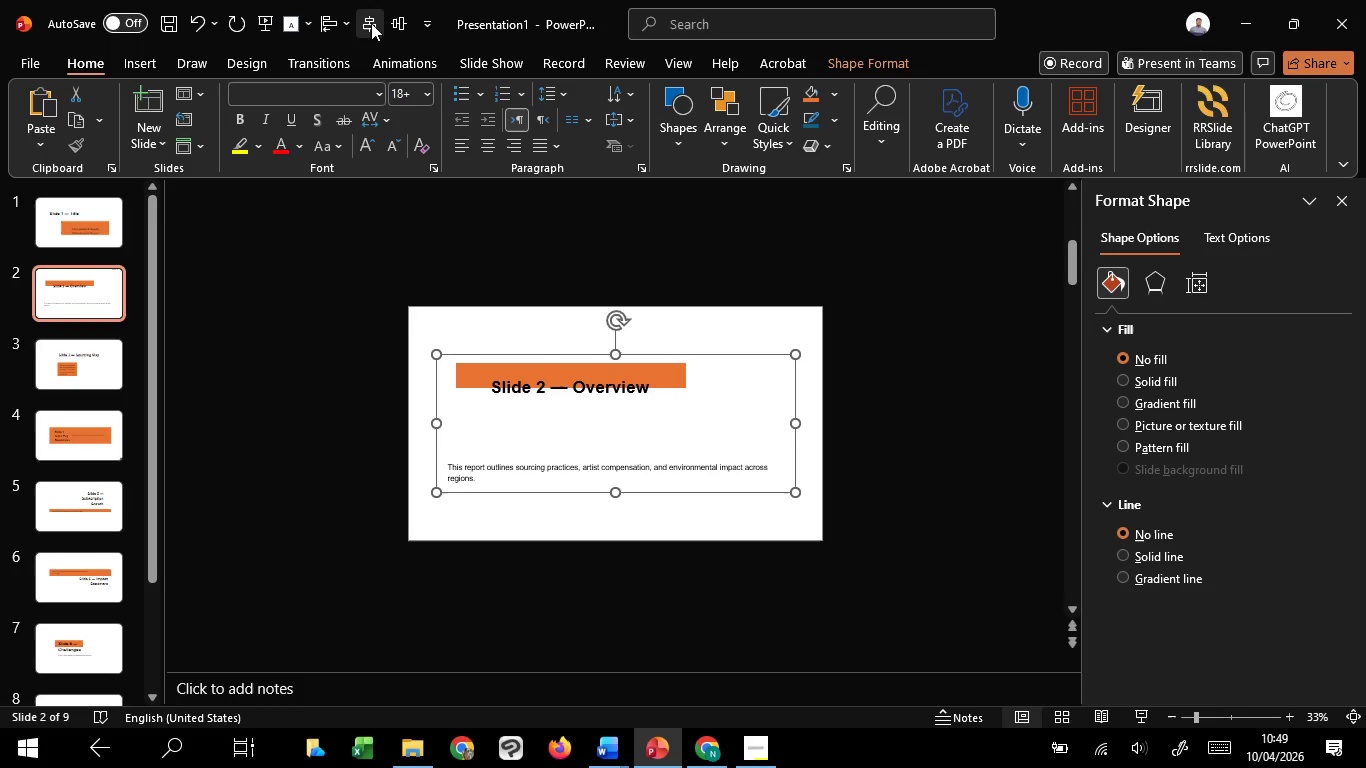 
left_click([371, 23])
 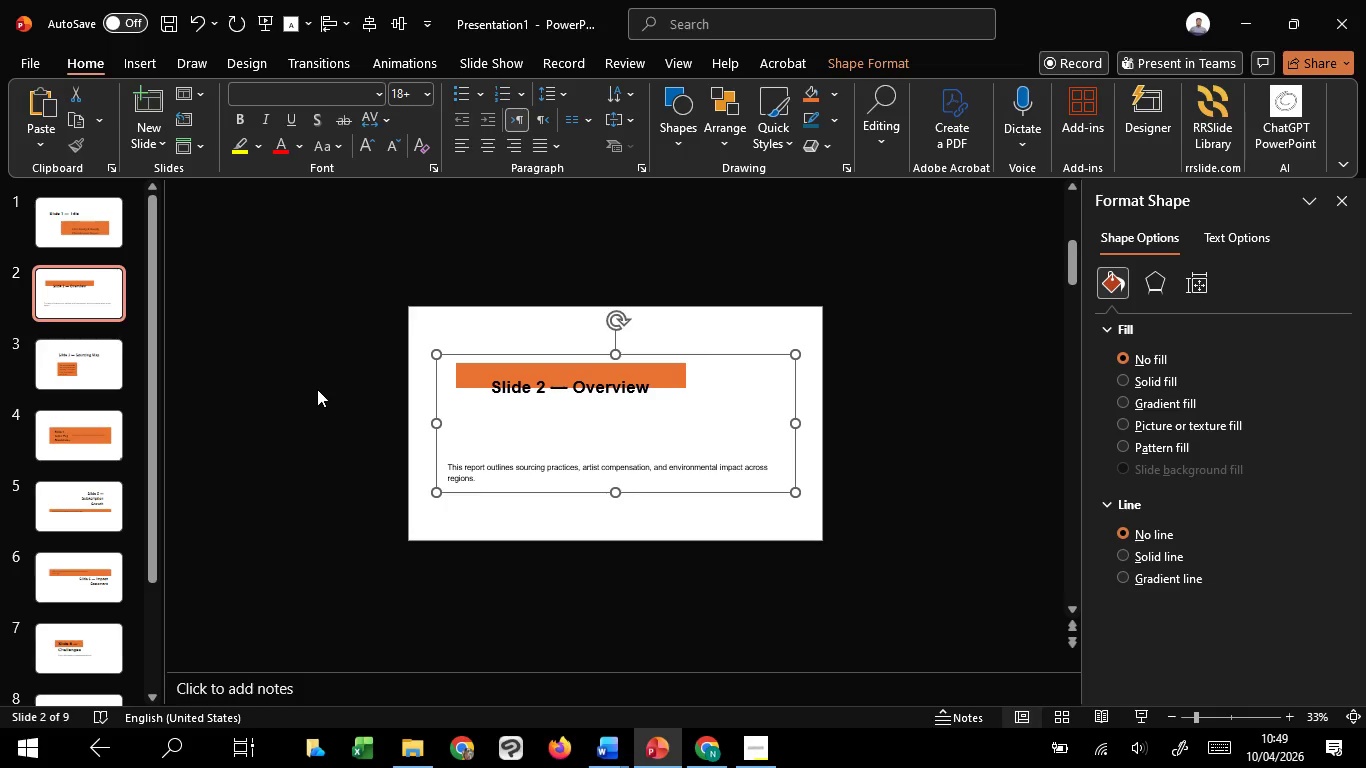 
scroll: coordinate [317, 389], scroll_direction: down, amount: 1.0
 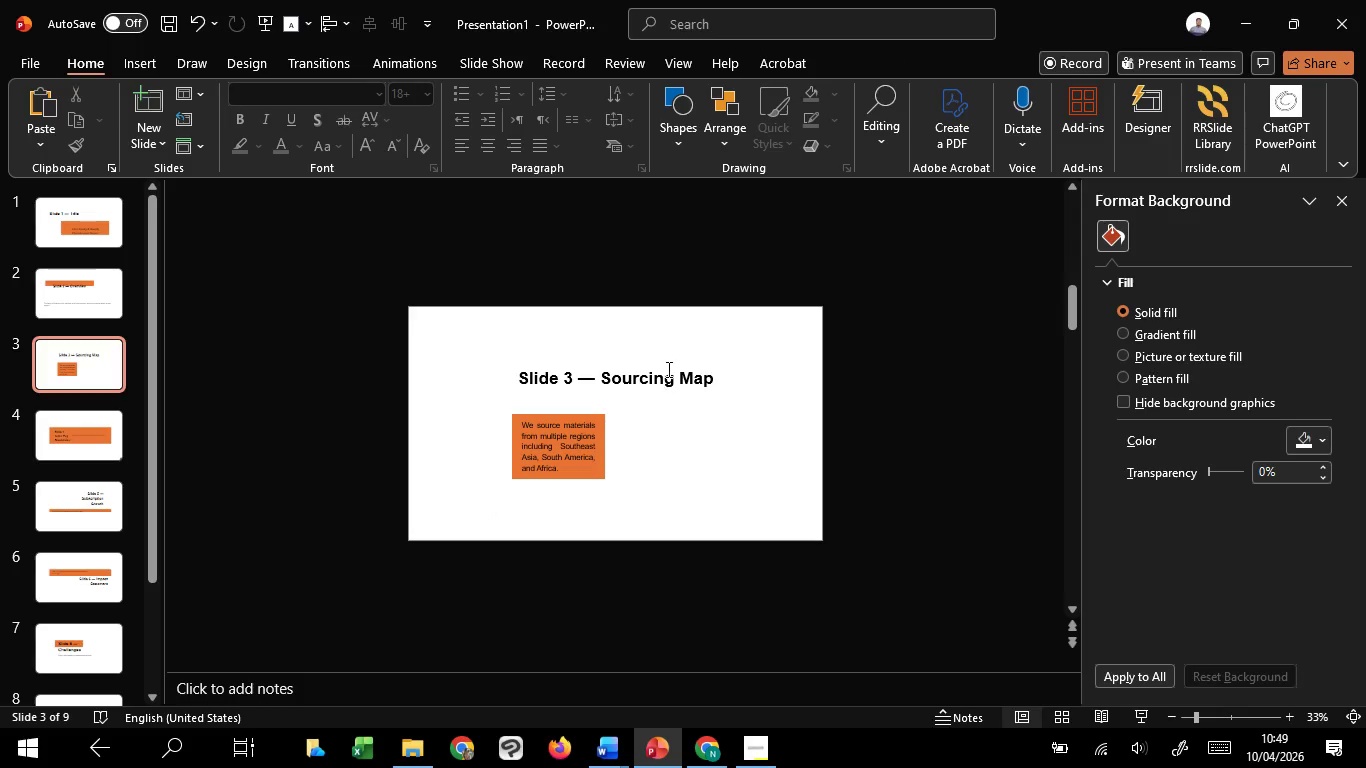 
left_click([667, 368])
 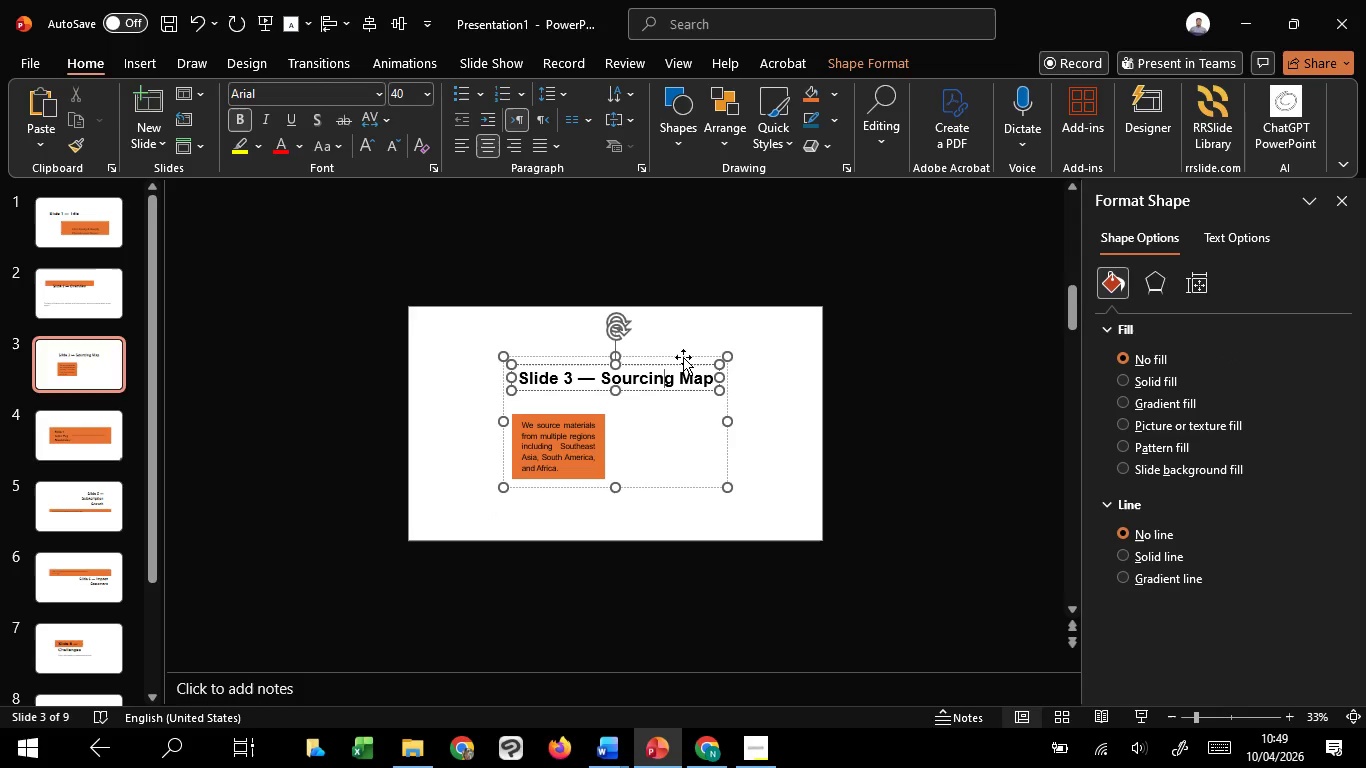 
left_click([683, 357])
 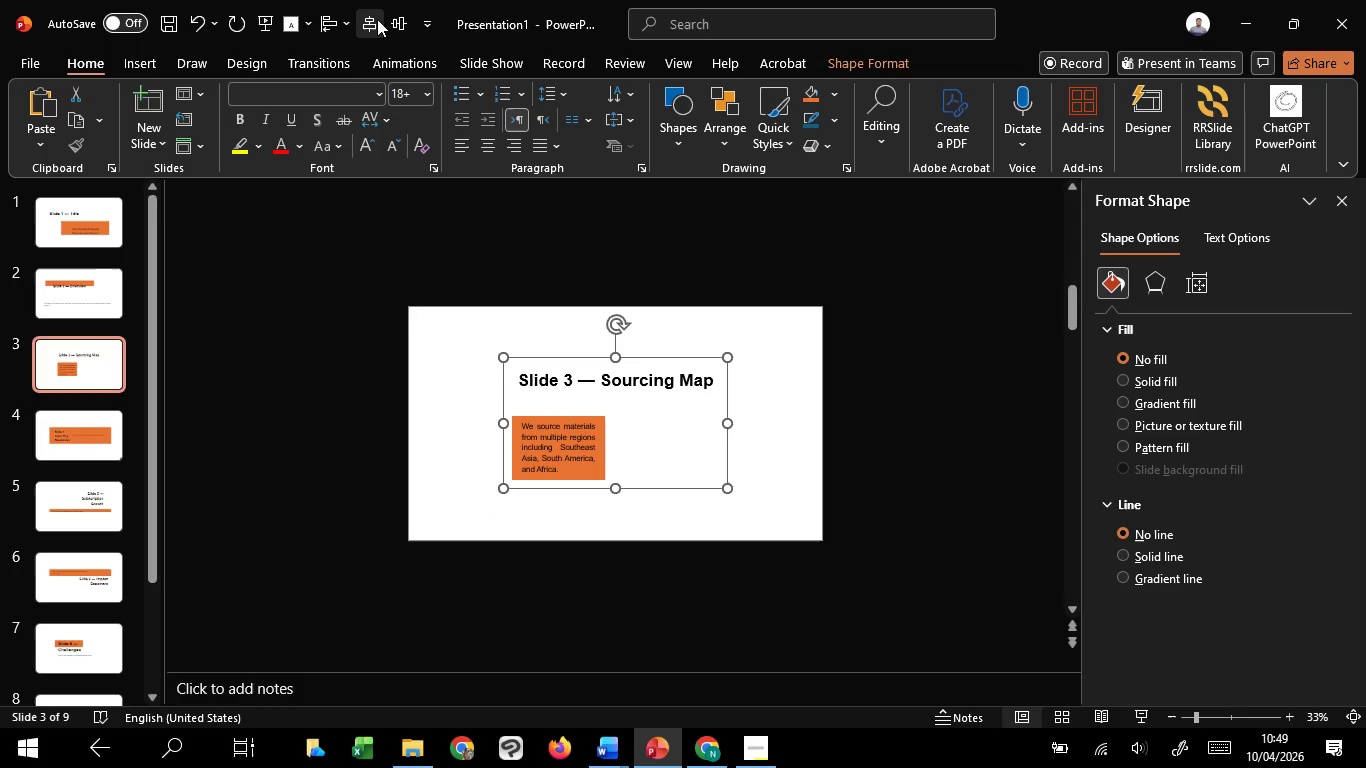 
double_click([369, 18])
 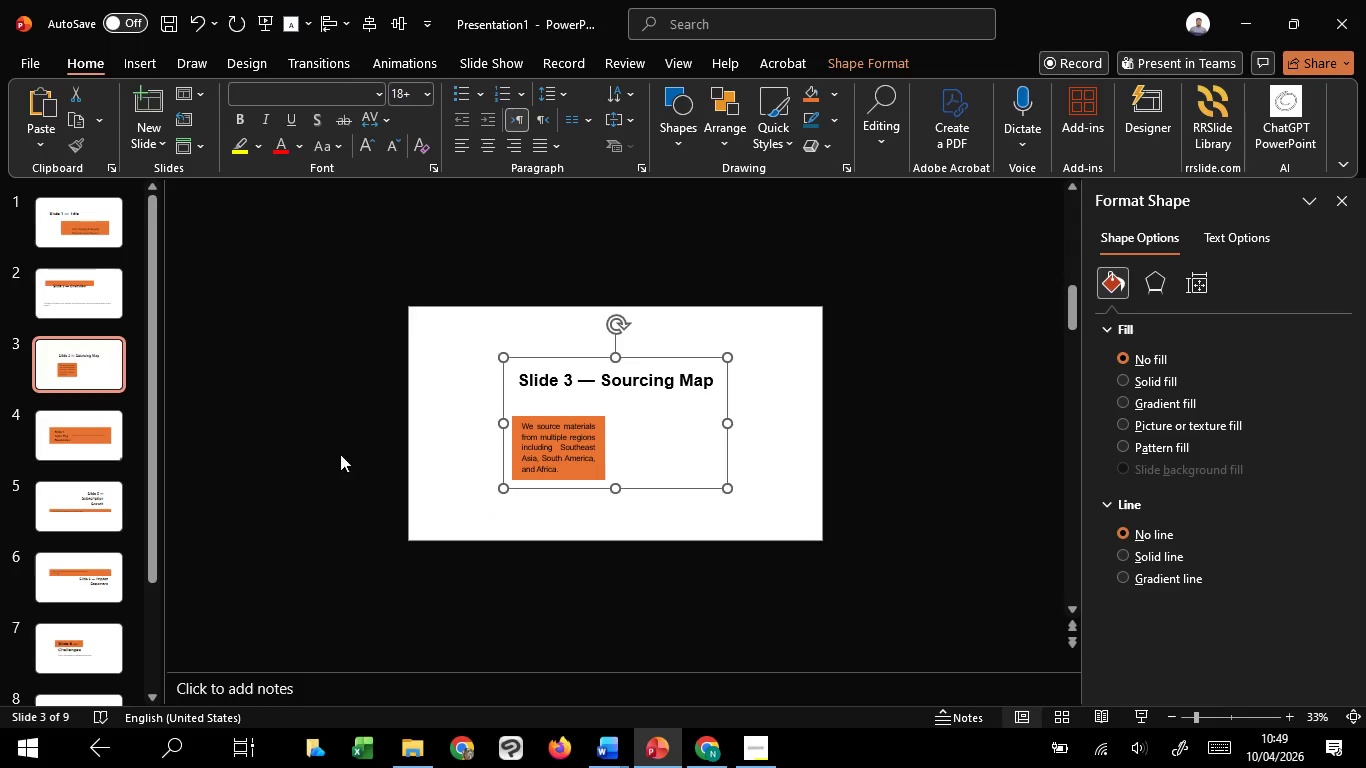 
left_click([337, 461])
 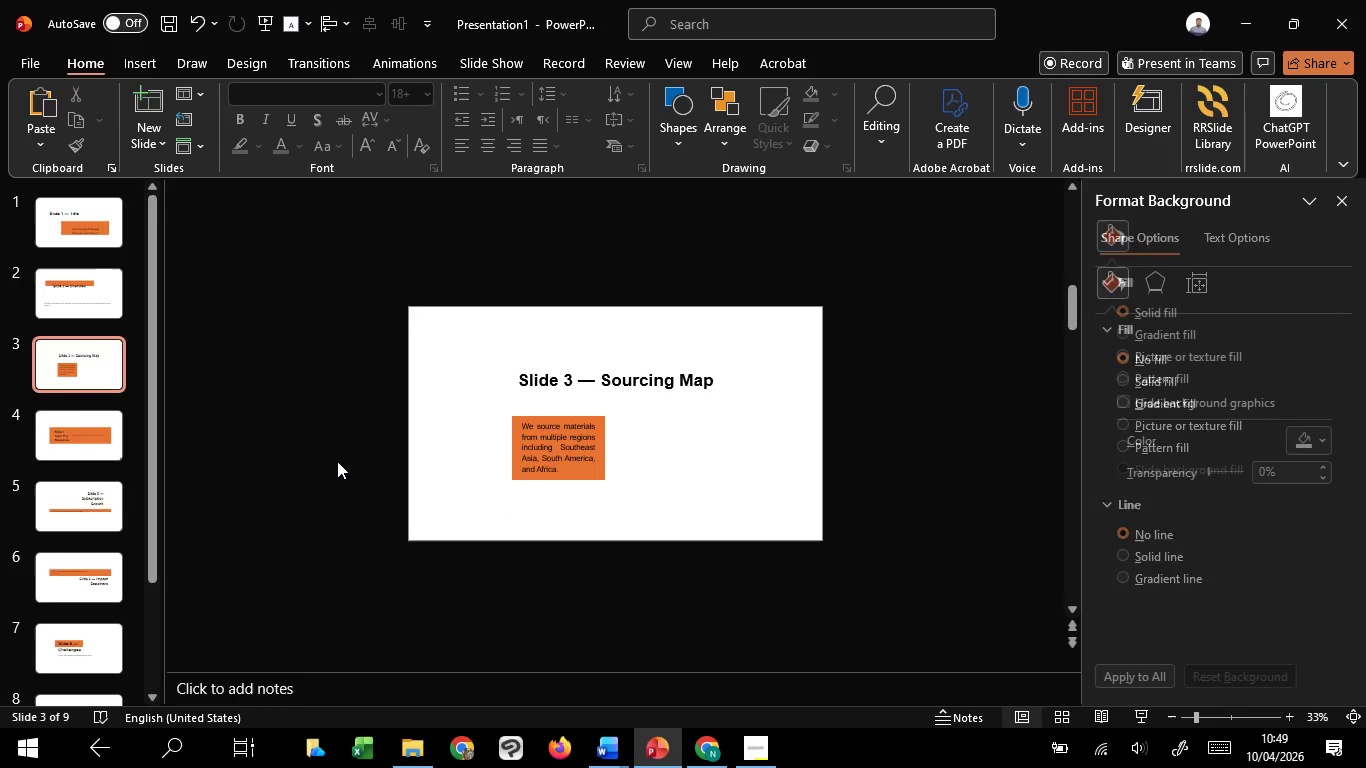 
scroll: coordinate [337, 461], scroll_direction: down, amount: 1.0
 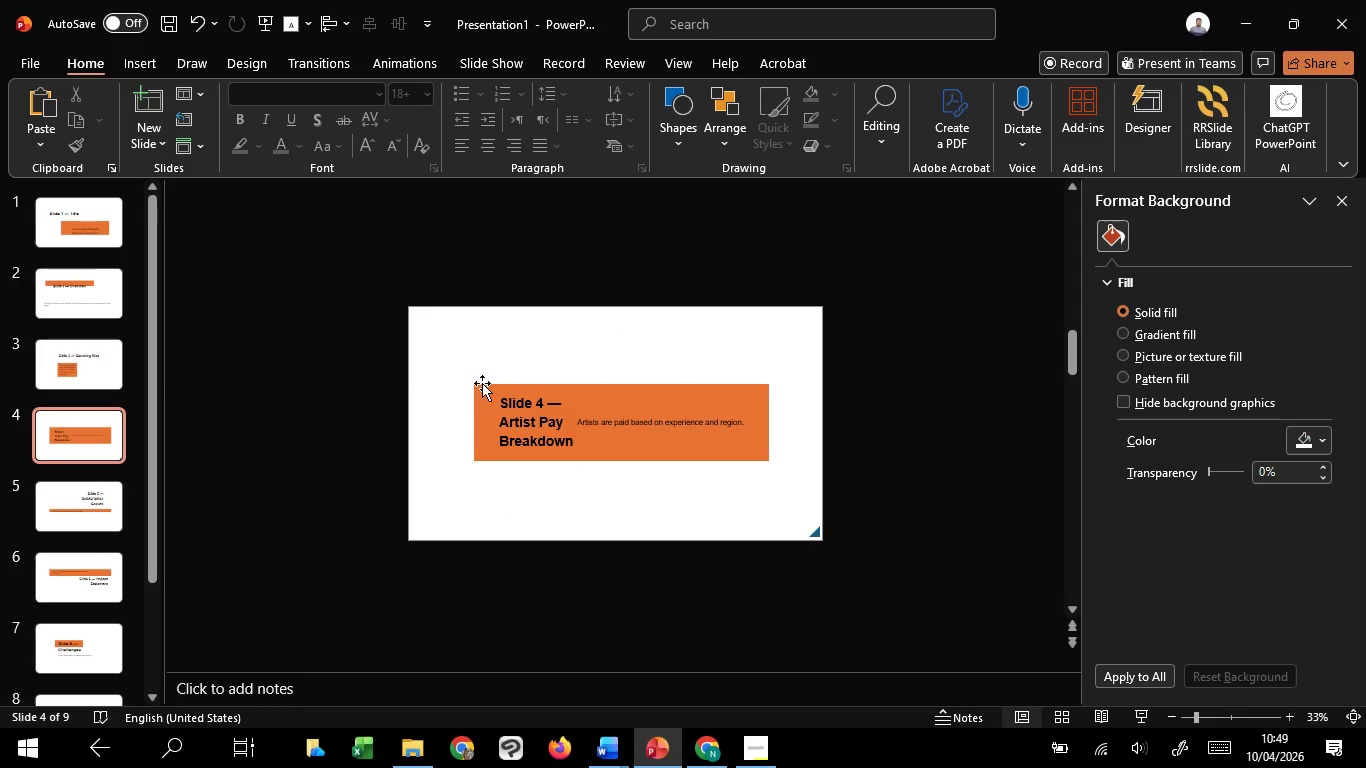 
double_click([482, 384])
 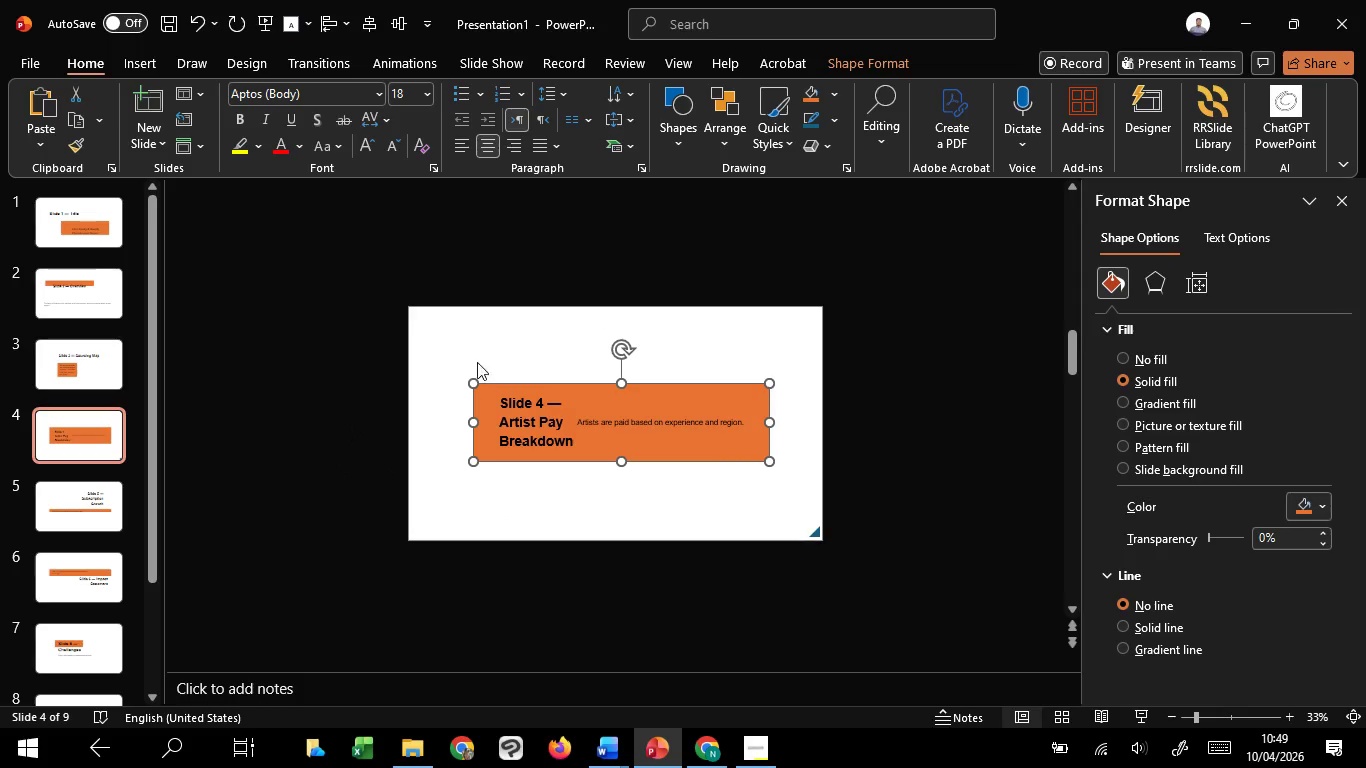 
left_click_drag(start_coordinate=[414, 330], to_coordinate=[798, 520])
 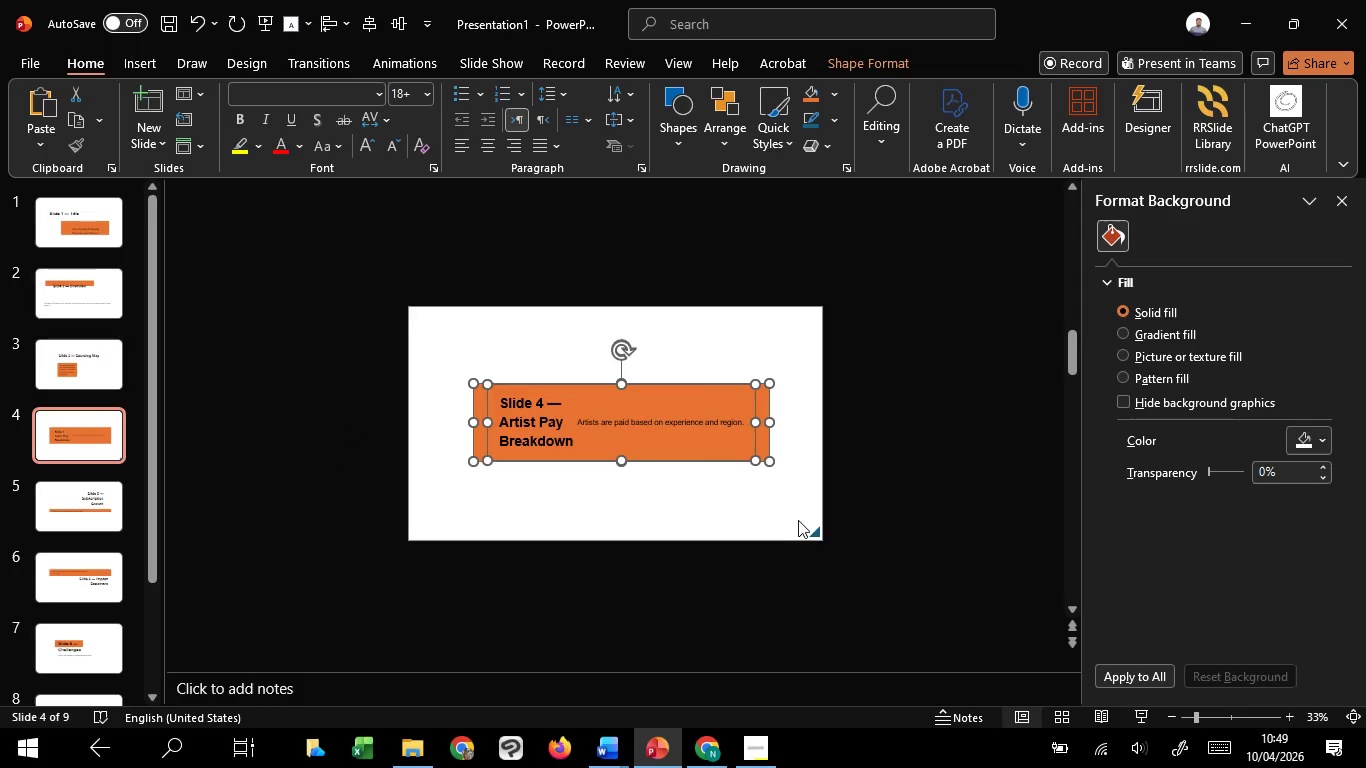 
key(Control+G)
 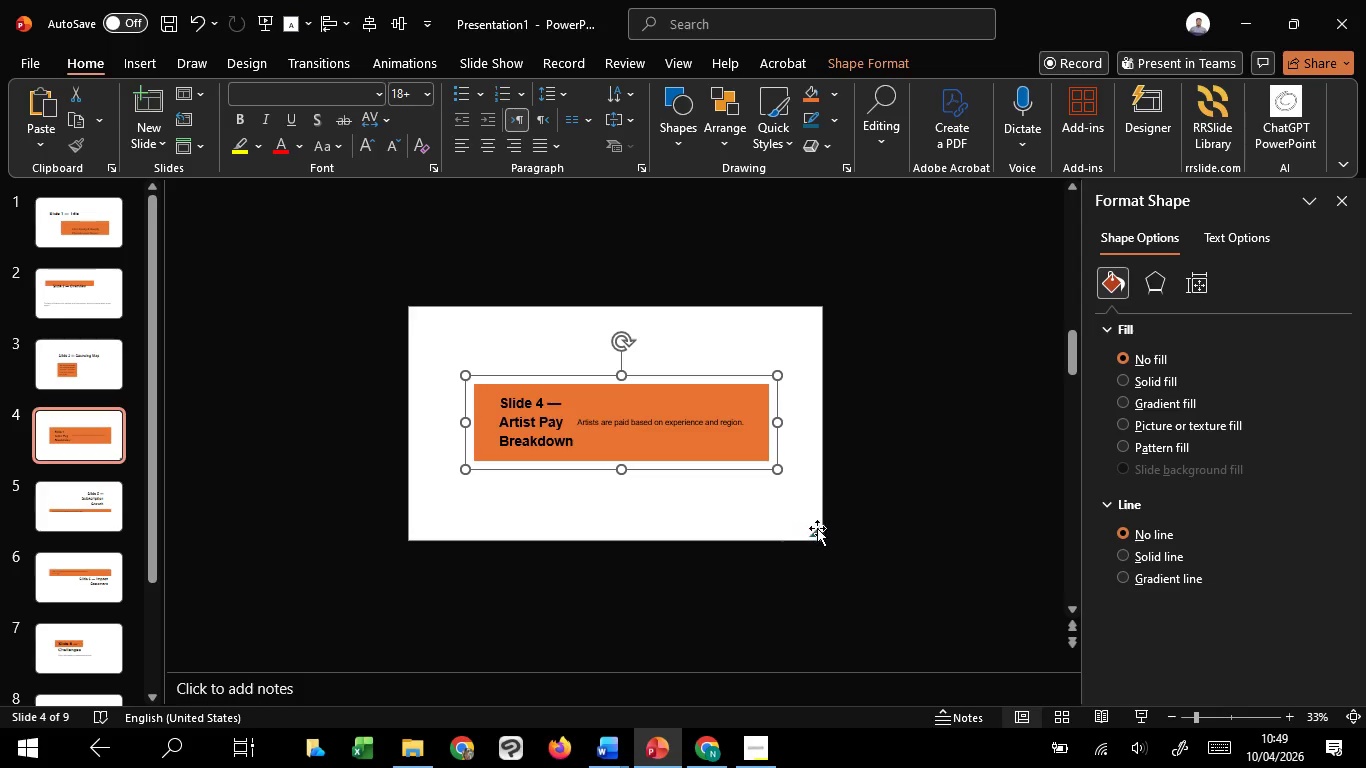 
hold_key(key=ShiftLeft, duration=1.12)
left_click([818, 528])
 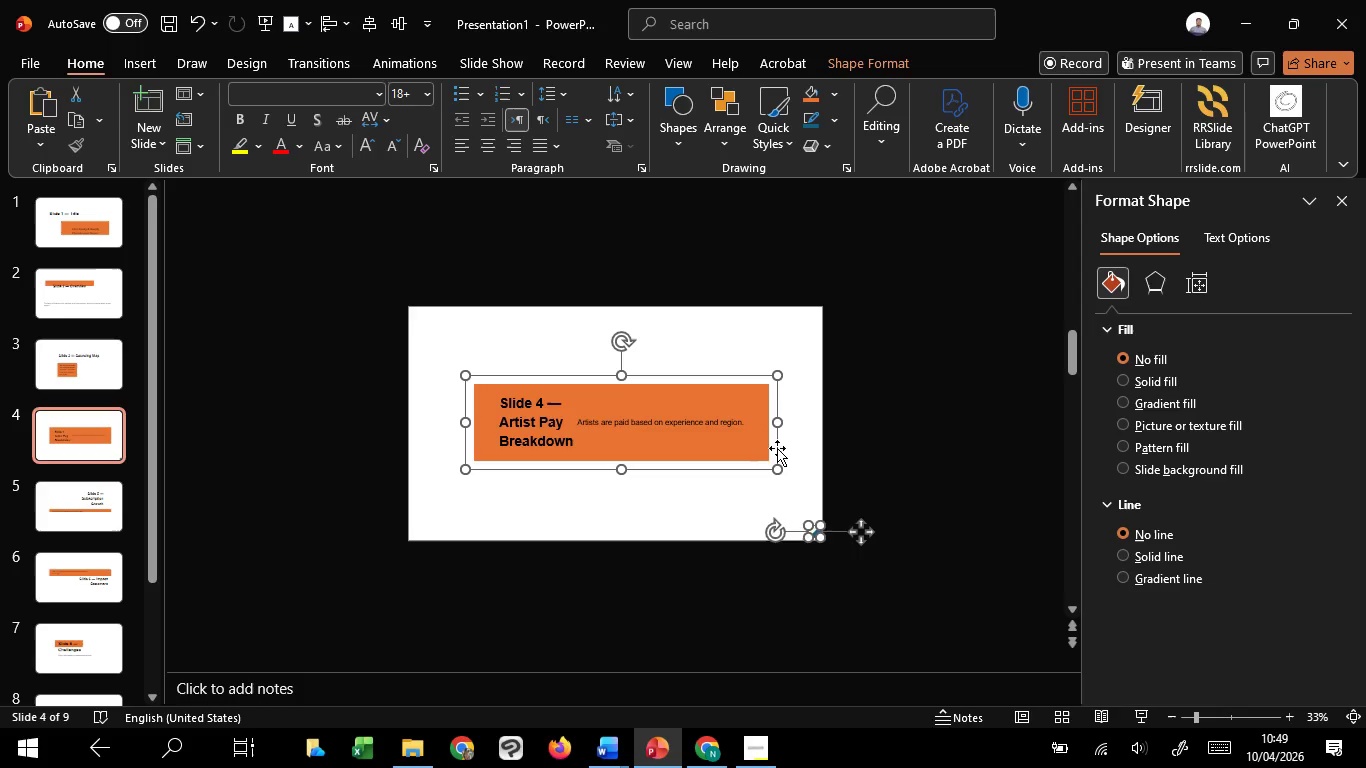 
left_click([778, 448])
 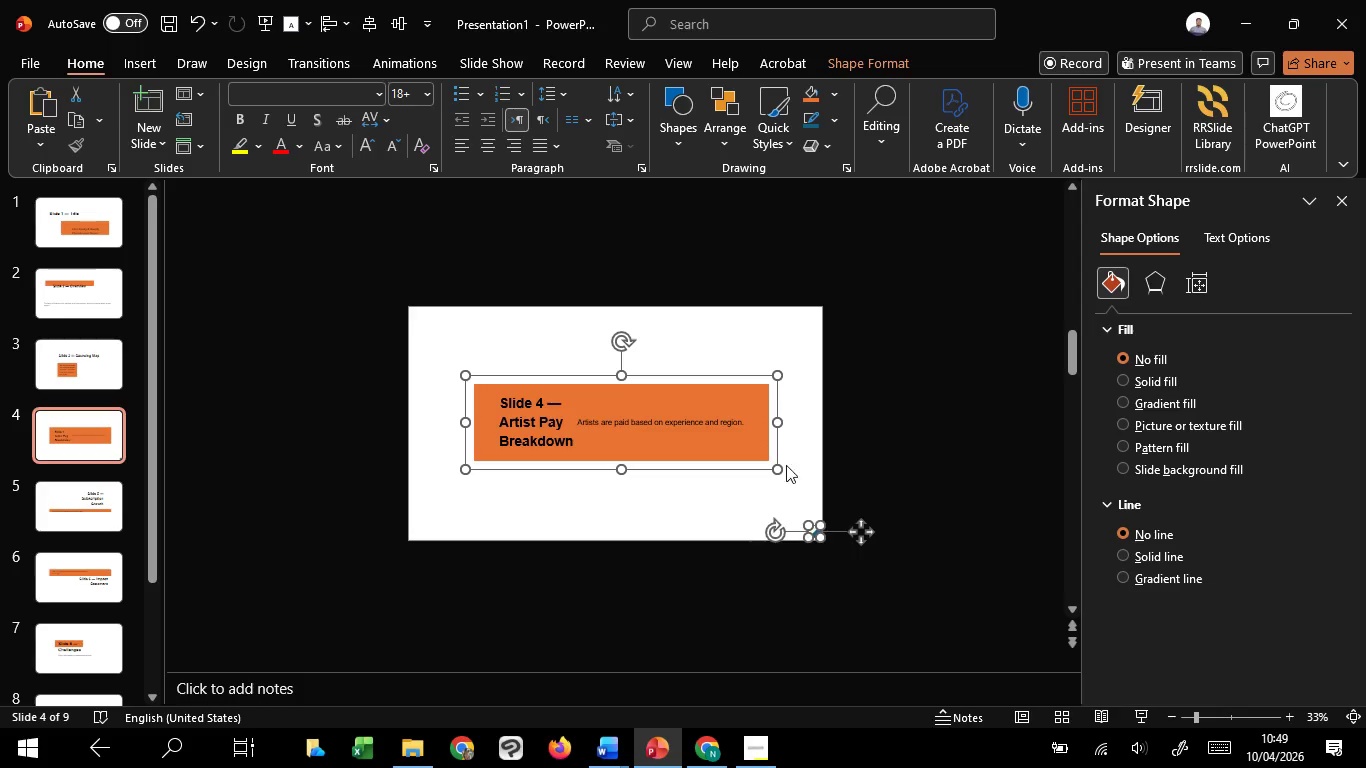 
hold_key(key=ShiftLeft, duration=0.73)
 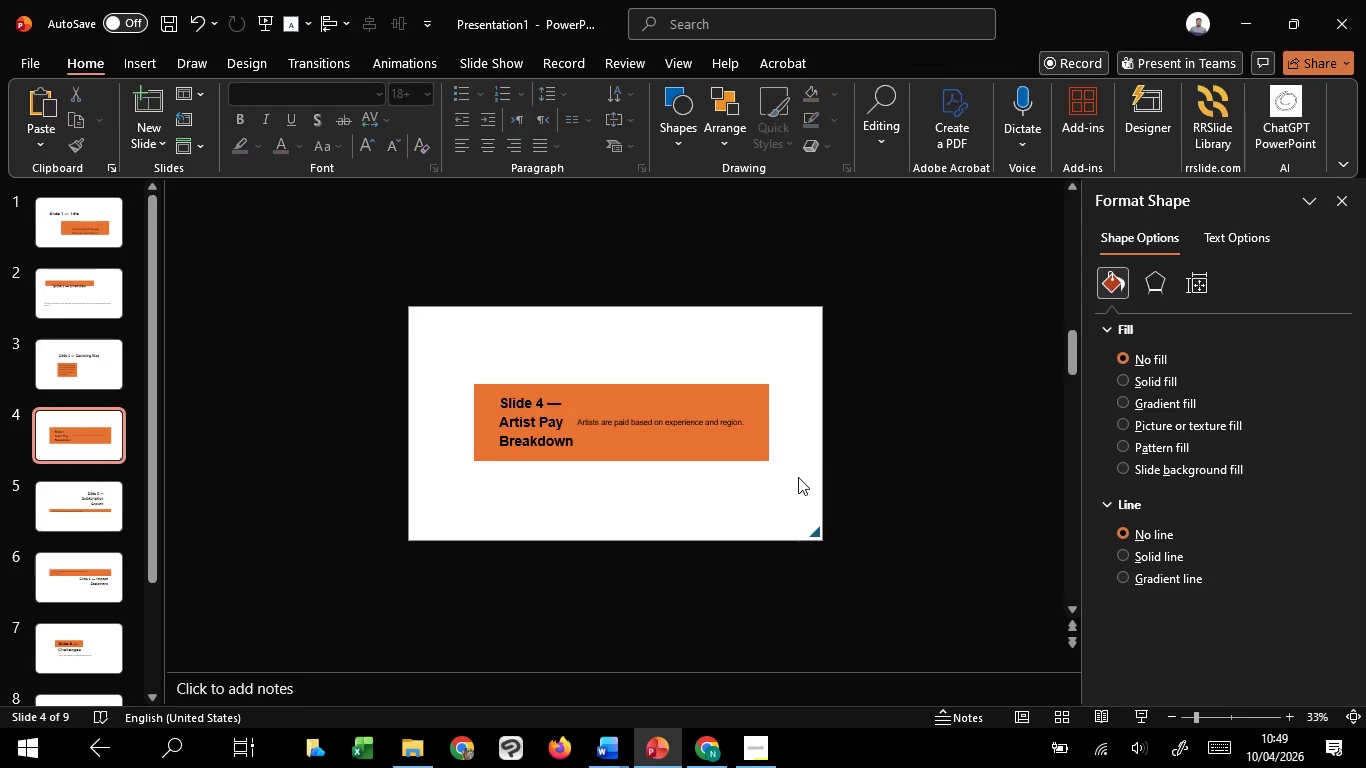 
left_click([798, 477])
 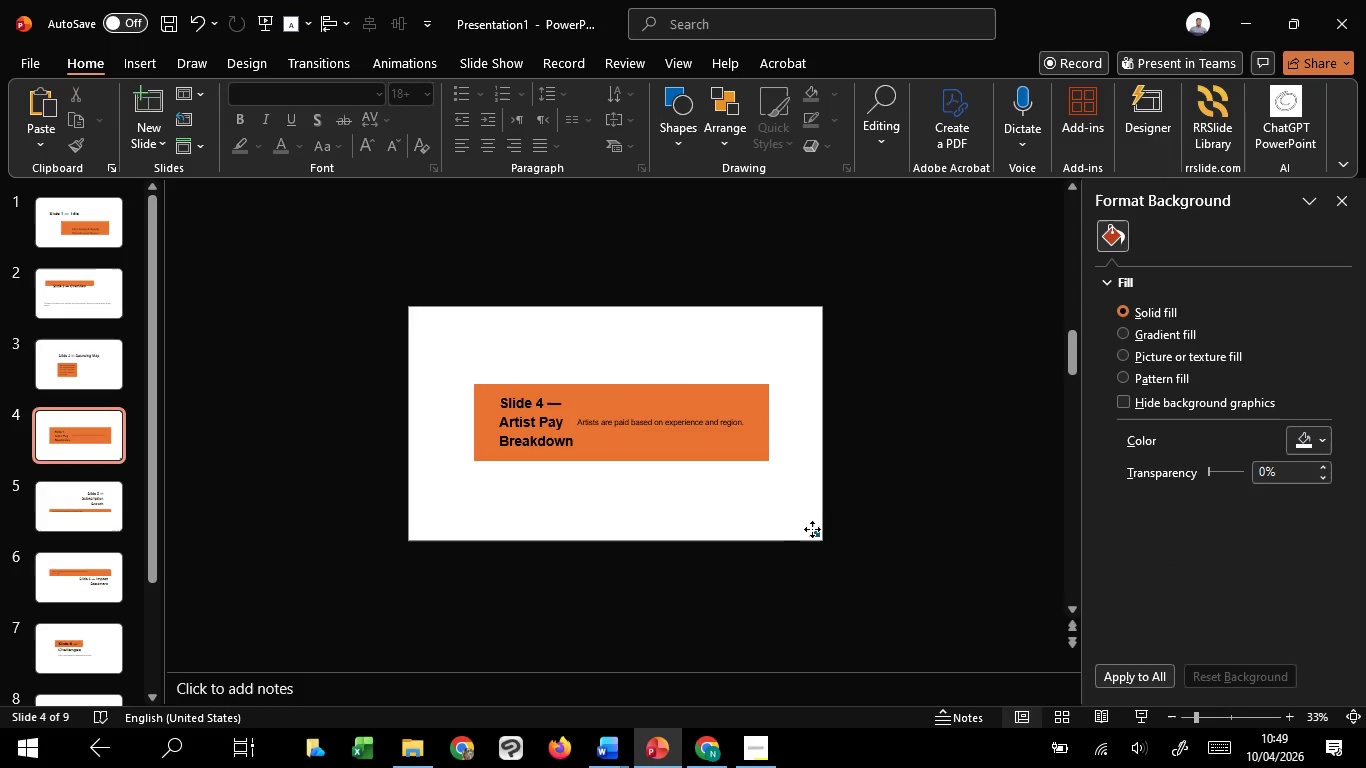 
left_click([812, 529])
 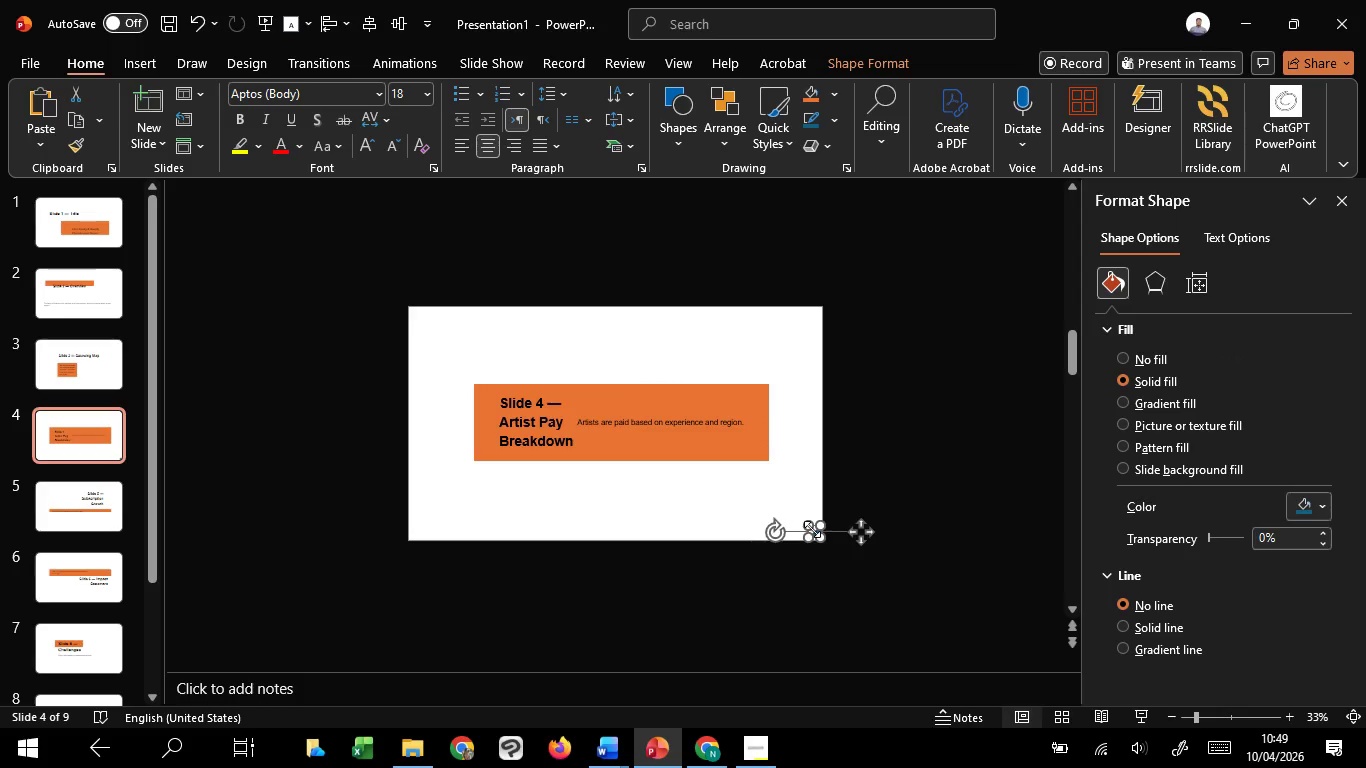 
wait(7.39)
 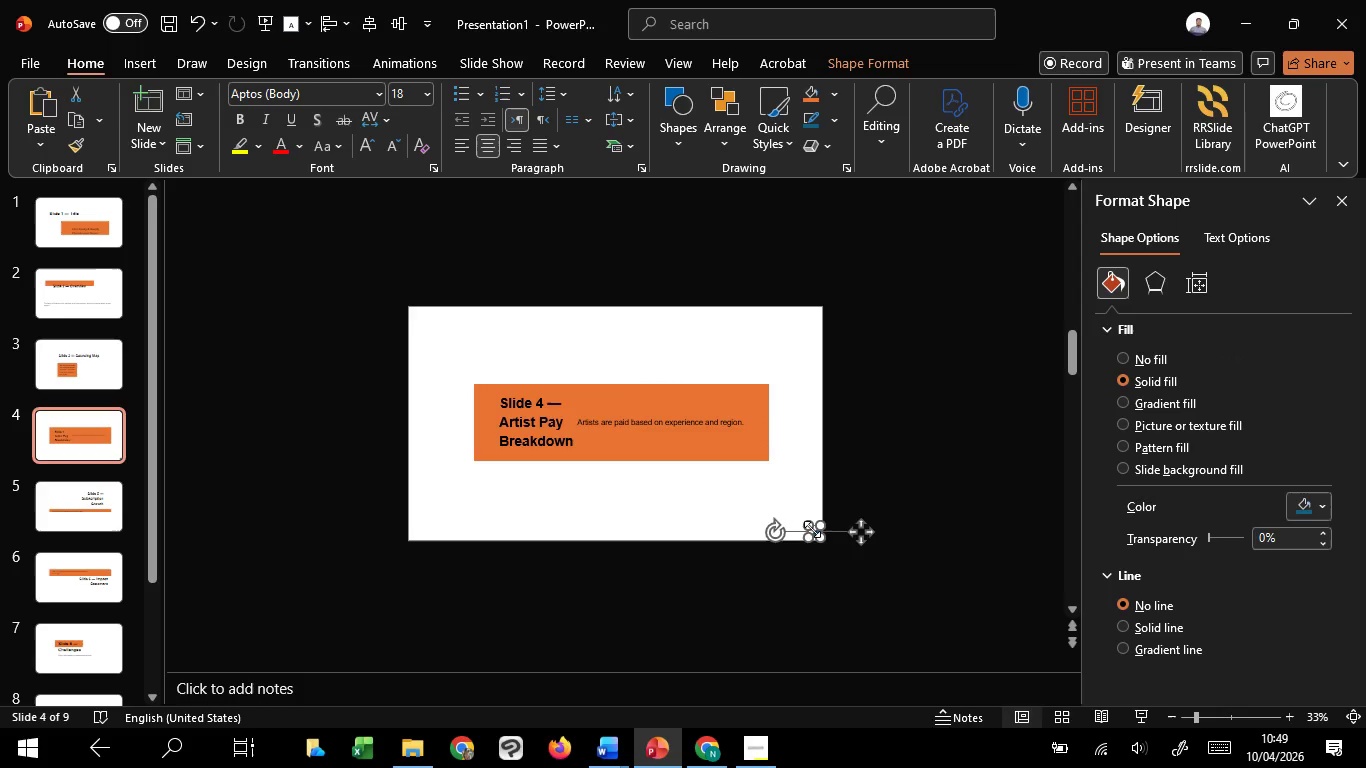 
key(Delete)
 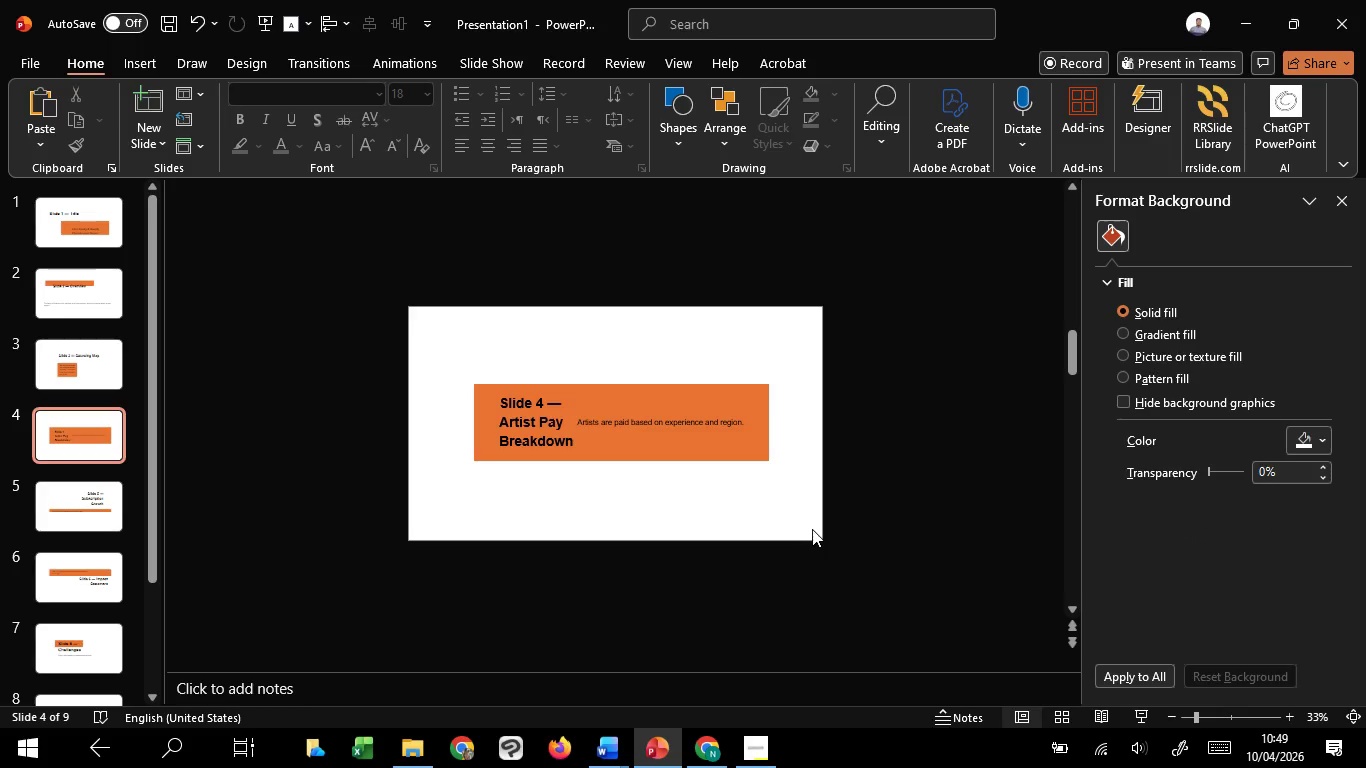 
wait(12.16)
 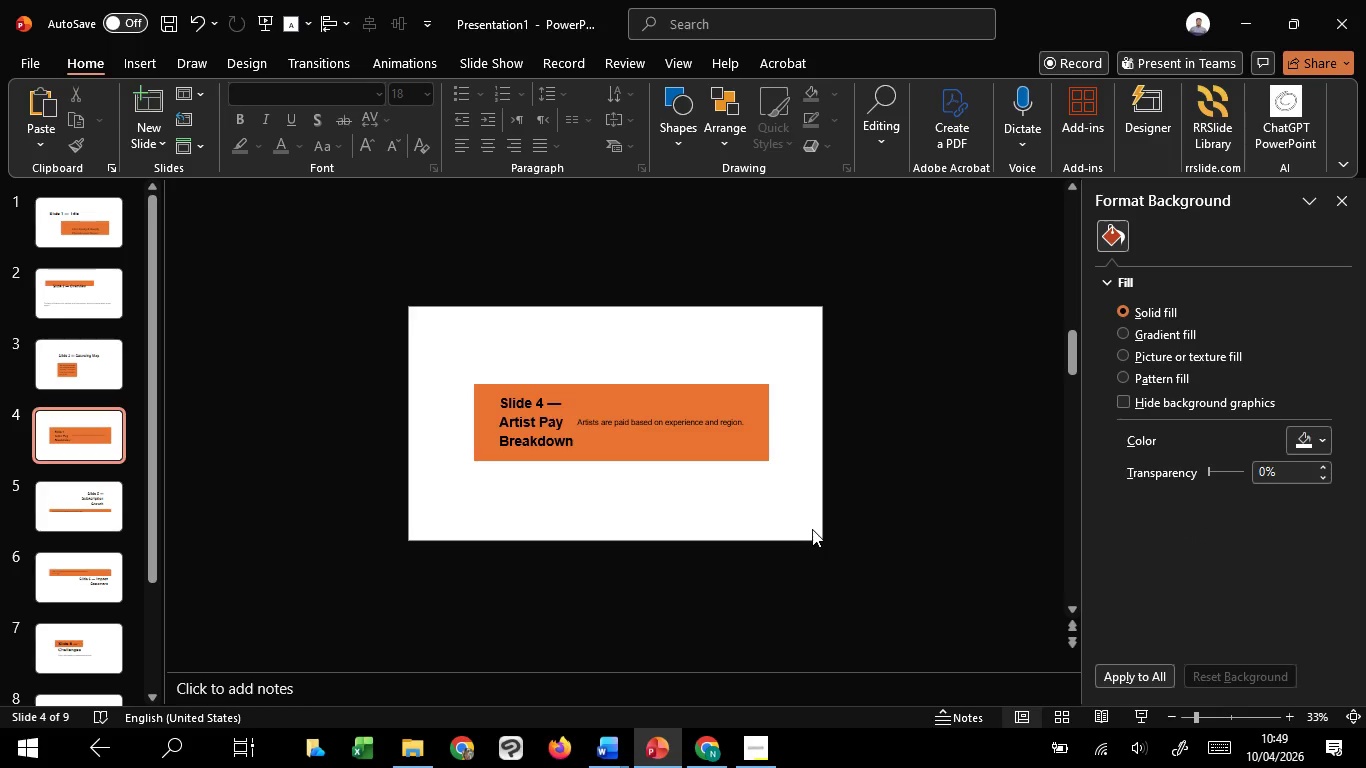 
left_click([742, 443])
 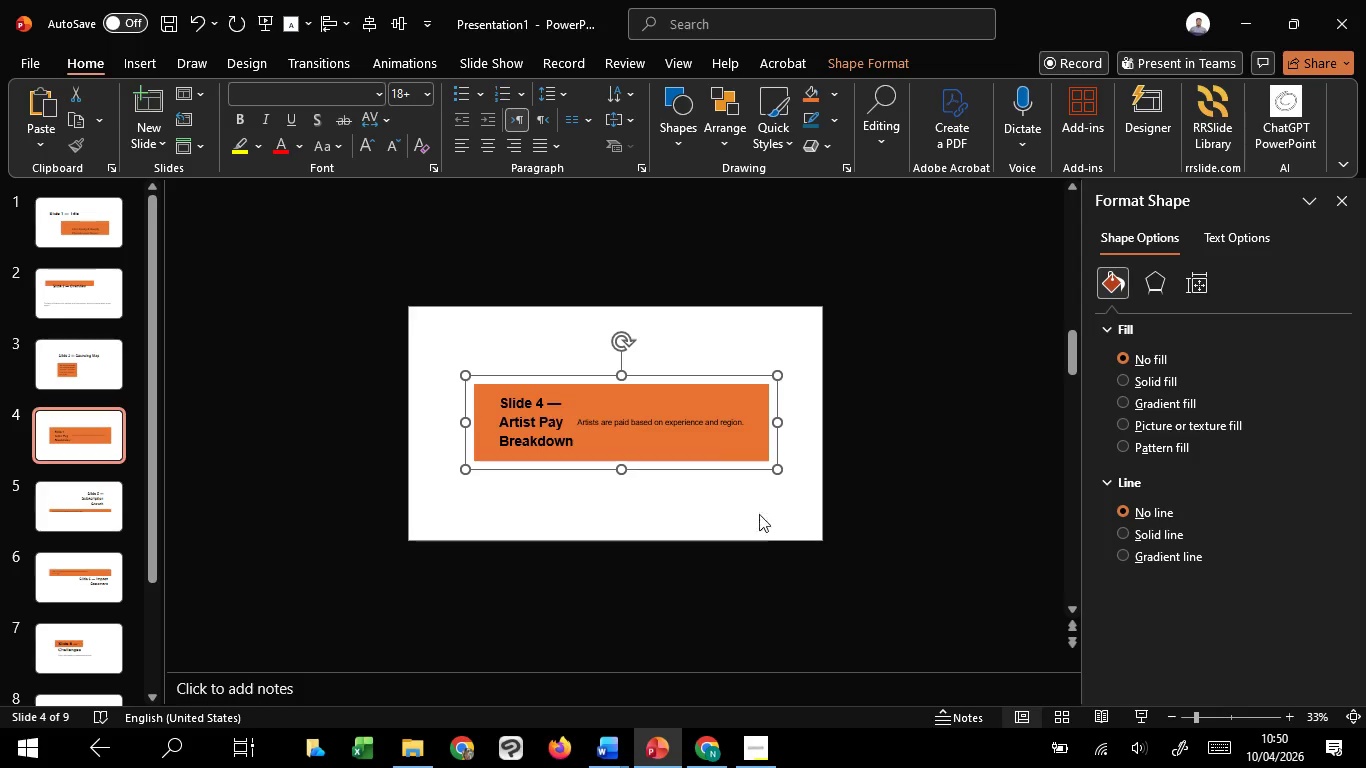 
left_click([769, 549])
 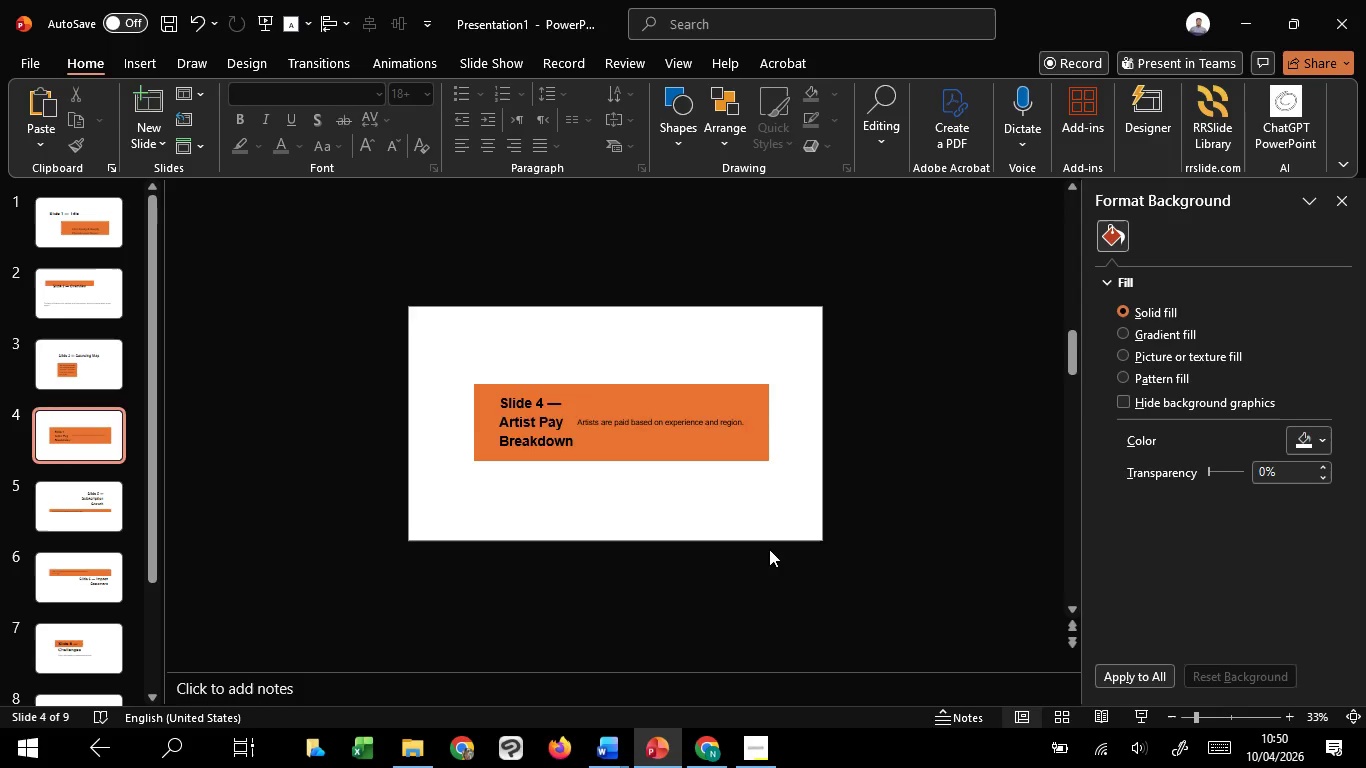 
scroll: coordinate [769, 549], scroll_direction: none, amount: 0.0
 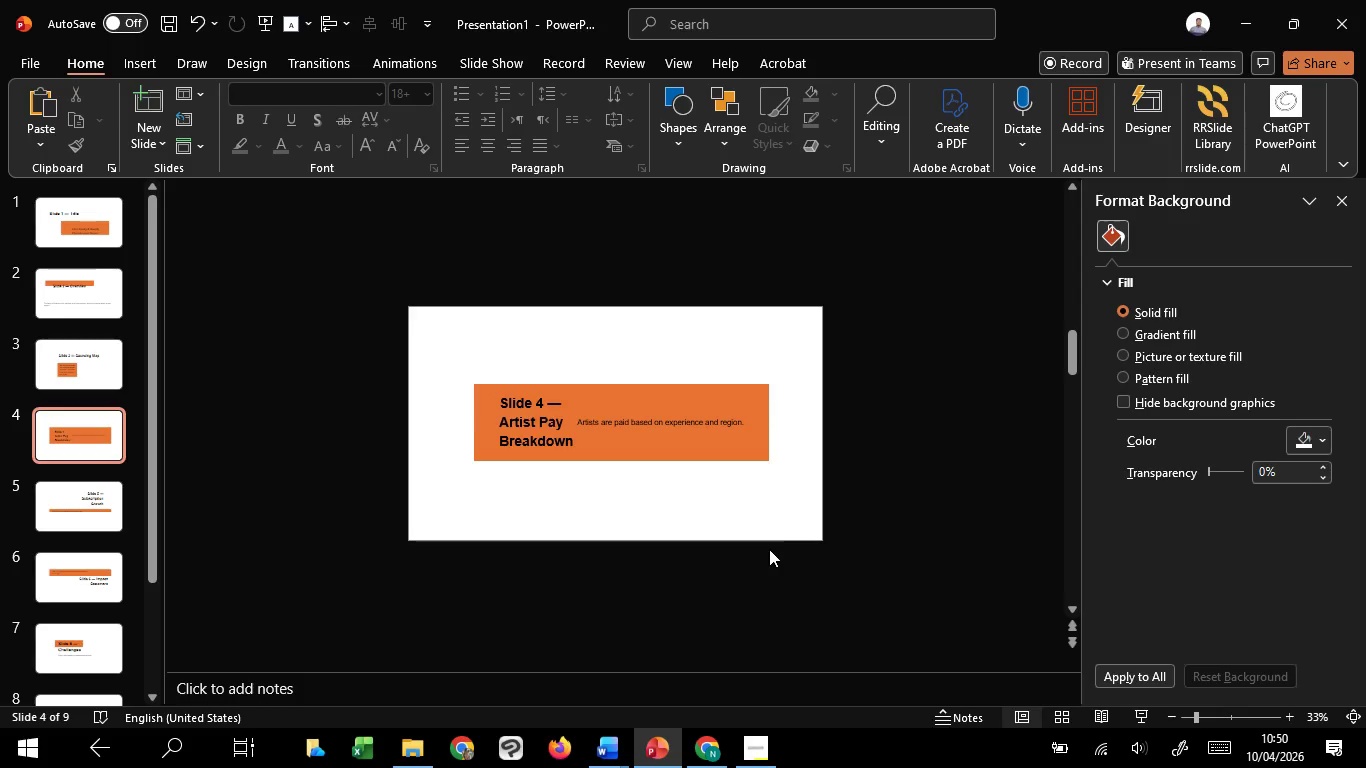 
scroll: coordinate [769, 549], scroll_direction: down, amount: 1.0
 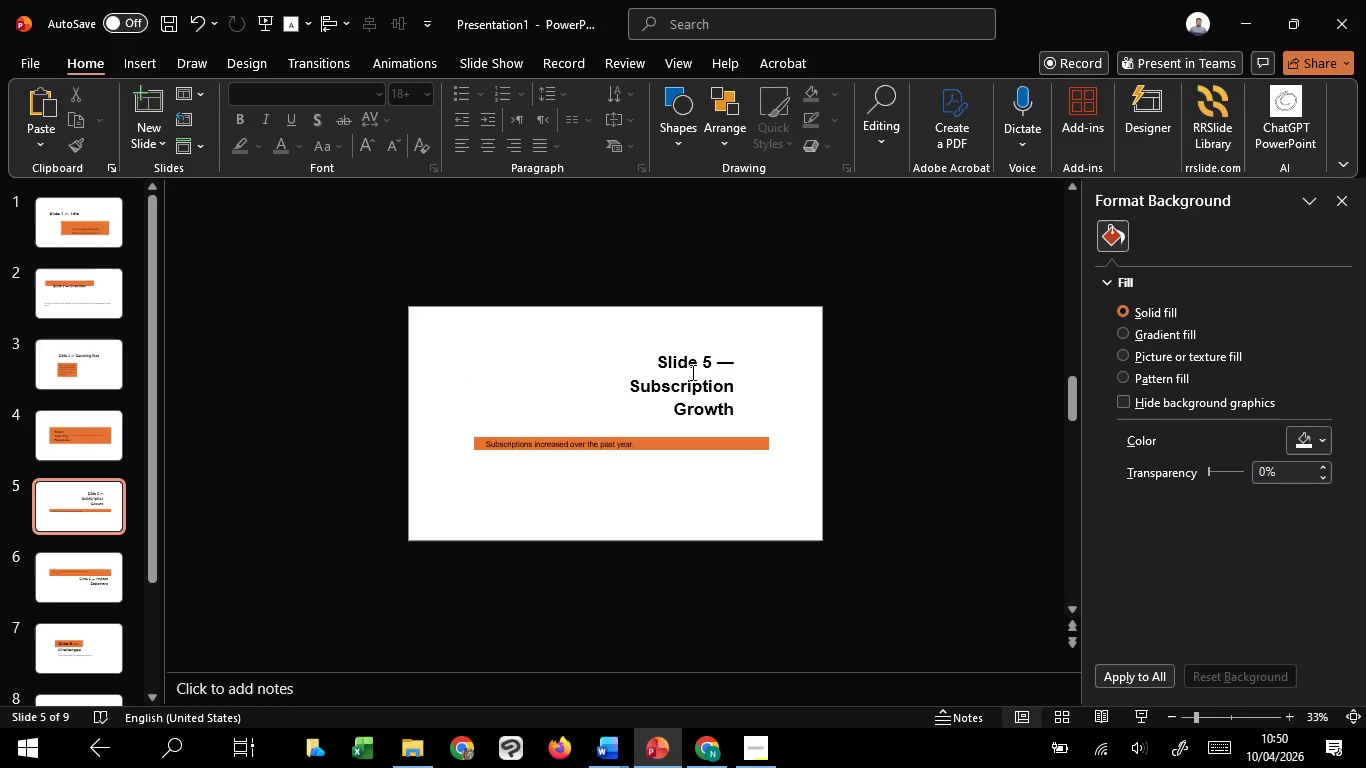 
left_click([691, 370])
 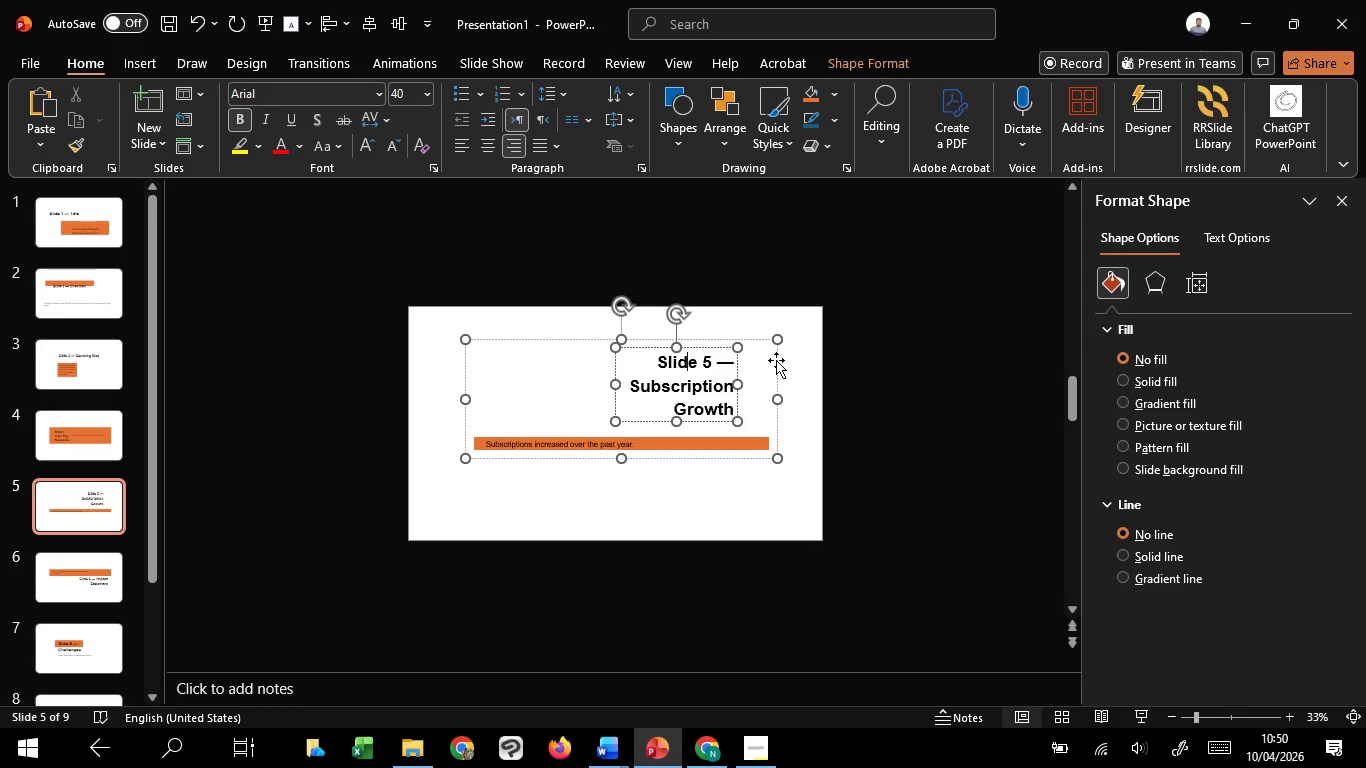 
left_click([776, 360])
 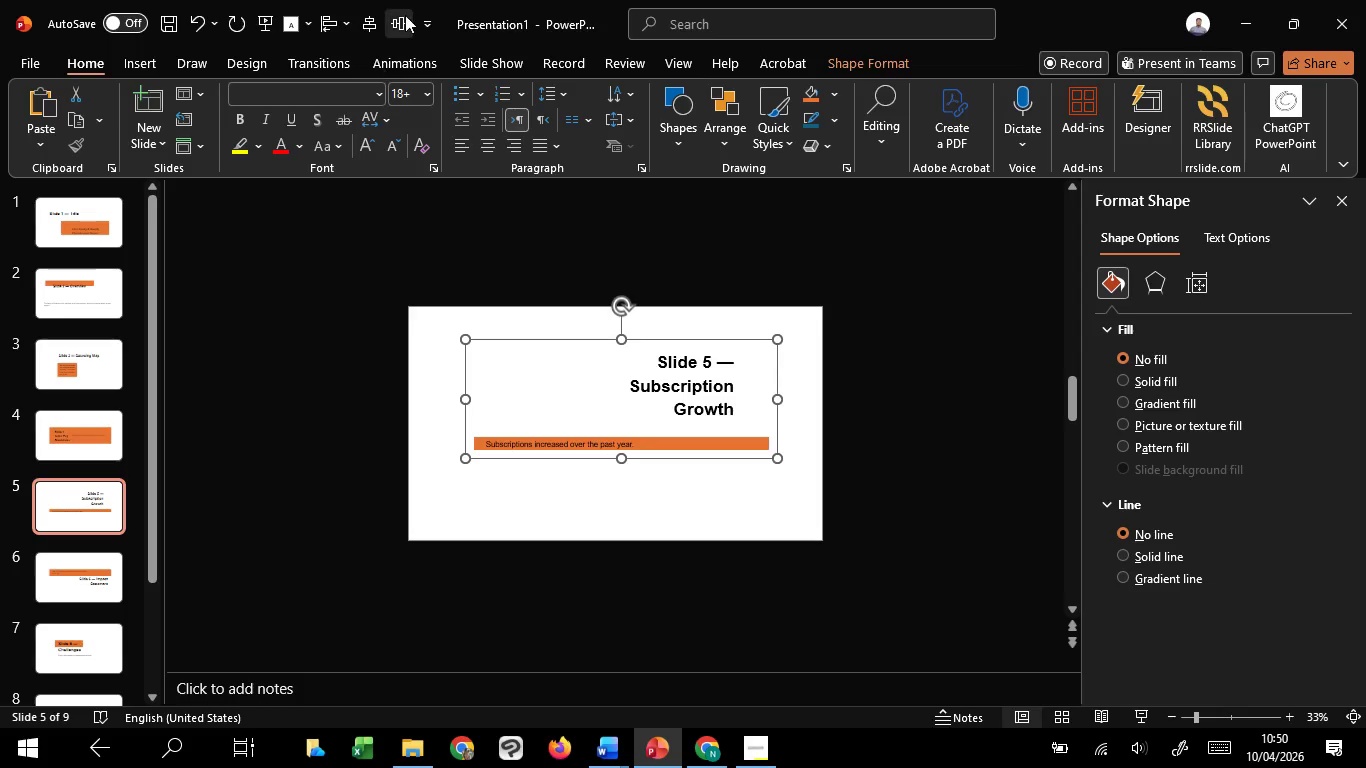 
left_click([405, 15])
 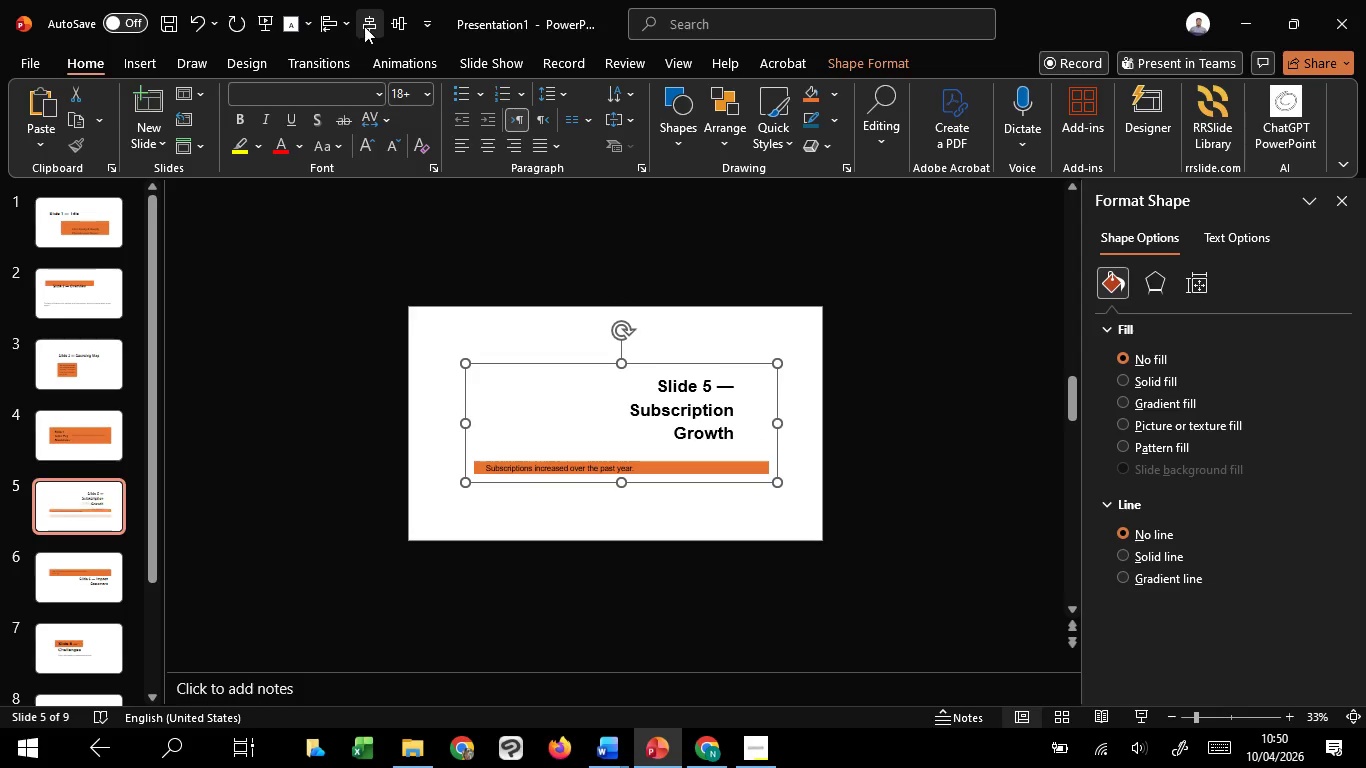 
left_click([364, 26])
 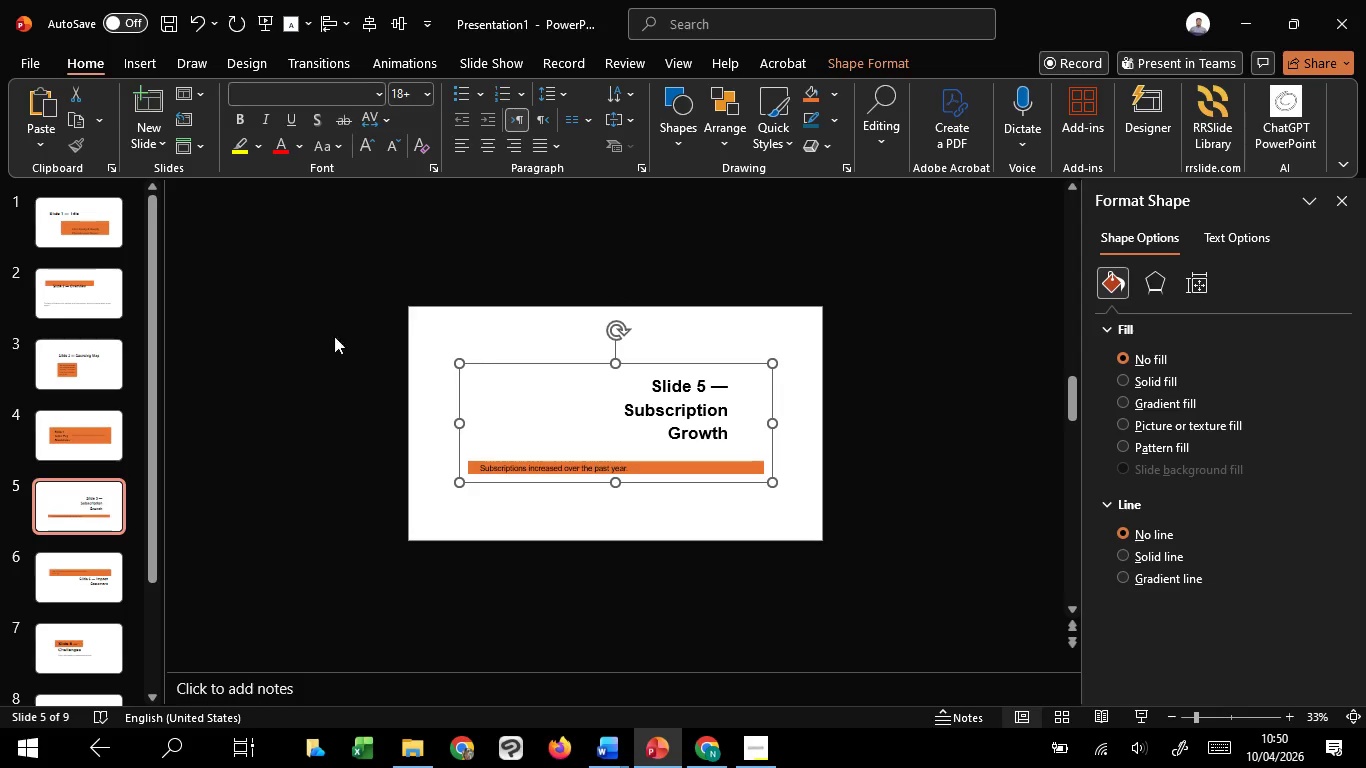 
left_click([310, 413])
 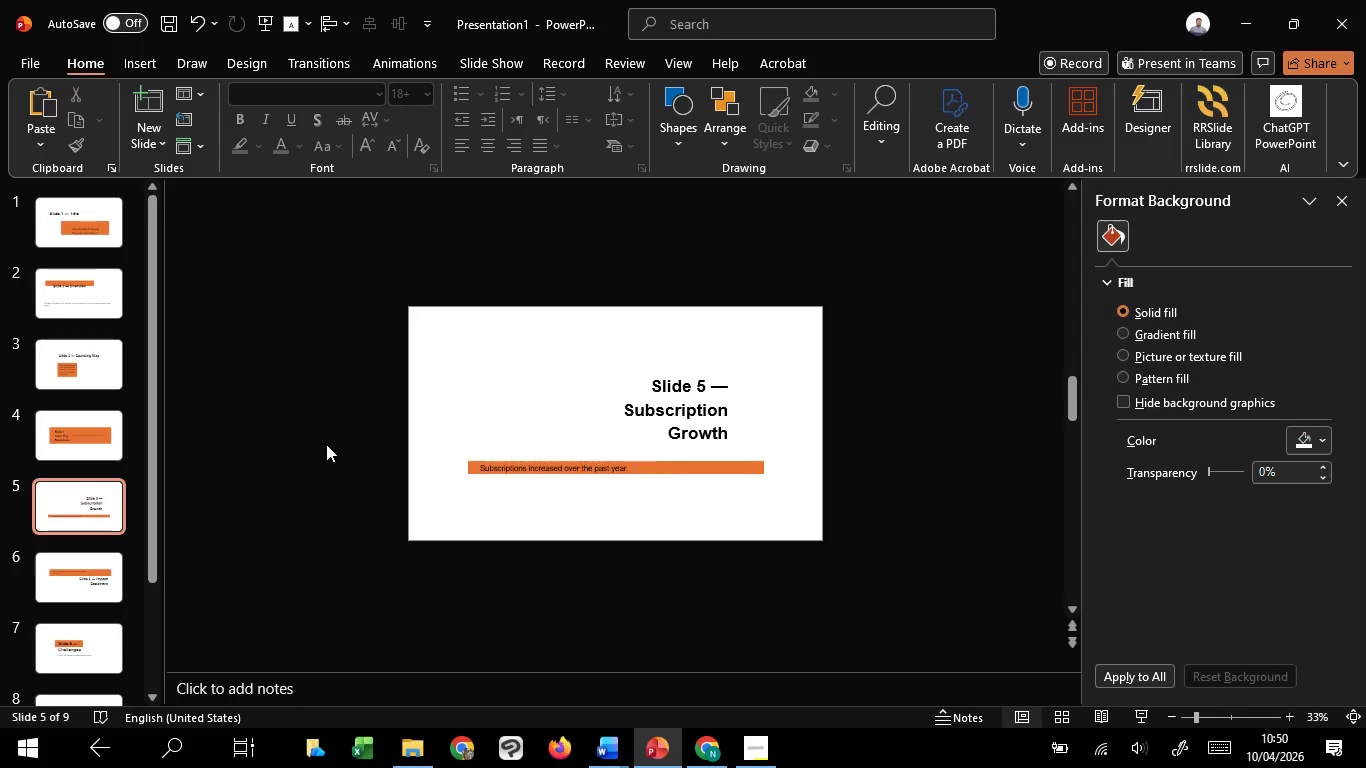 
scroll: coordinate [326, 444], scroll_direction: down, amount: 1.0
 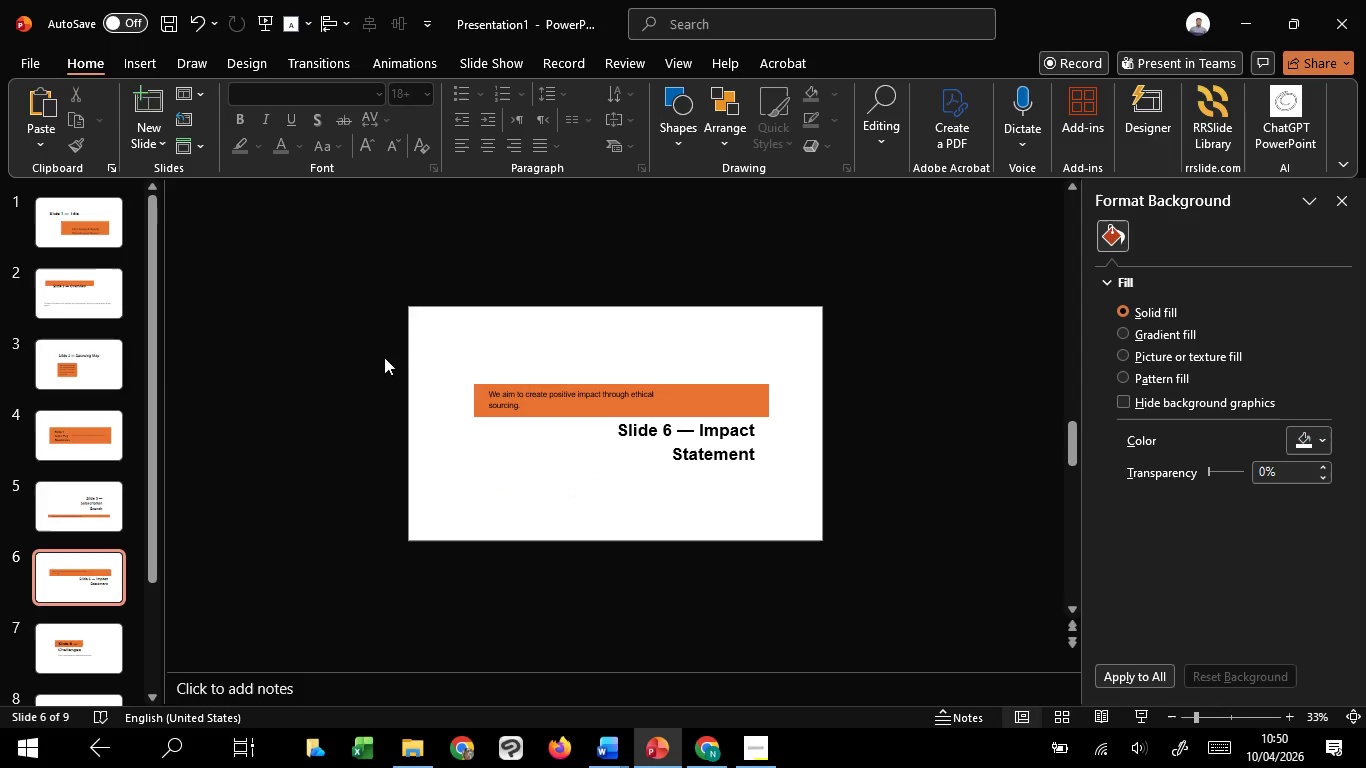 
left_click_drag(start_coordinate=[384, 357], to_coordinate=[978, 619])
 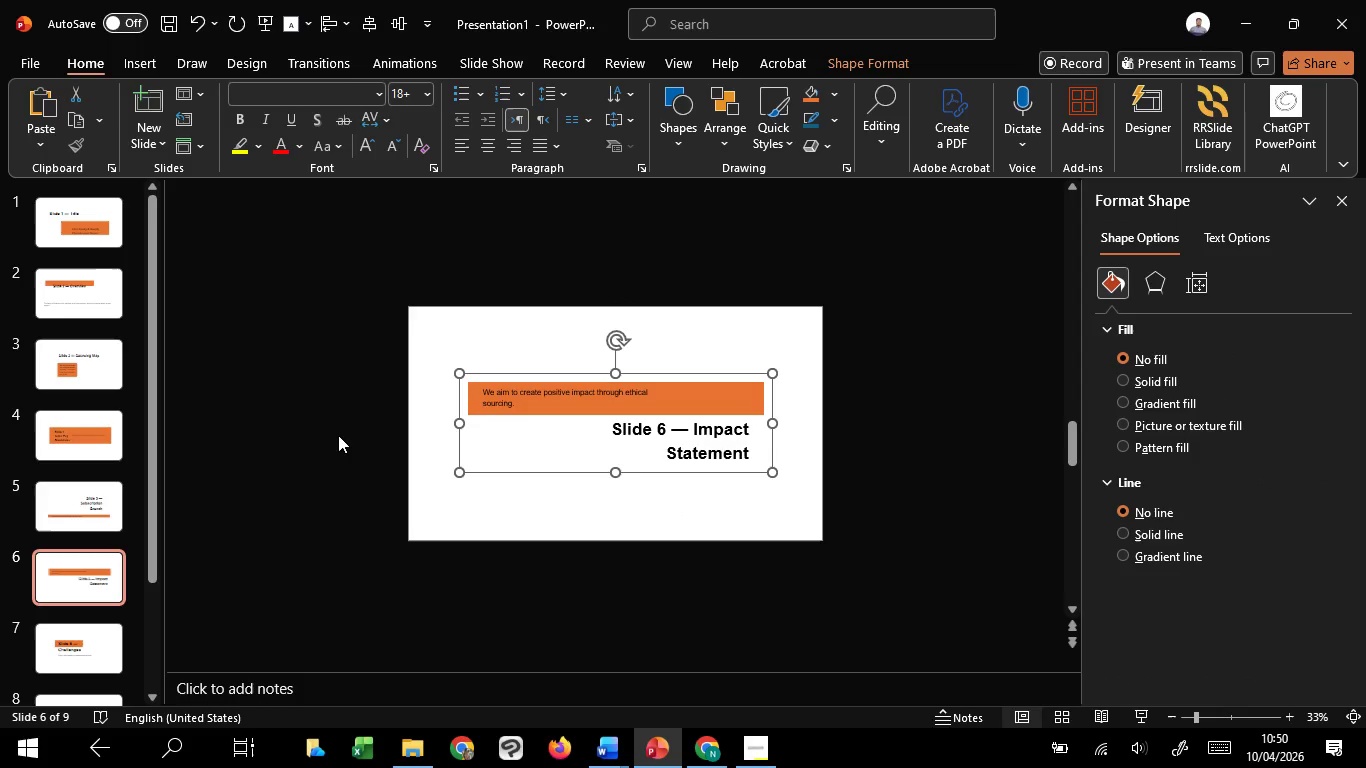 
left_click([338, 435])
 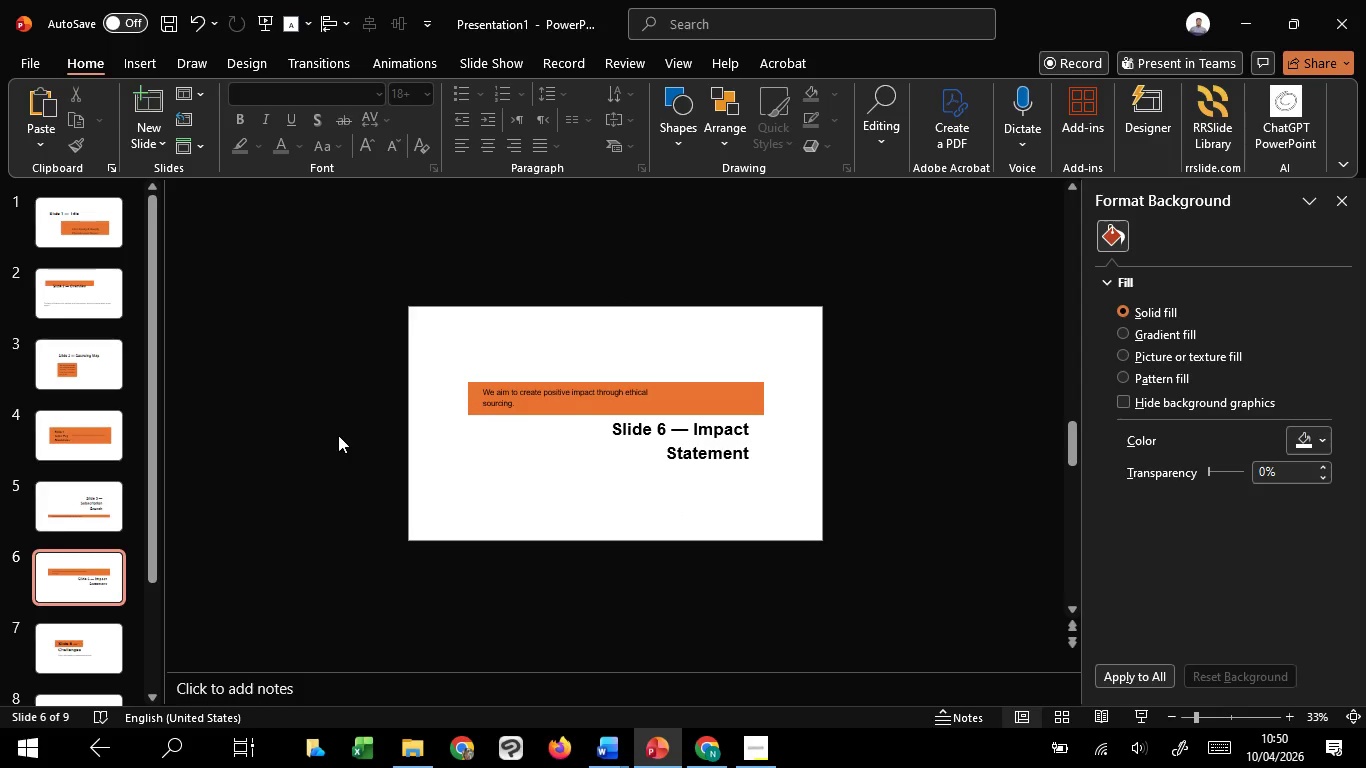 
scroll: coordinate [338, 435], scroll_direction: down, amount: 1.0
 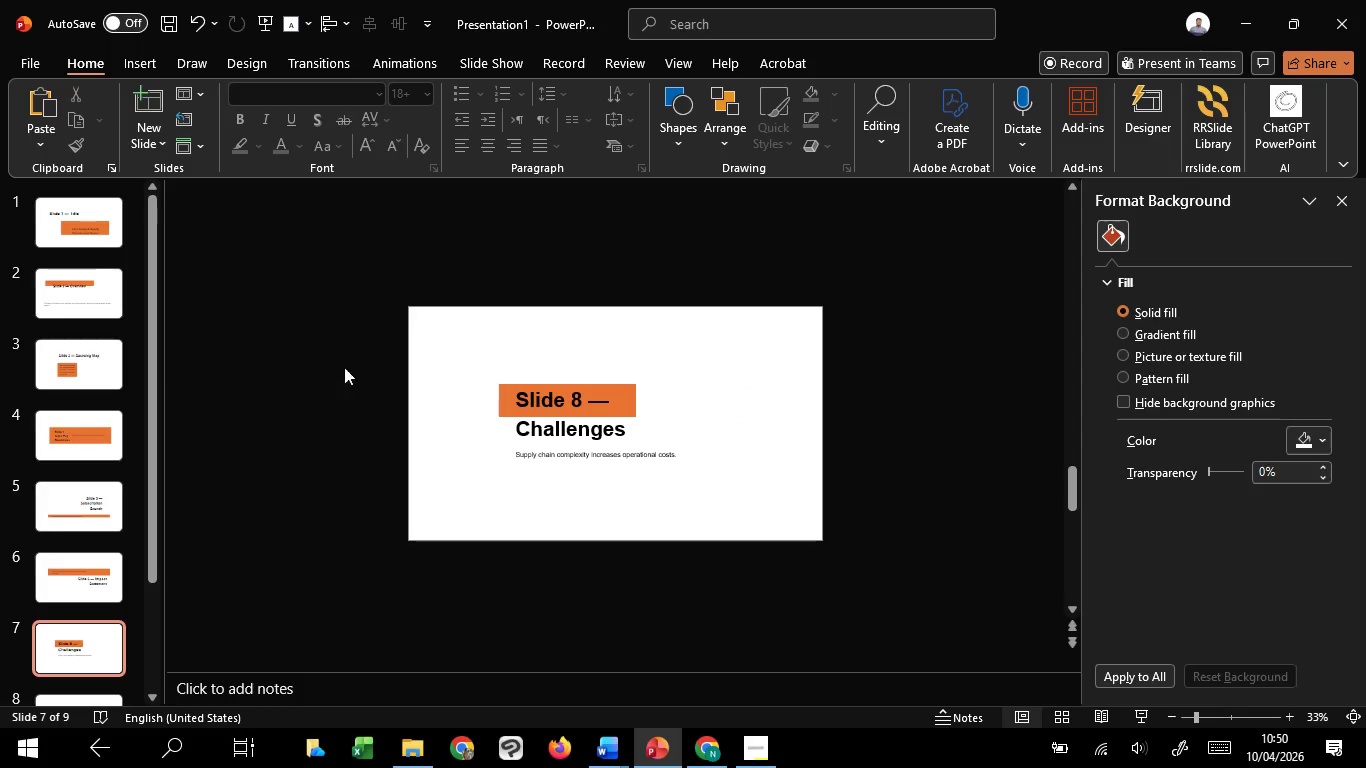 
left_click_drag(start_coordinate=[370, 333], to_coordinate=[903, 565])
 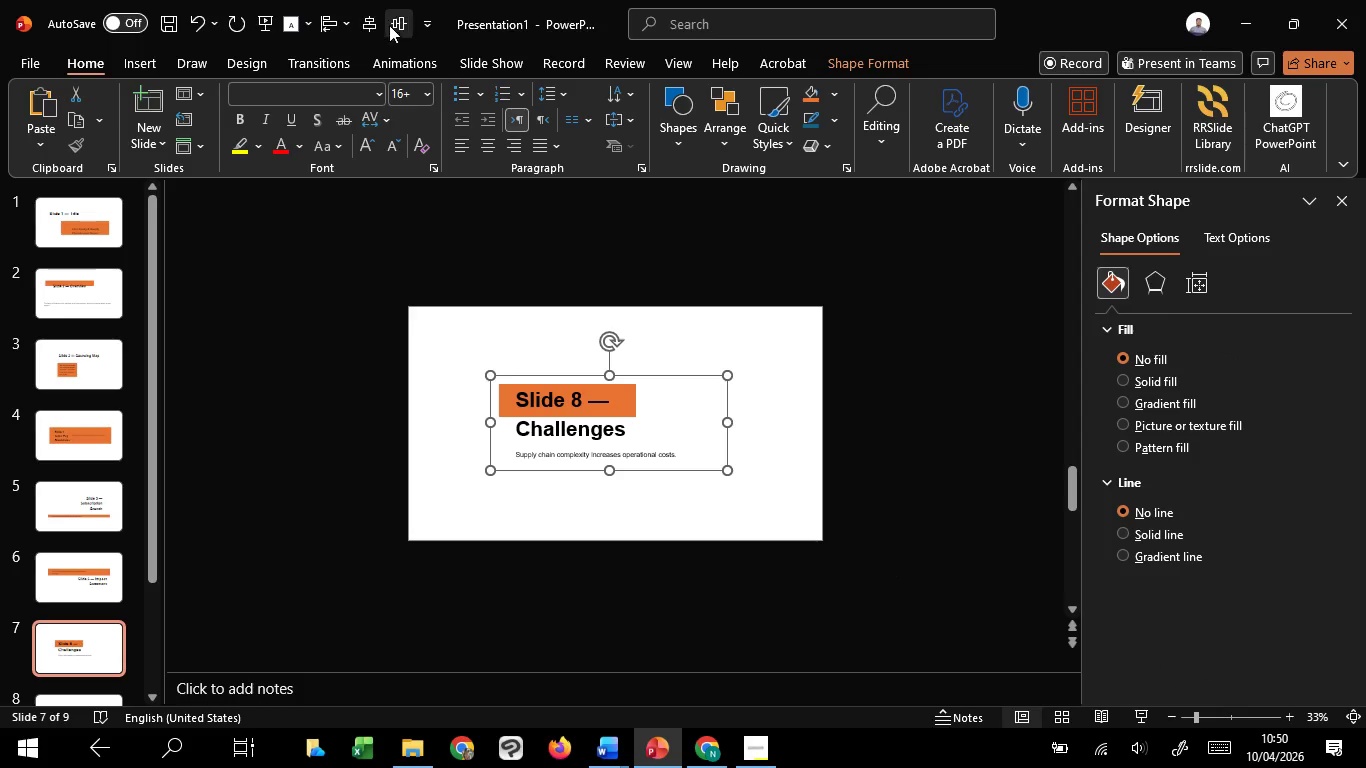 
left_click([399, 23])
 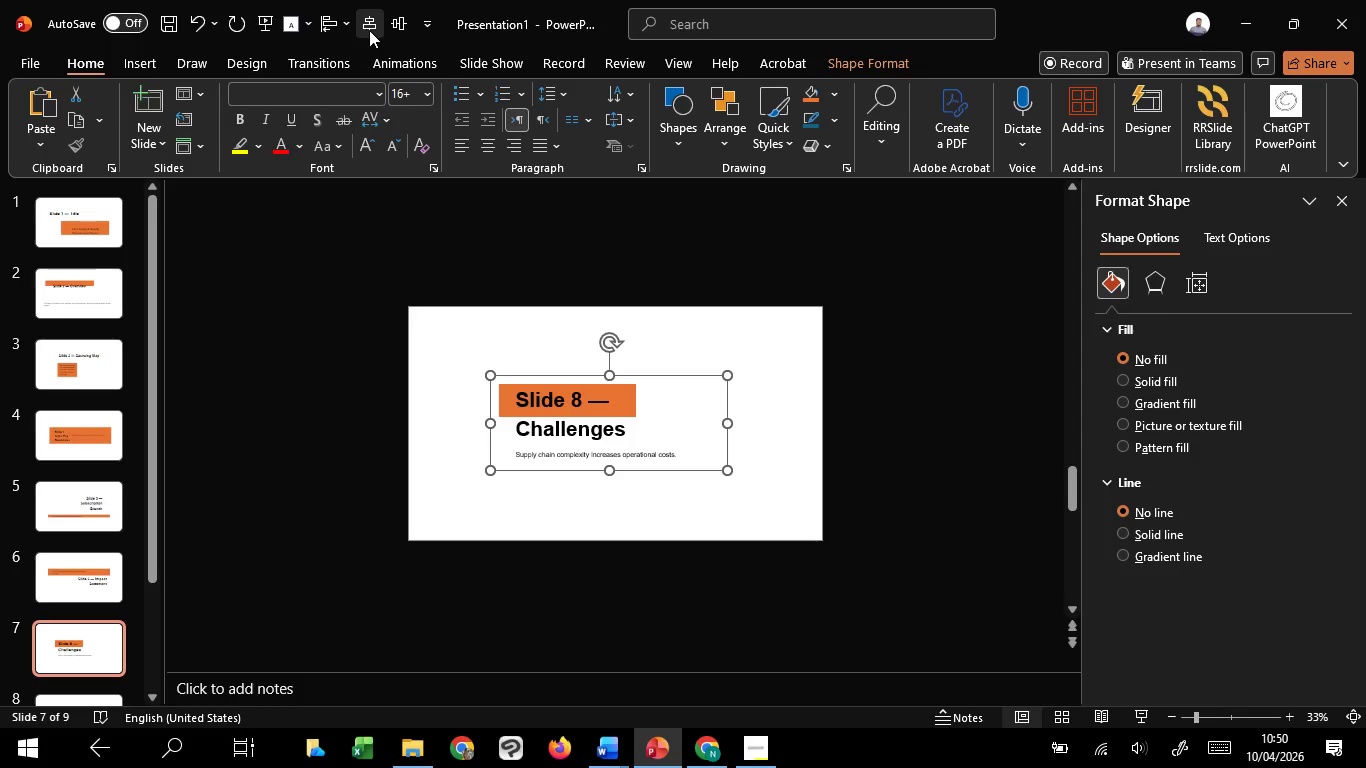 
left_click([369, 30])
 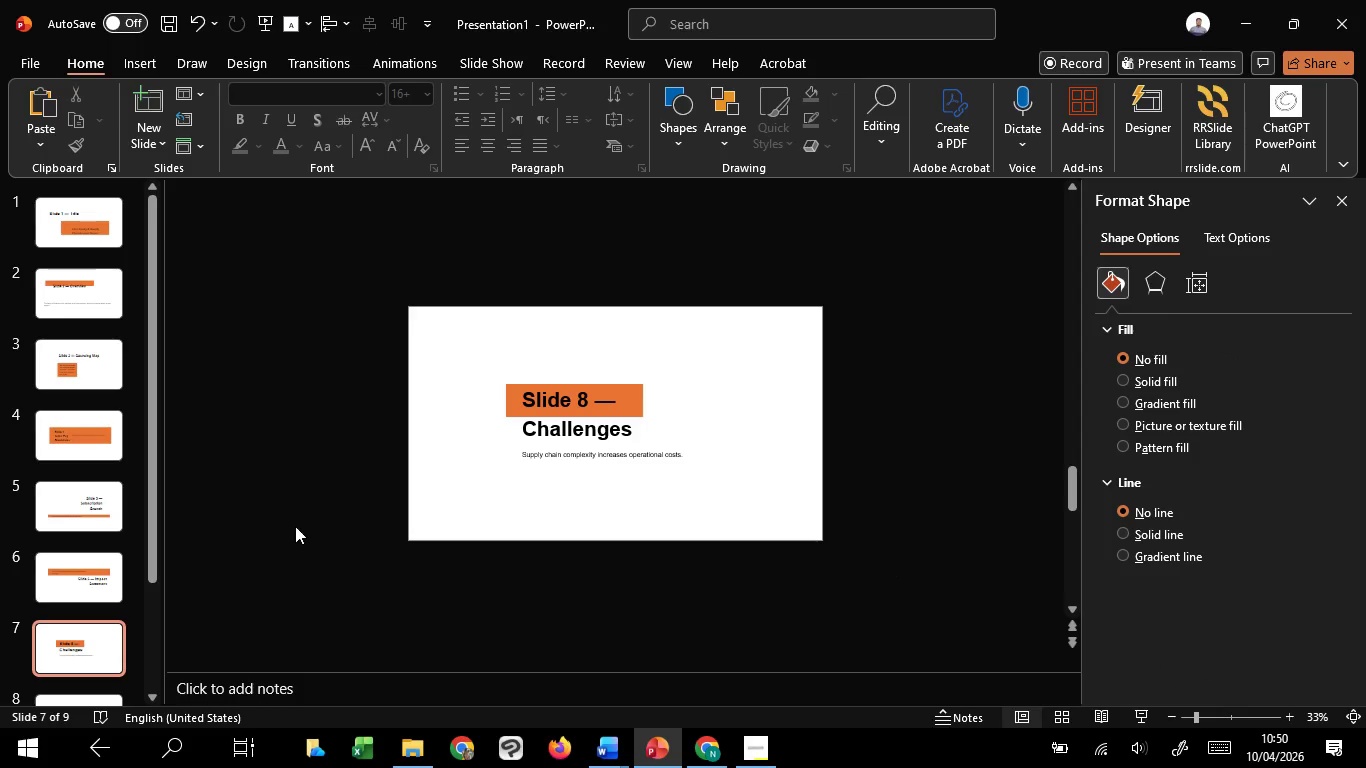 
scroll: coordinate [295, 525], scroll_direction: down, amount: 1.0
 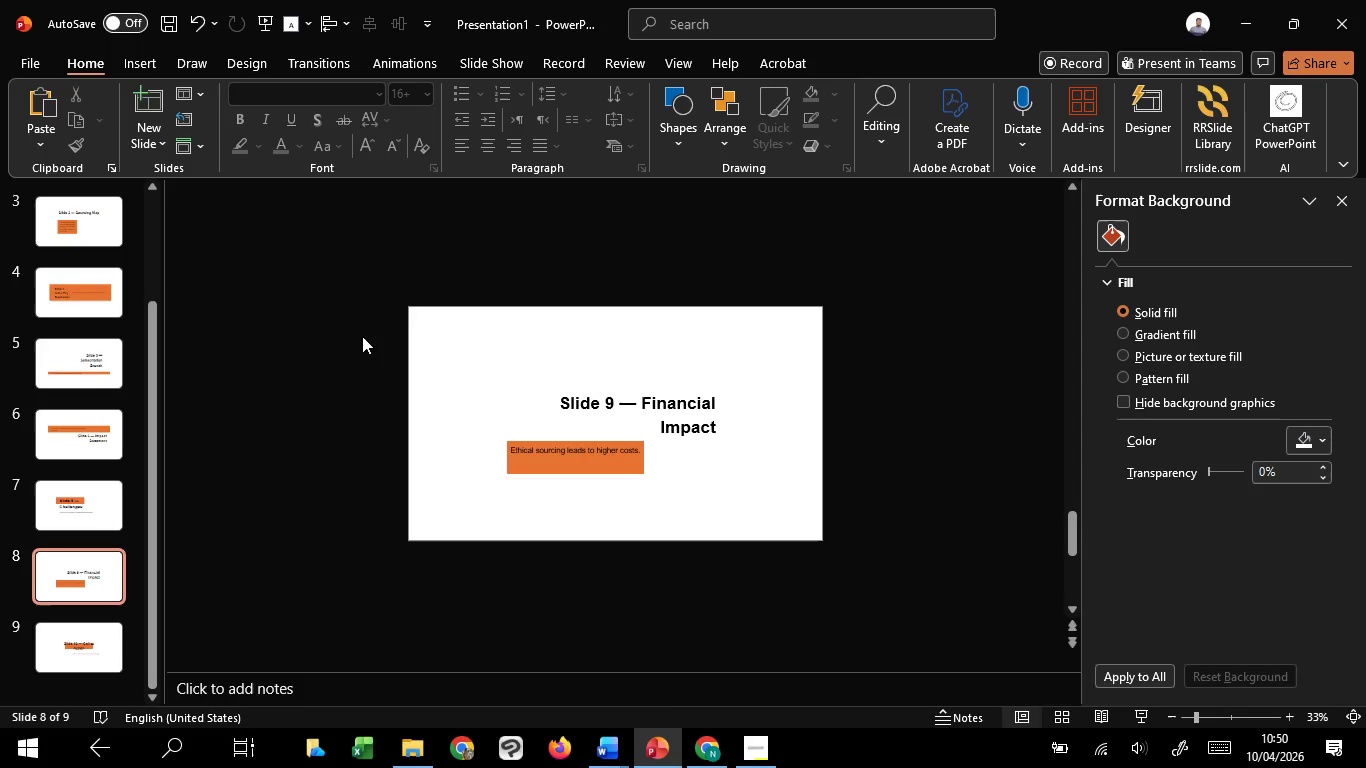 
left_click_drag(start_coordinate=[361, 336], to_coordinate=[881, 558])
 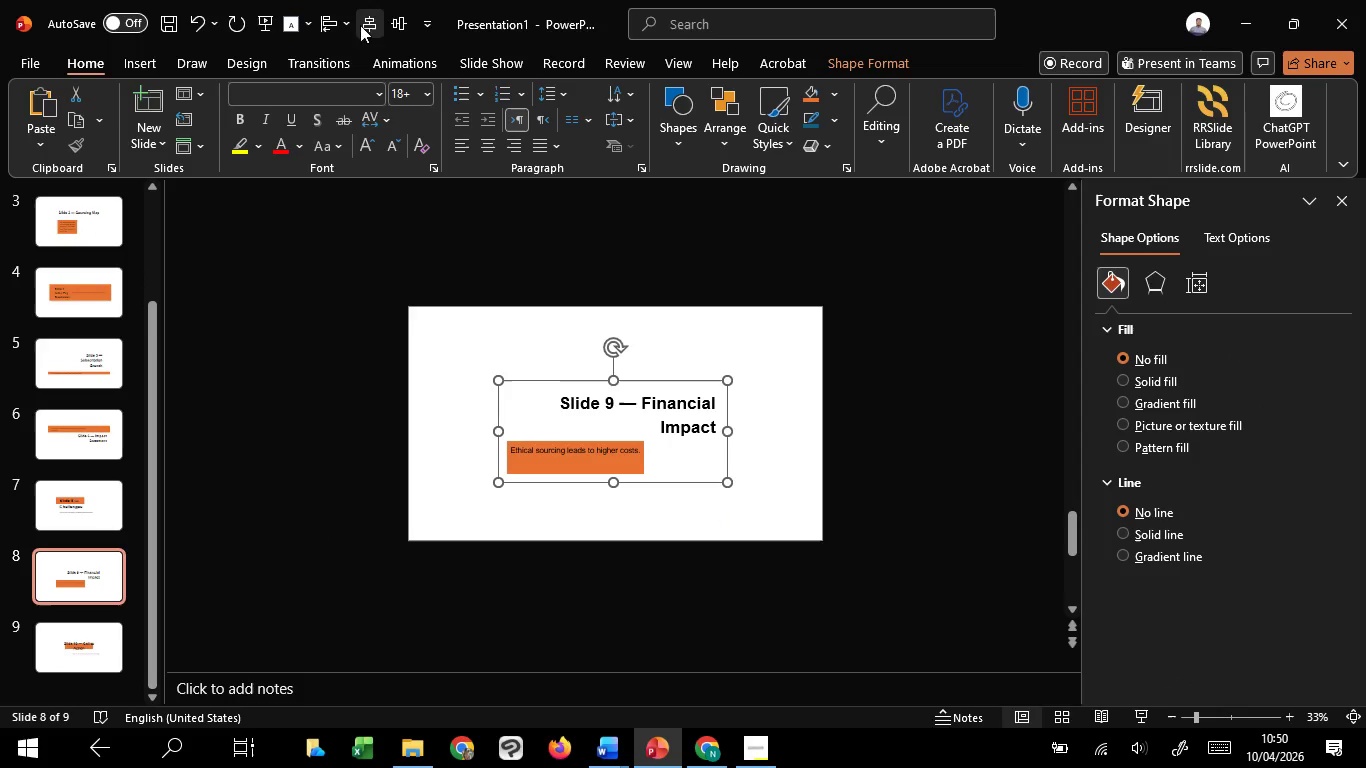 
left_click([369, 25])
 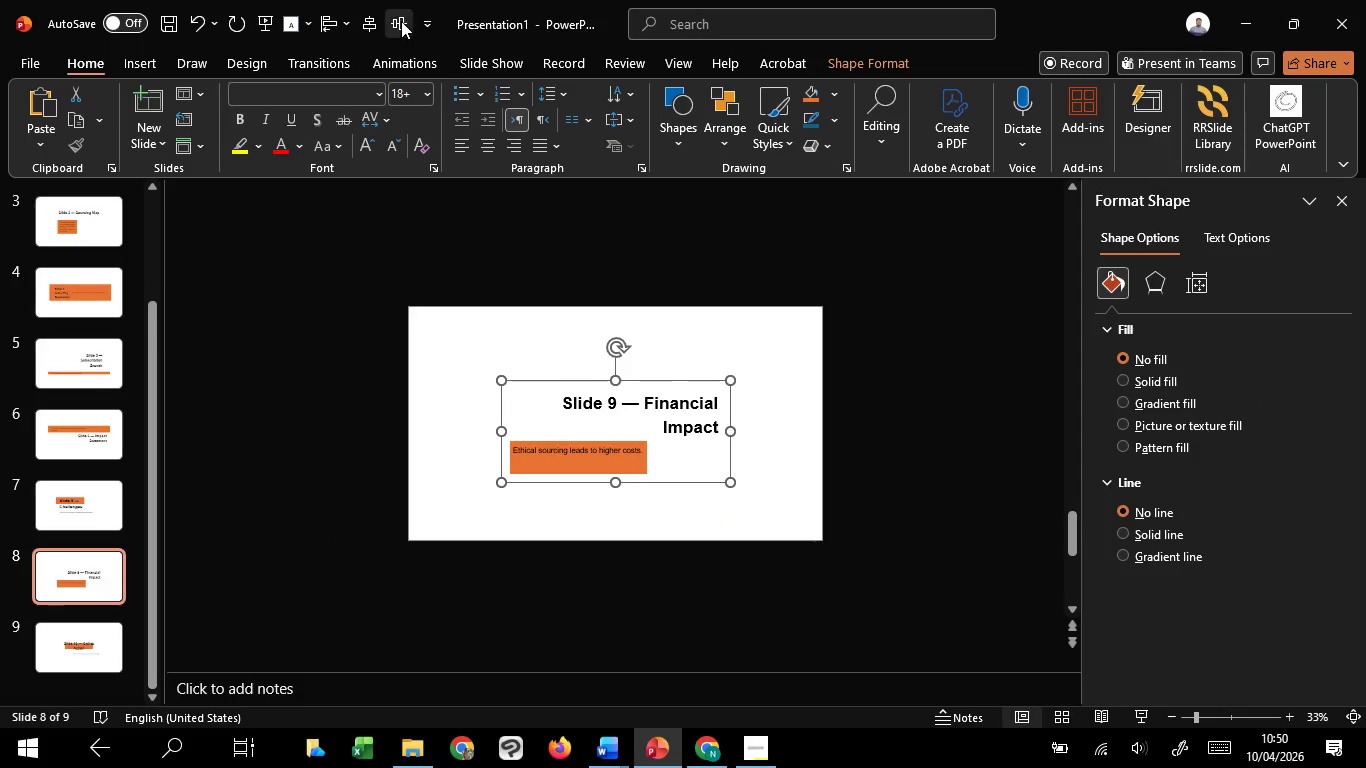 
left_click([400, 21])
 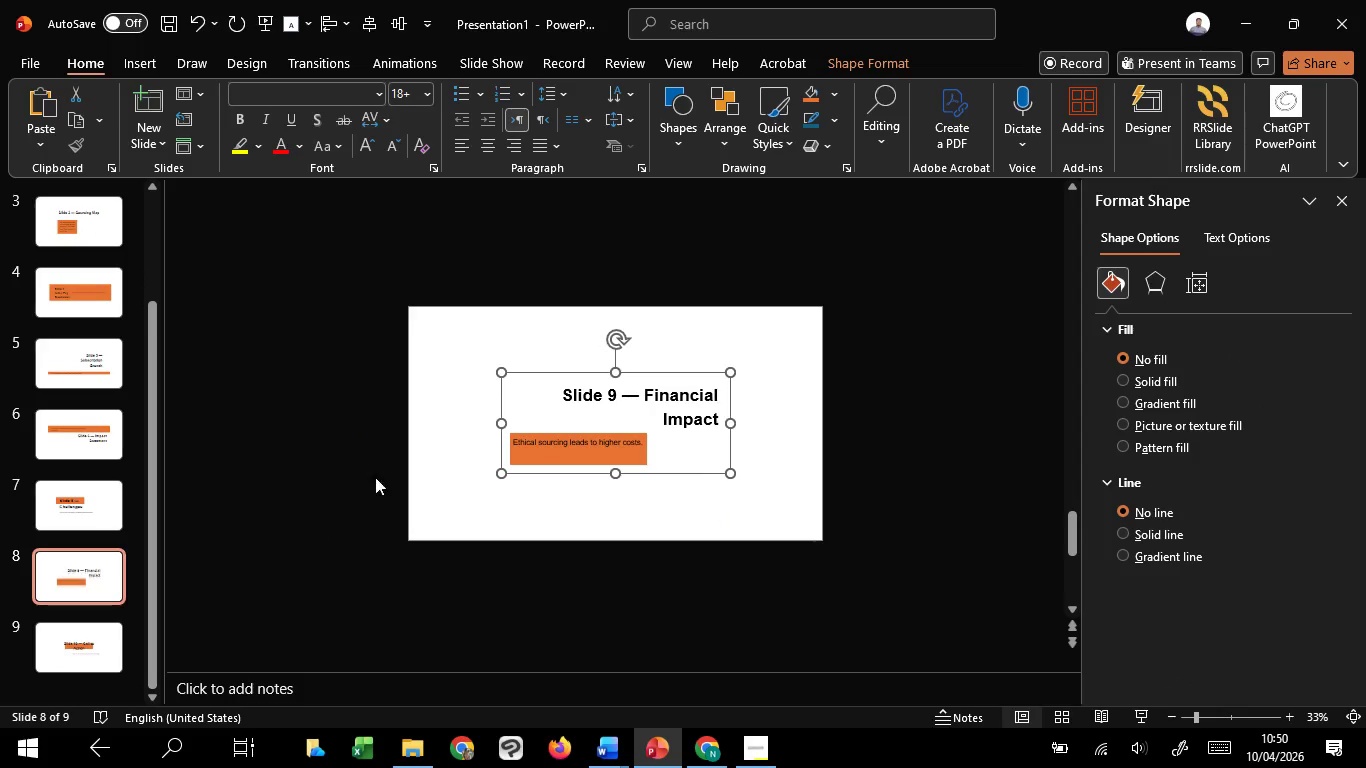 
left_click([380, 511])
 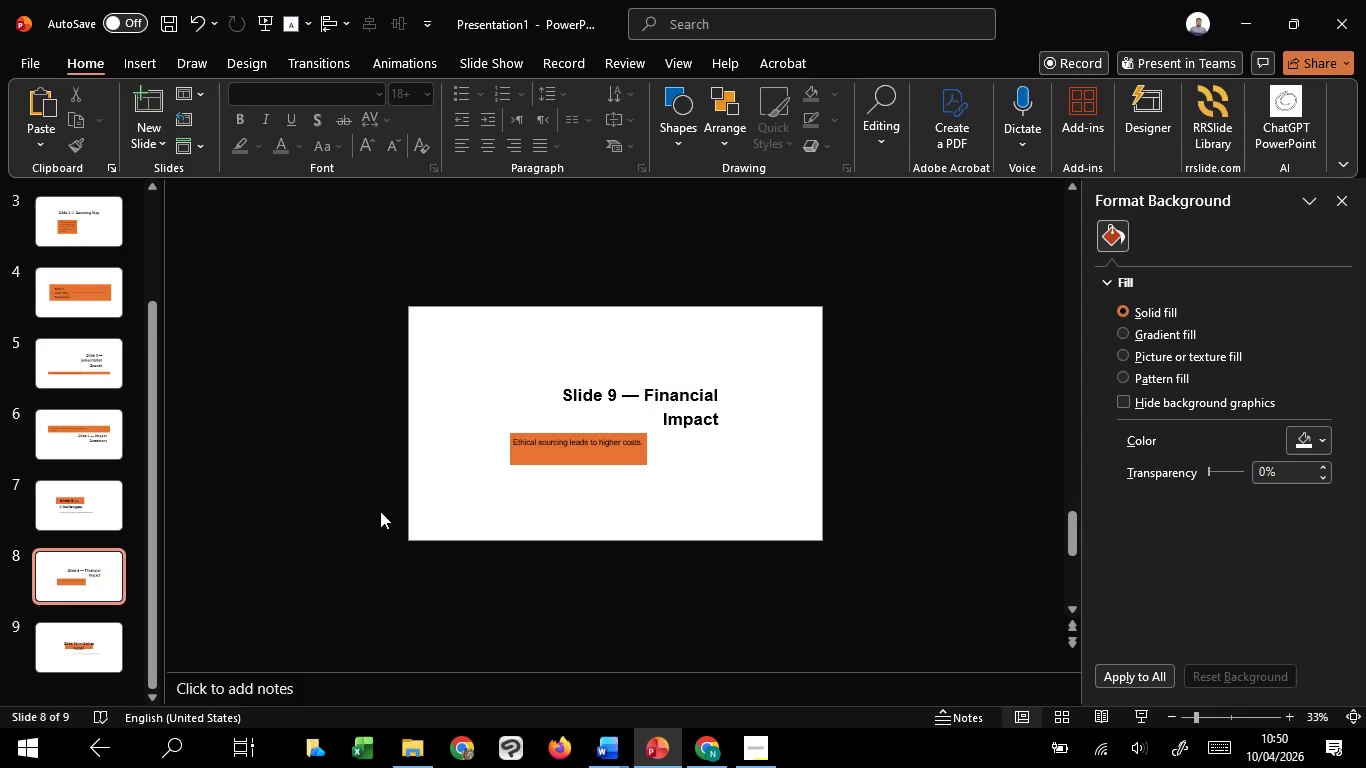 
scroll: coordinate [380, 511], scroll_direction: down, amount: 1.0
 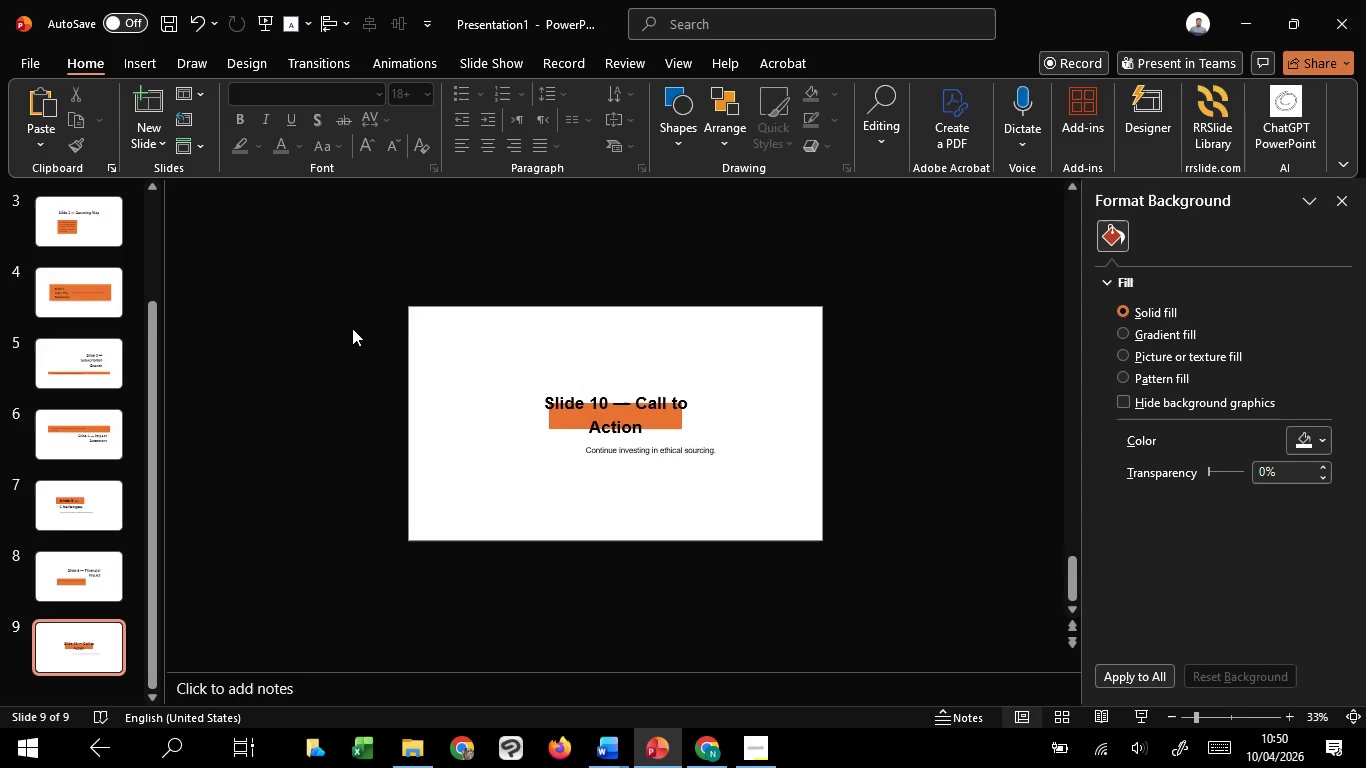 
left_click_drag(start_coordinate=[357, 319], to_coordinate=[833, 529])
 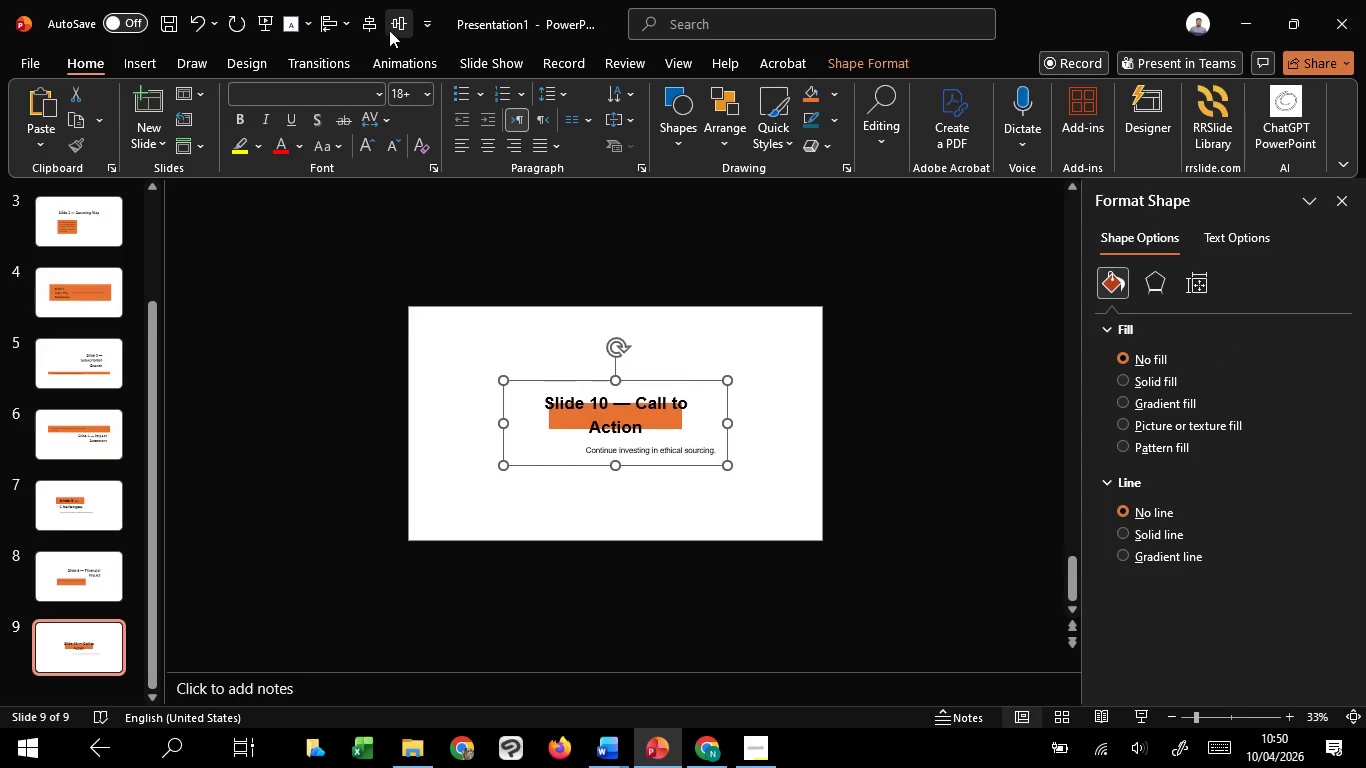 
left_click([394, 29])
 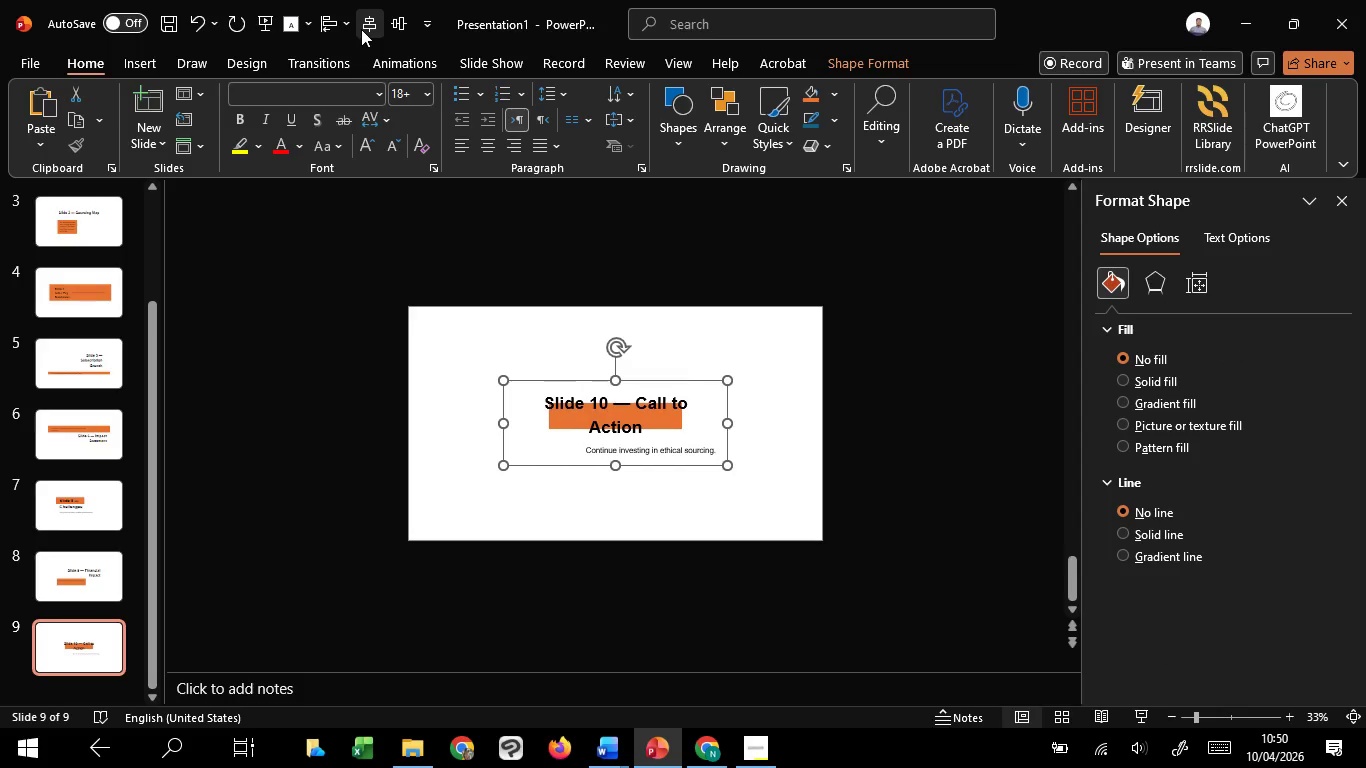 
left_click([361, 29])
 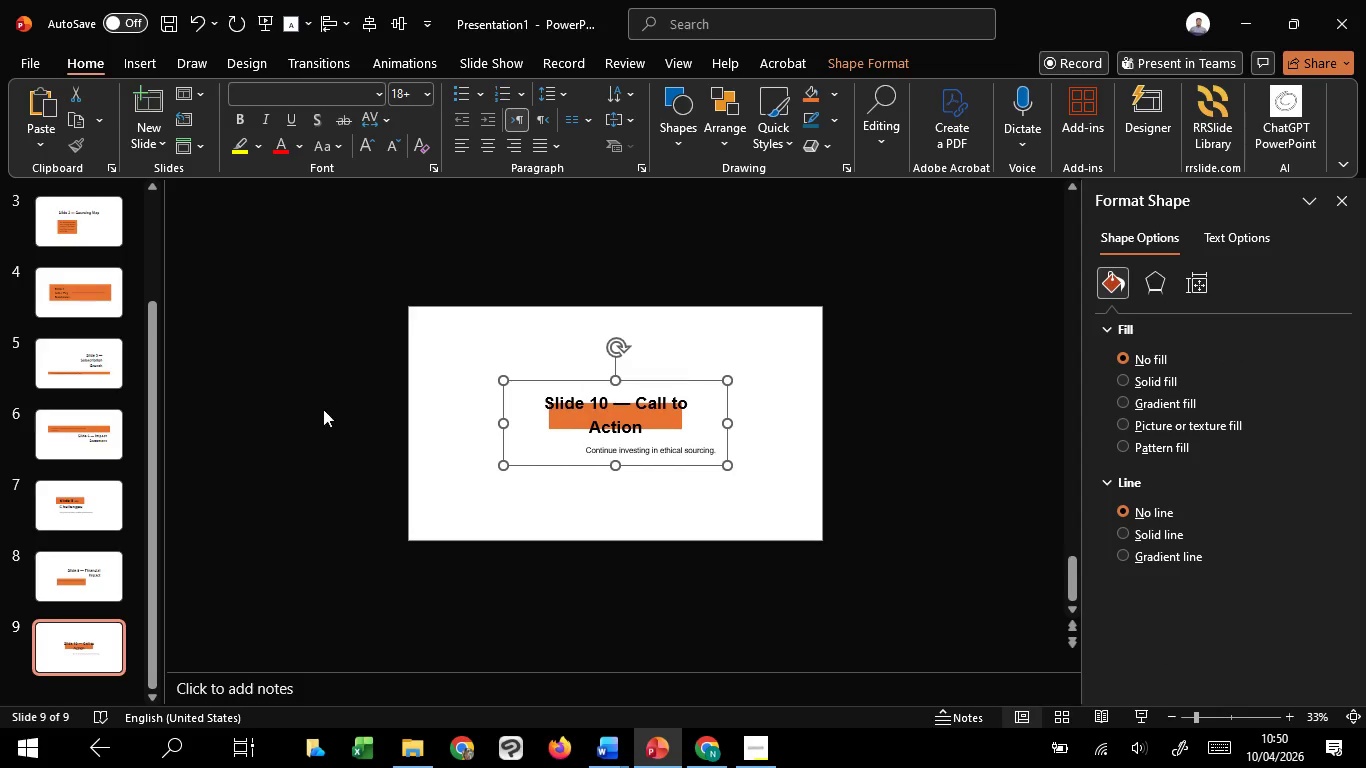 
left_click([323, 410])
 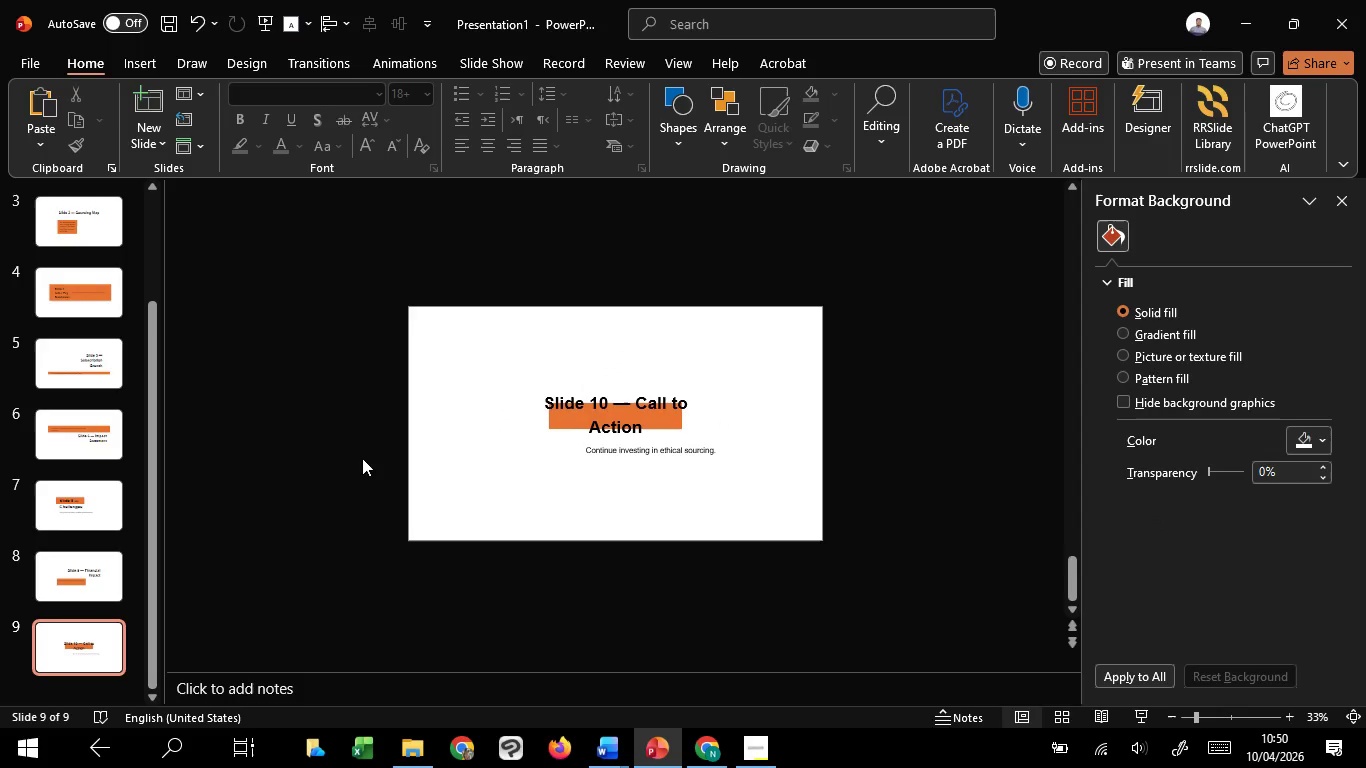 
scroll: coordinate [443, 432], scroll_direction: down, amount: 3.0
 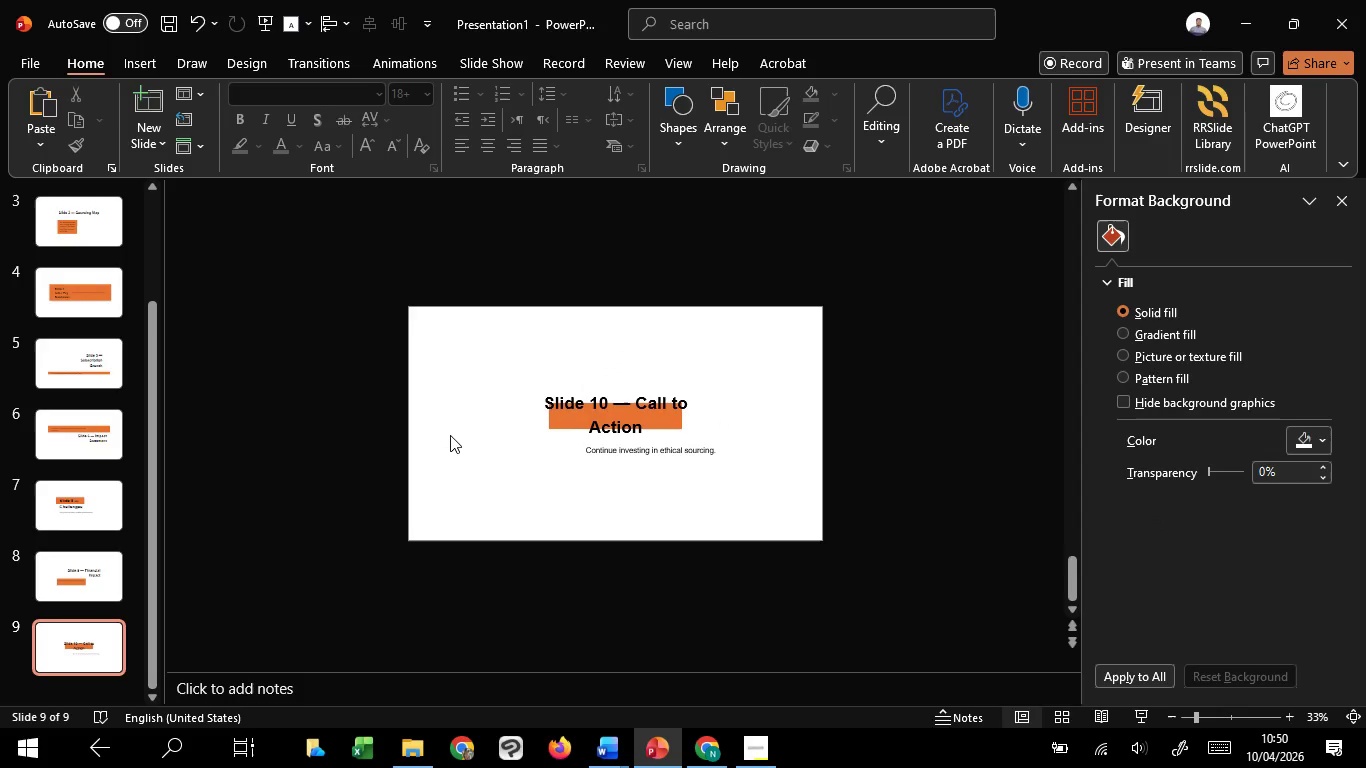 
left_click([328, 435])
 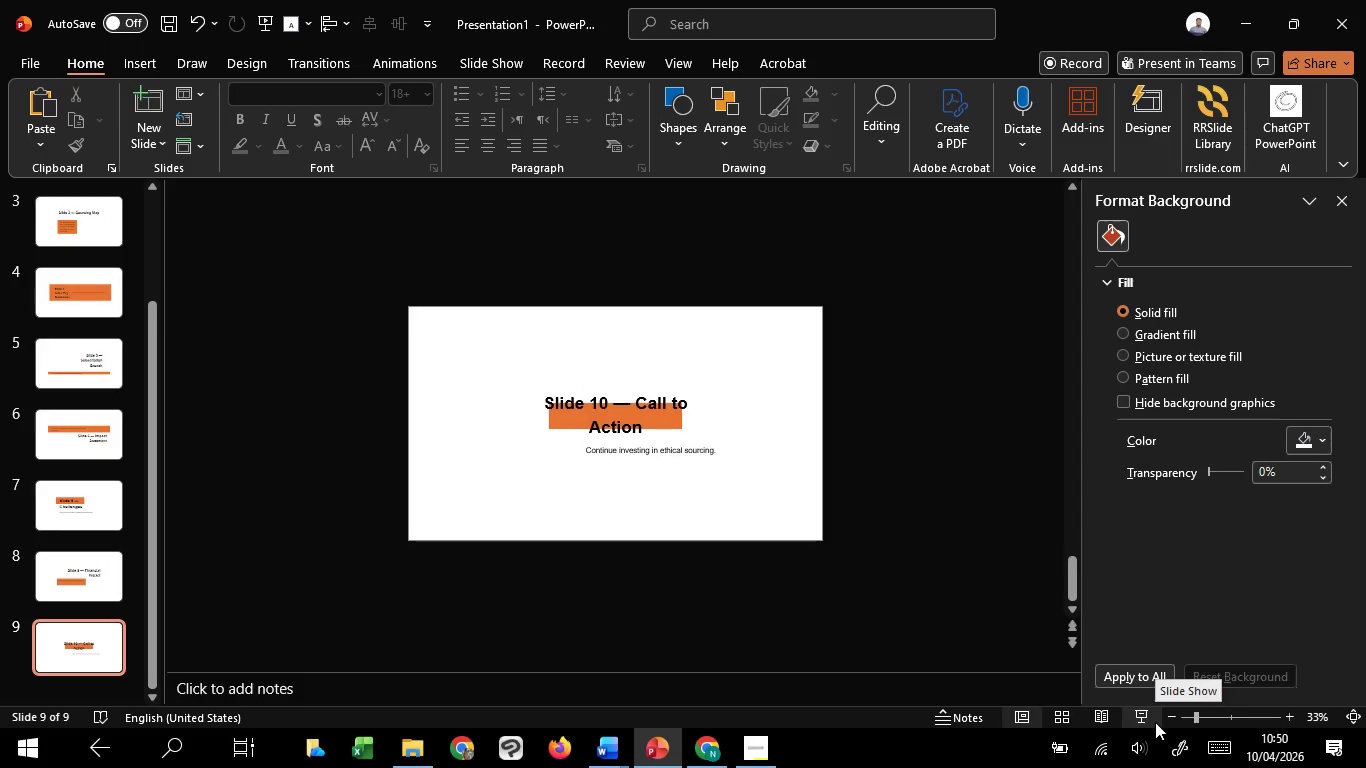 
wait(5.03)
 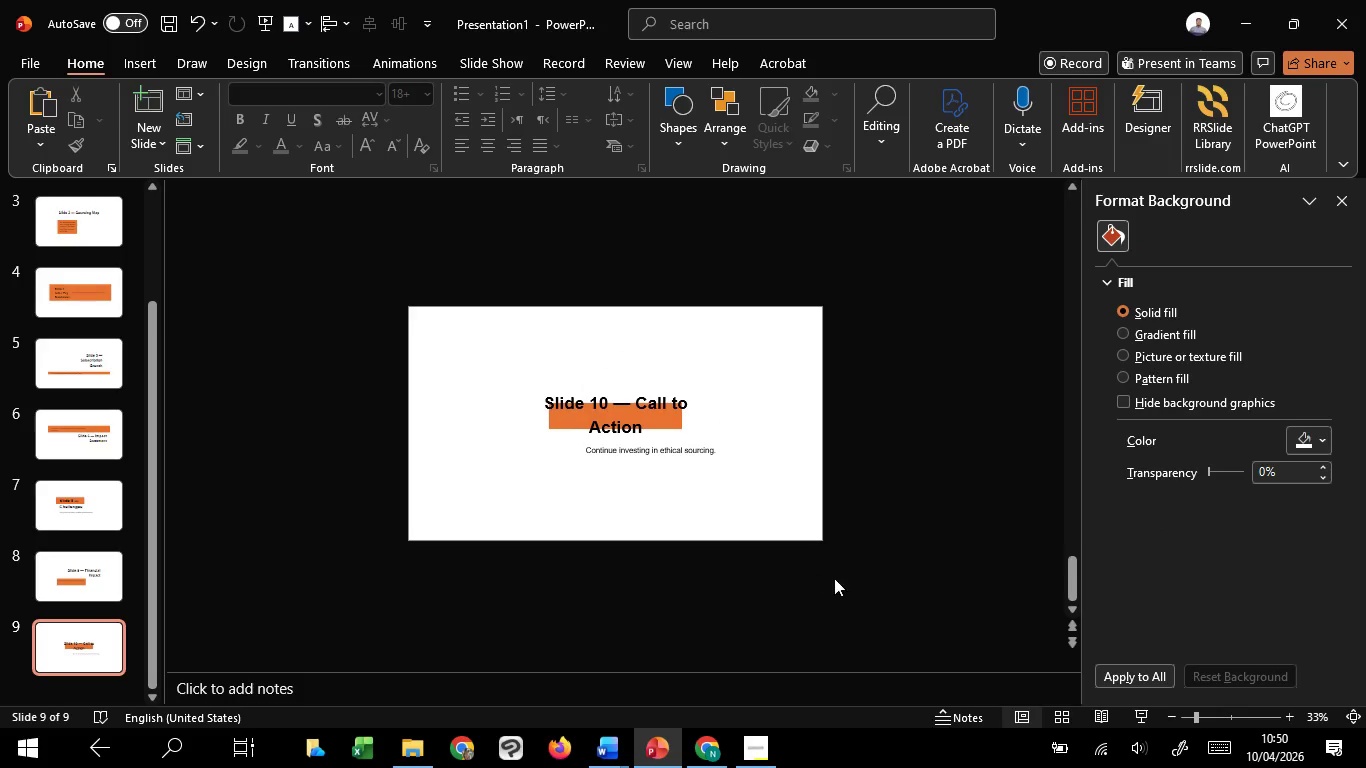 
hold_key(key=CapsLock, duration=0.36)
 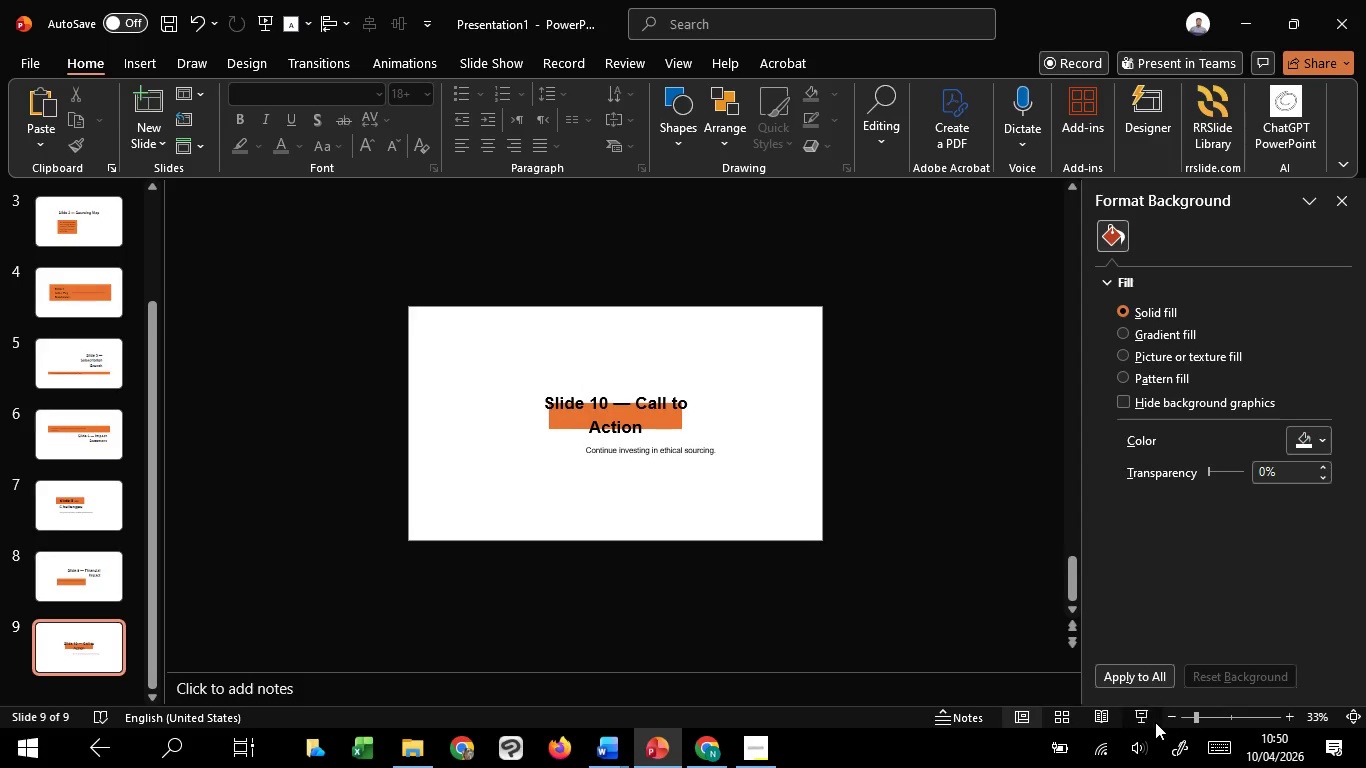 
left_click([1155, 722])
 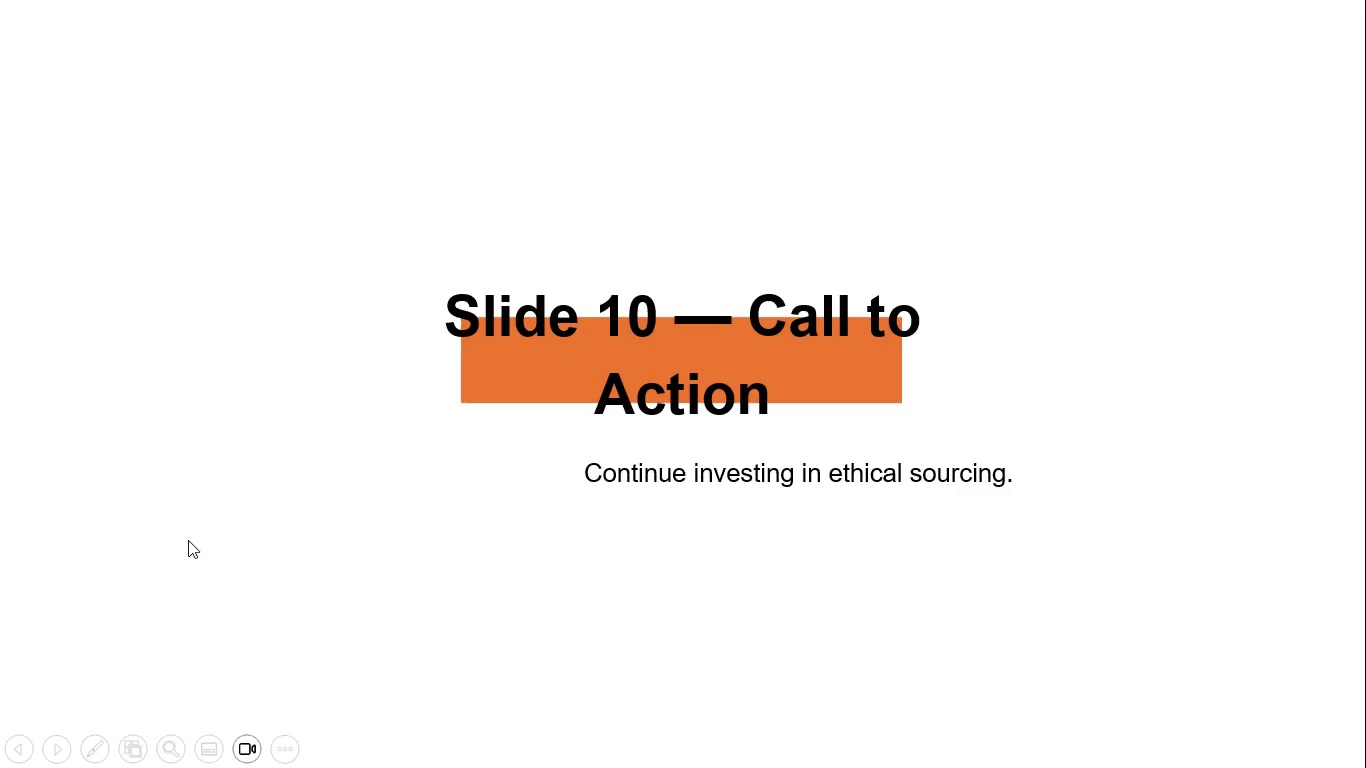 
scroll: coordinate [188, 540], scroll_direction: up, amount: 2.0
 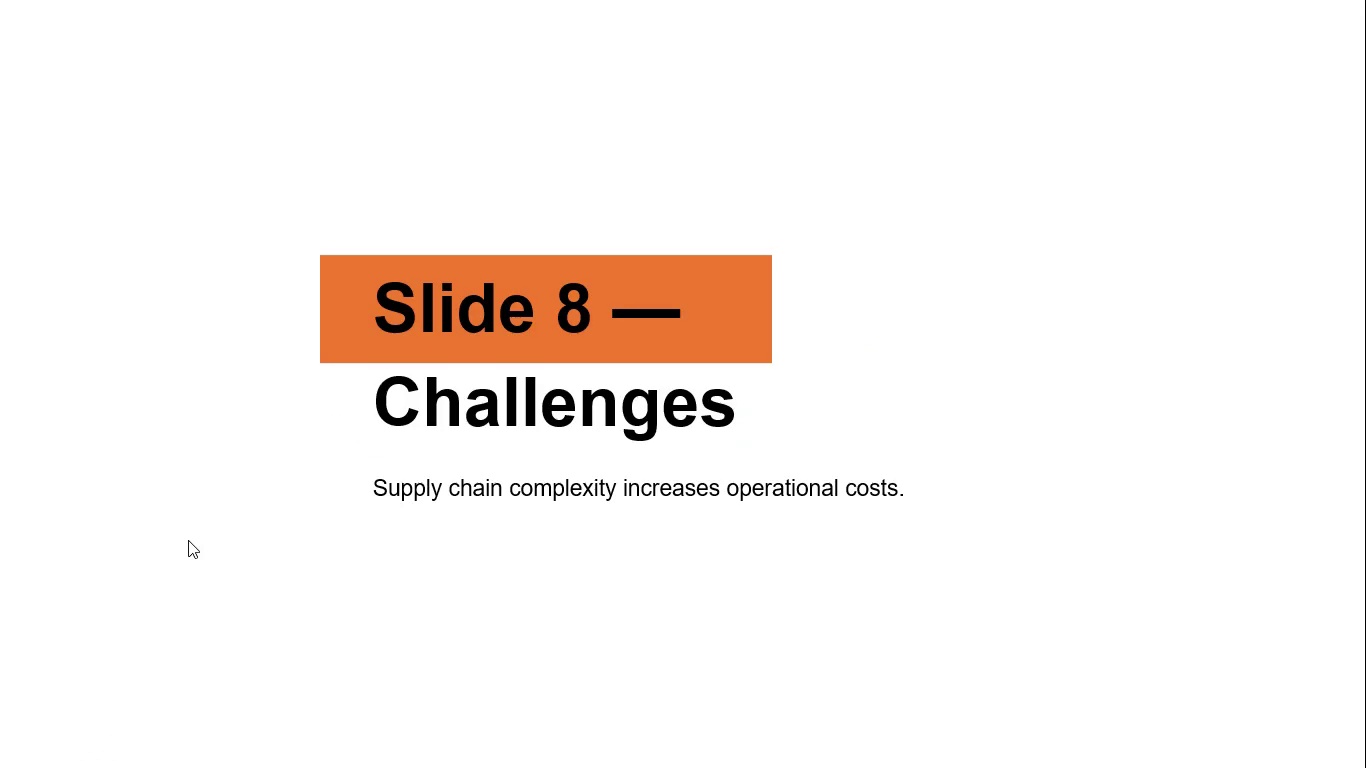 
wait(5.71)
 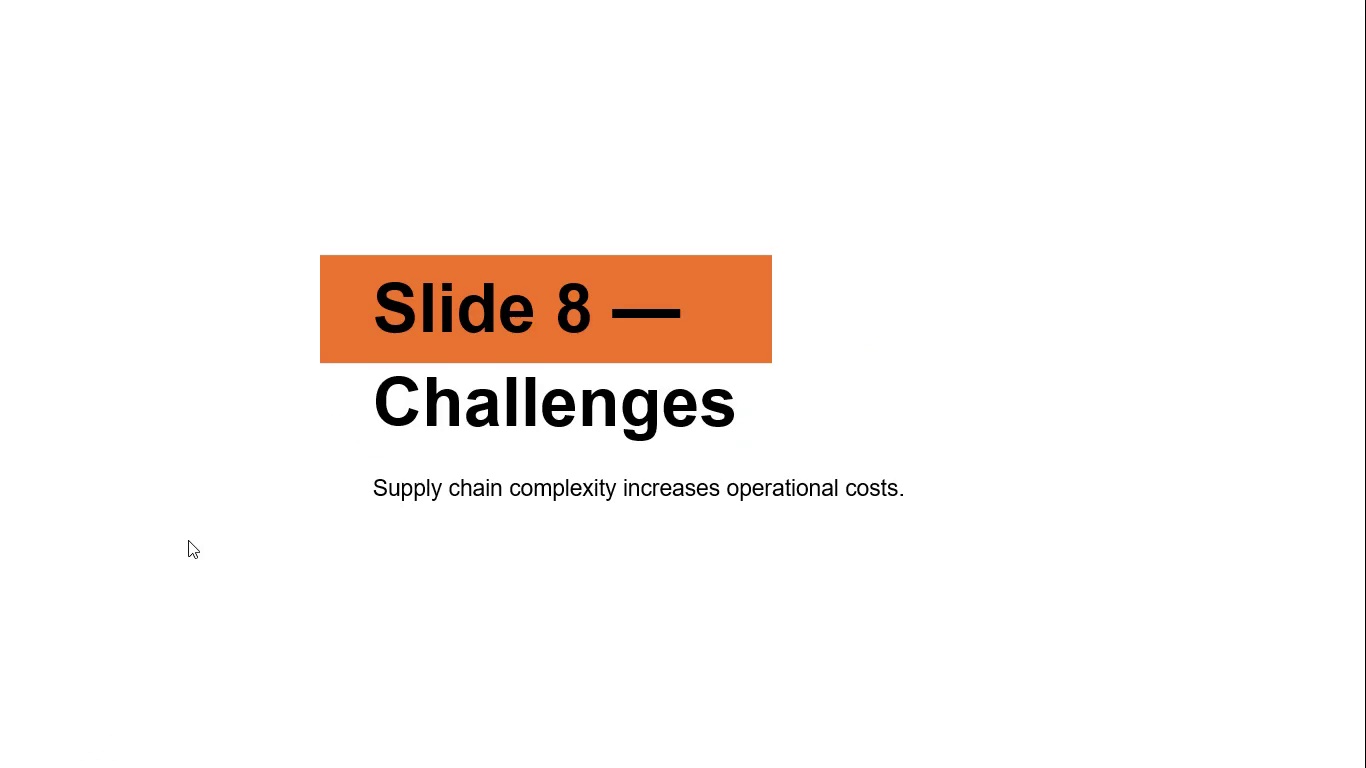 
scroll: coordinate [188, 540], scroll_direction: up, amount: 5.0
 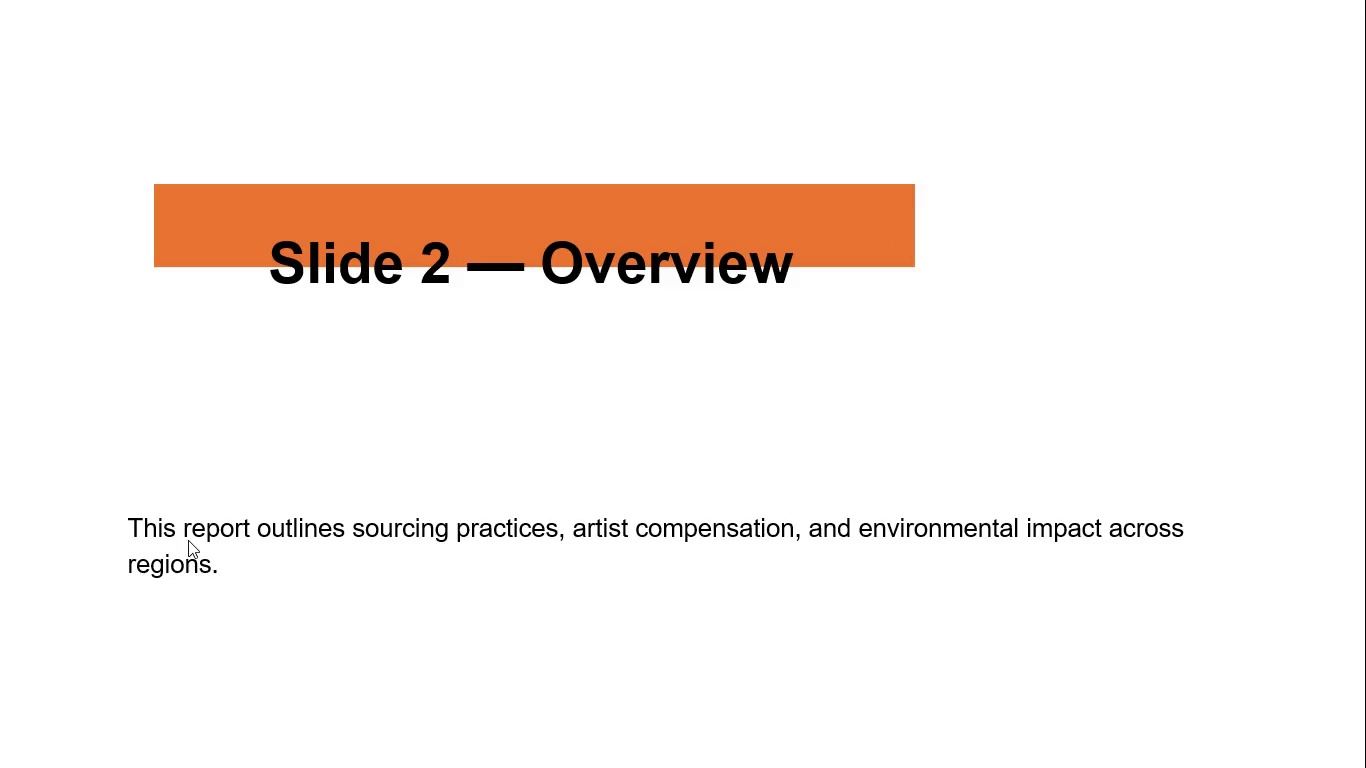 
wait(15.83)
 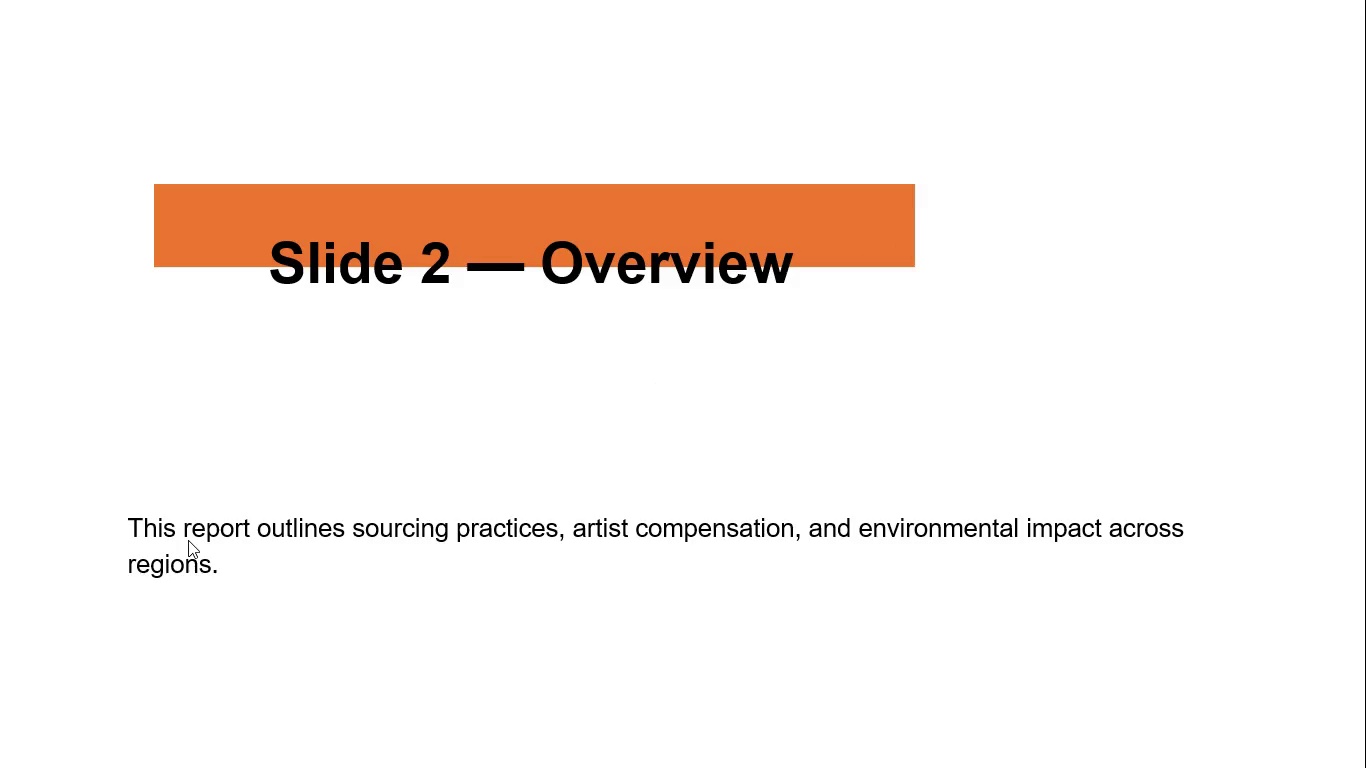 
key(Escape)
 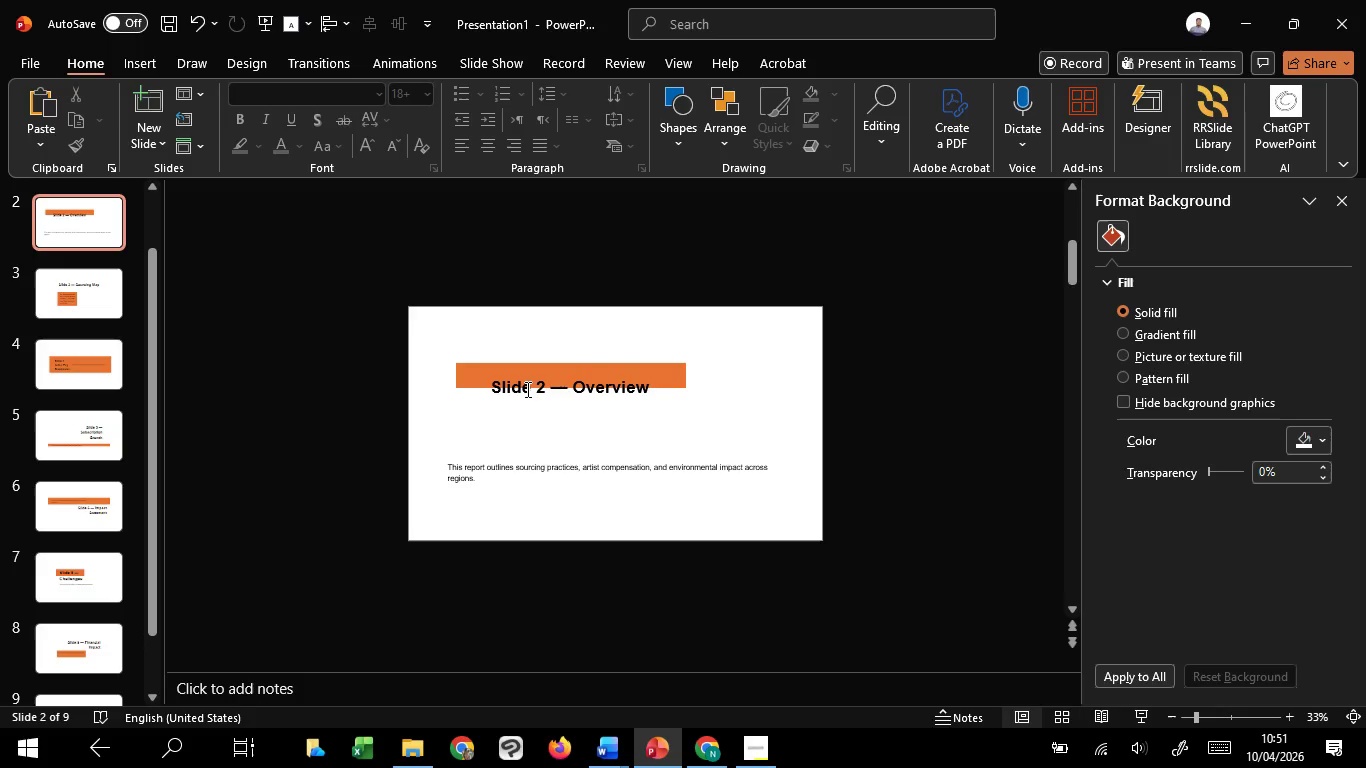 
left_click([527, 388])
 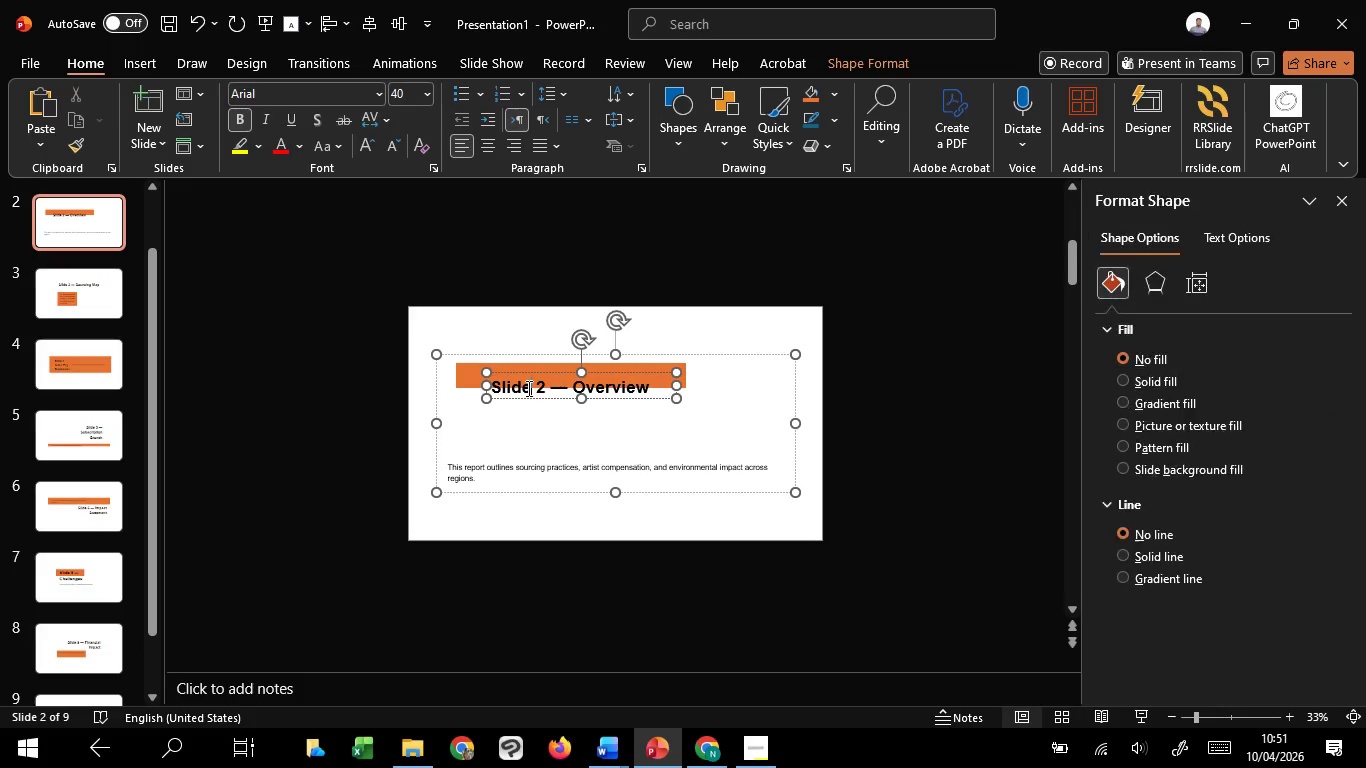 
hold_key(key=ControlLeft, duration=0.59)
scroll: coordinate [527, 388], scroll_direction: up, amount: 5.0
 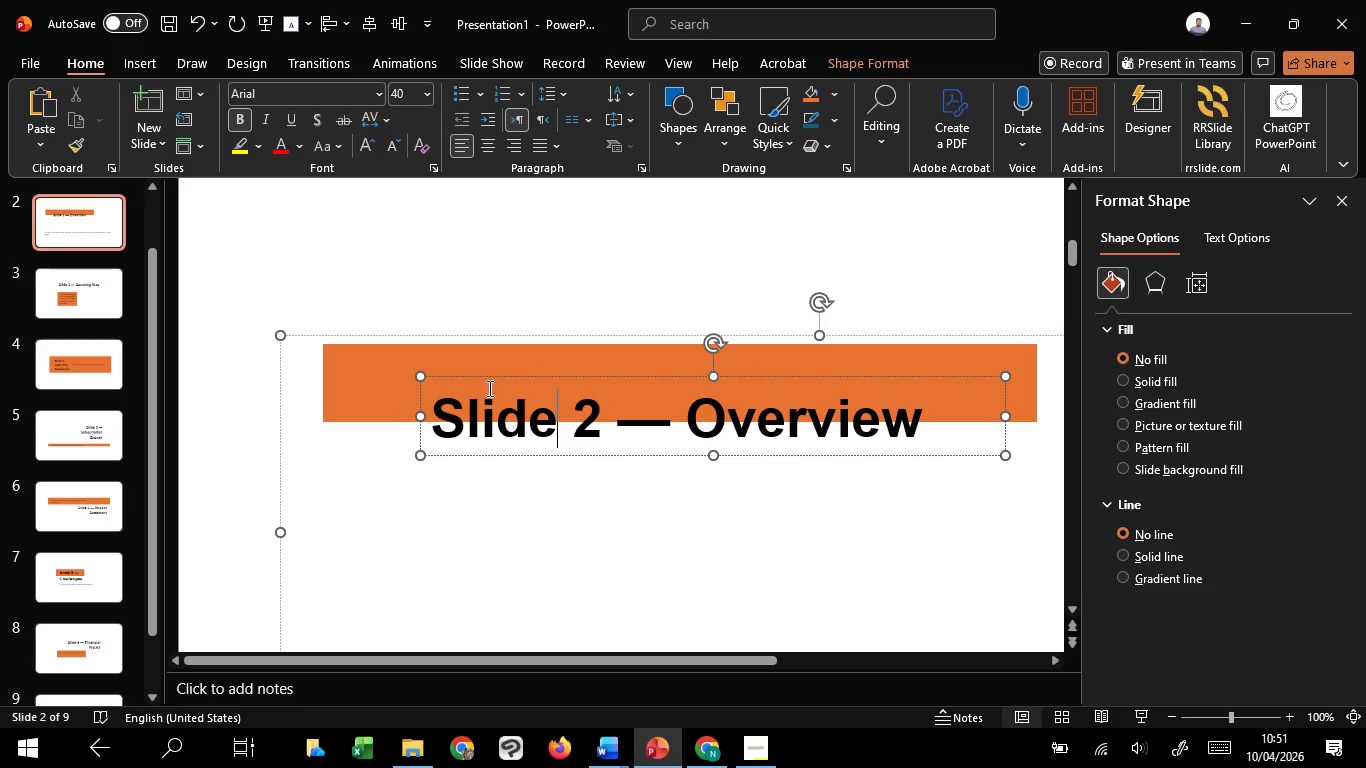 
hold_key(key=ShiftLeft, duration=1.52)
left_click([369, 365])
 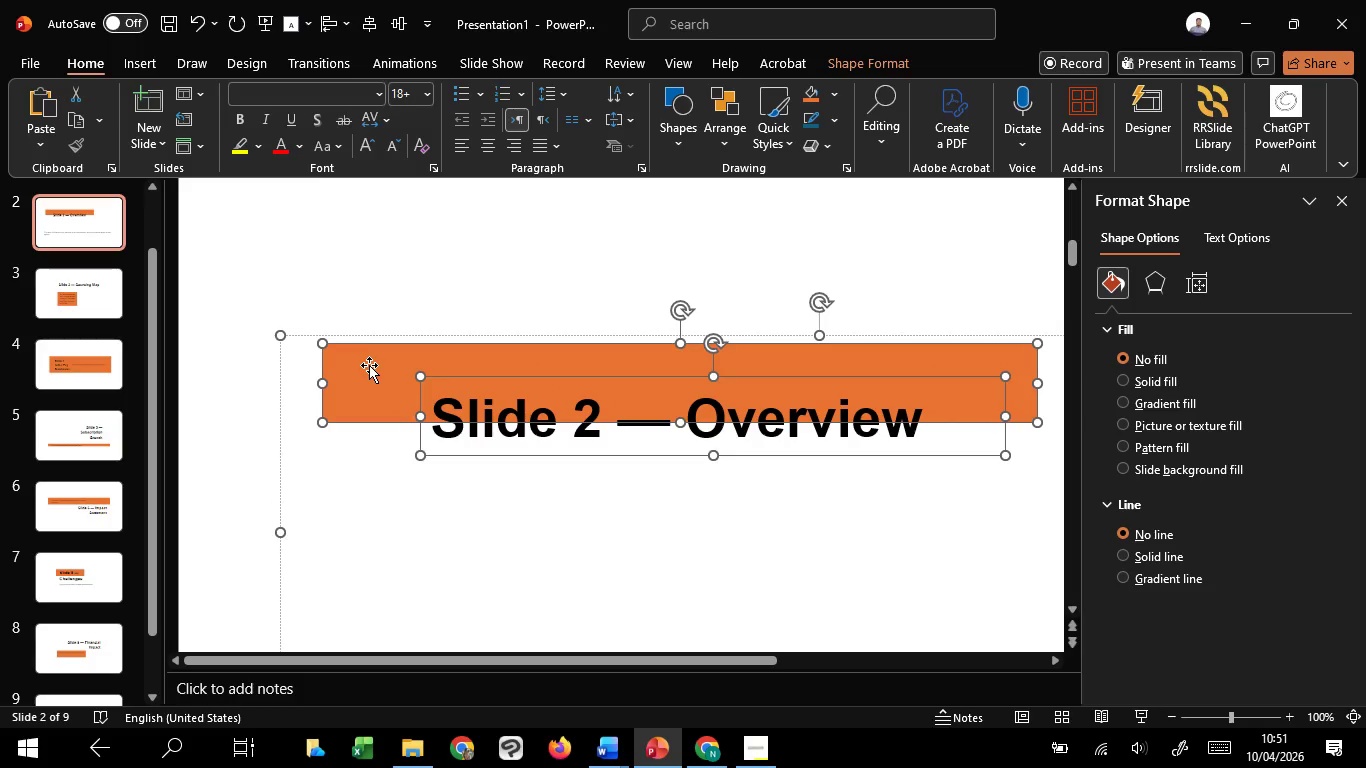 
hold_key(key=ShiftLeft, duration=1.5)
left_click([367, 27])
 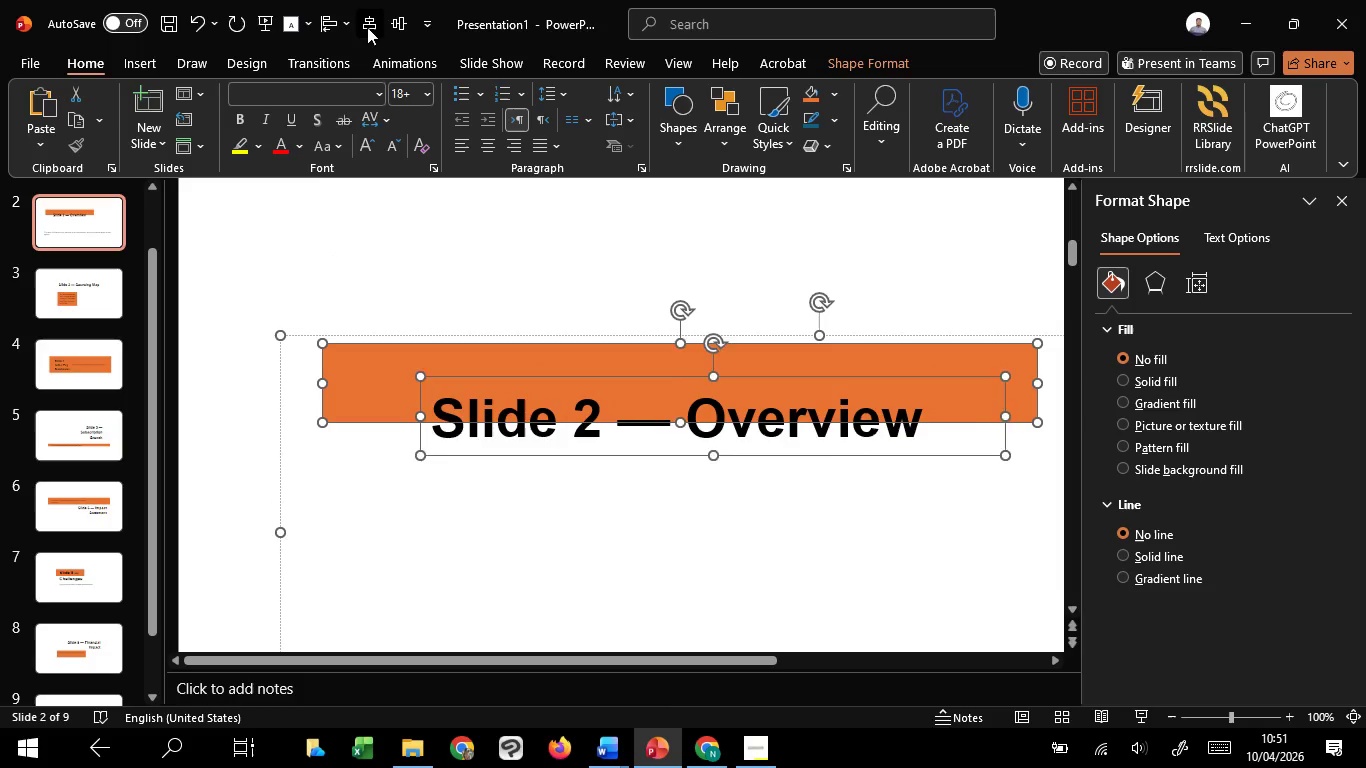 
hold_key(key=ShiftLeft, duration=0.98)
 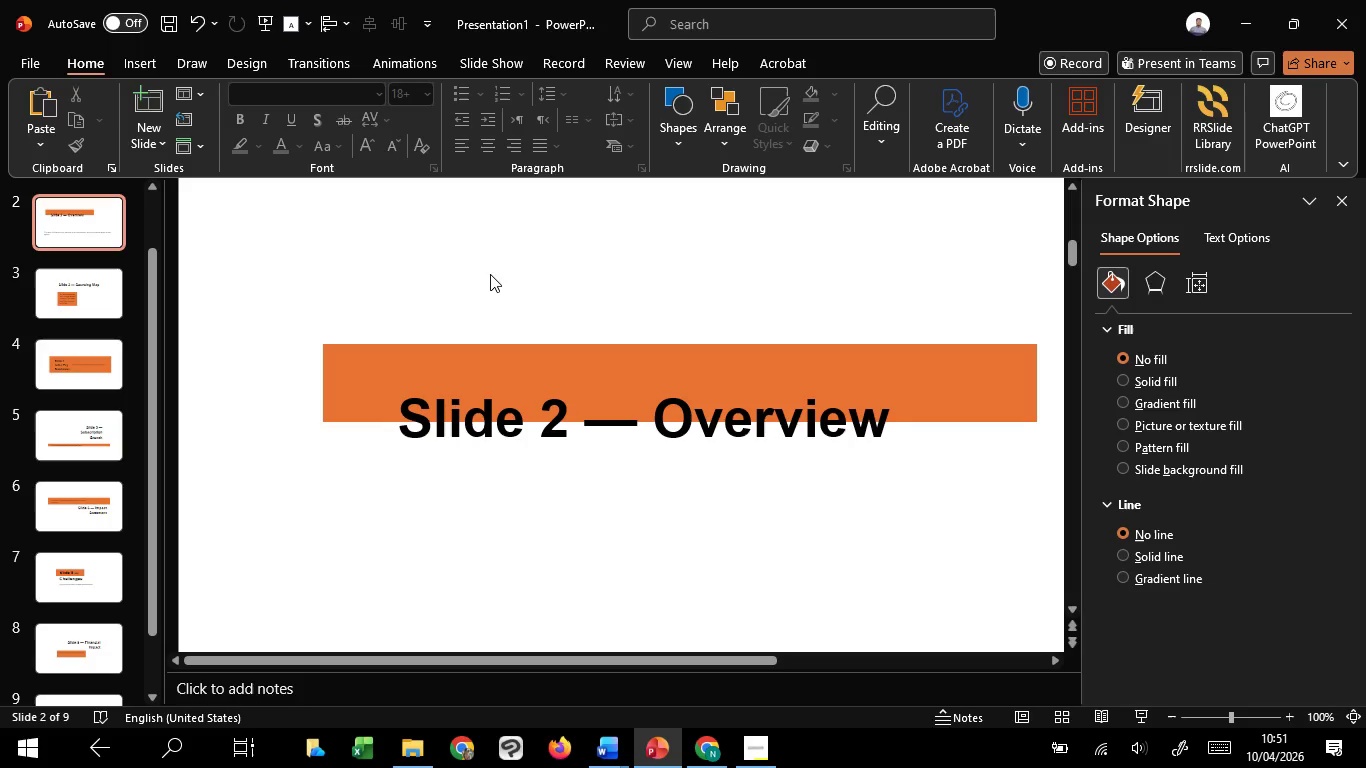 
left_click([490, 274])
 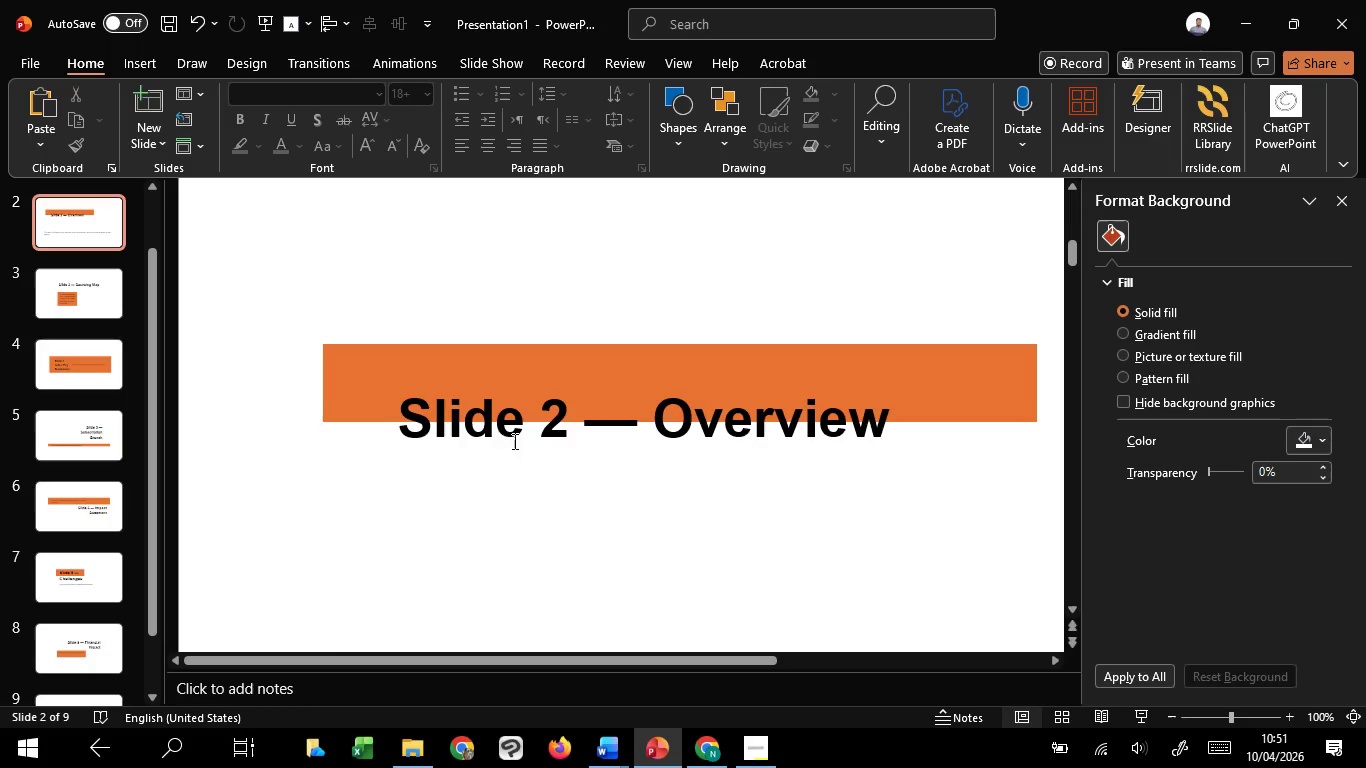 
scroll: coordinate [521, 458], scroll_direction: down, amount: 5.0
 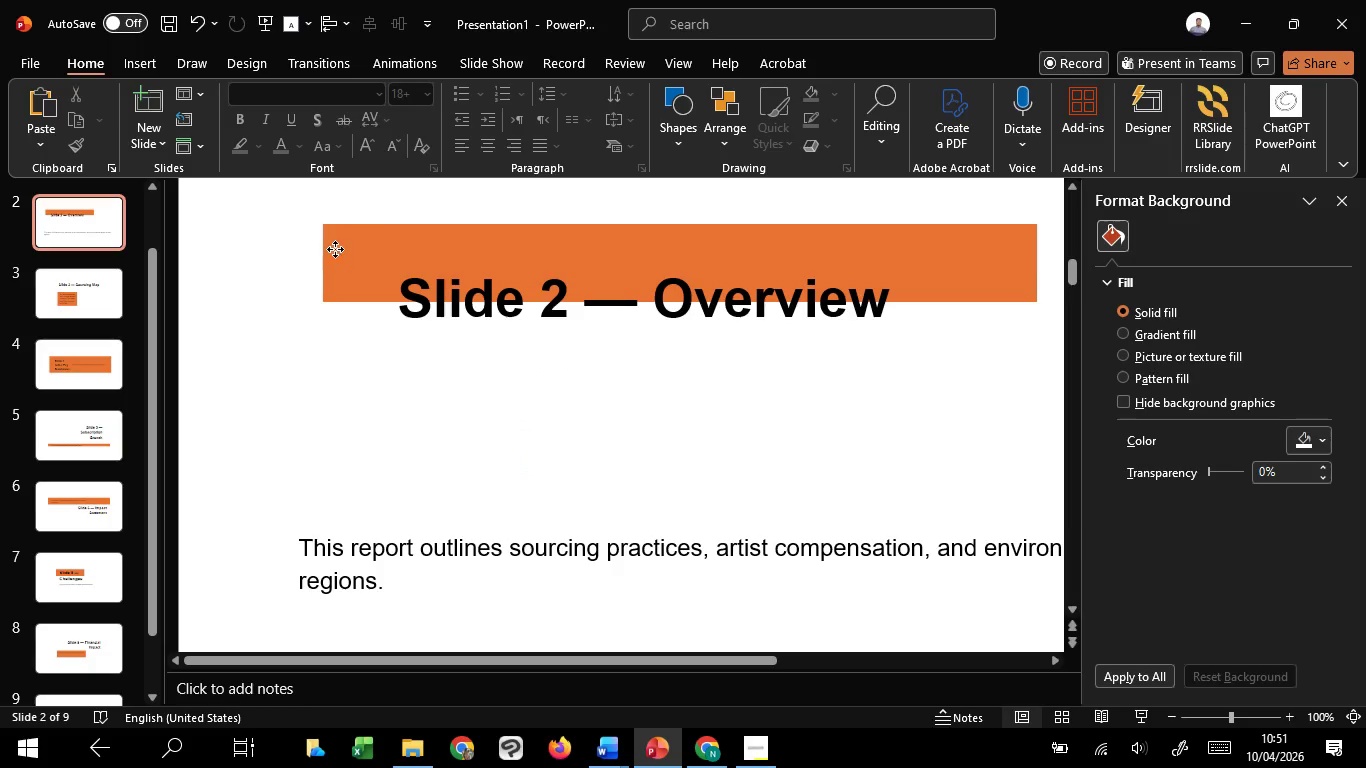 
double_click([335, 249])
 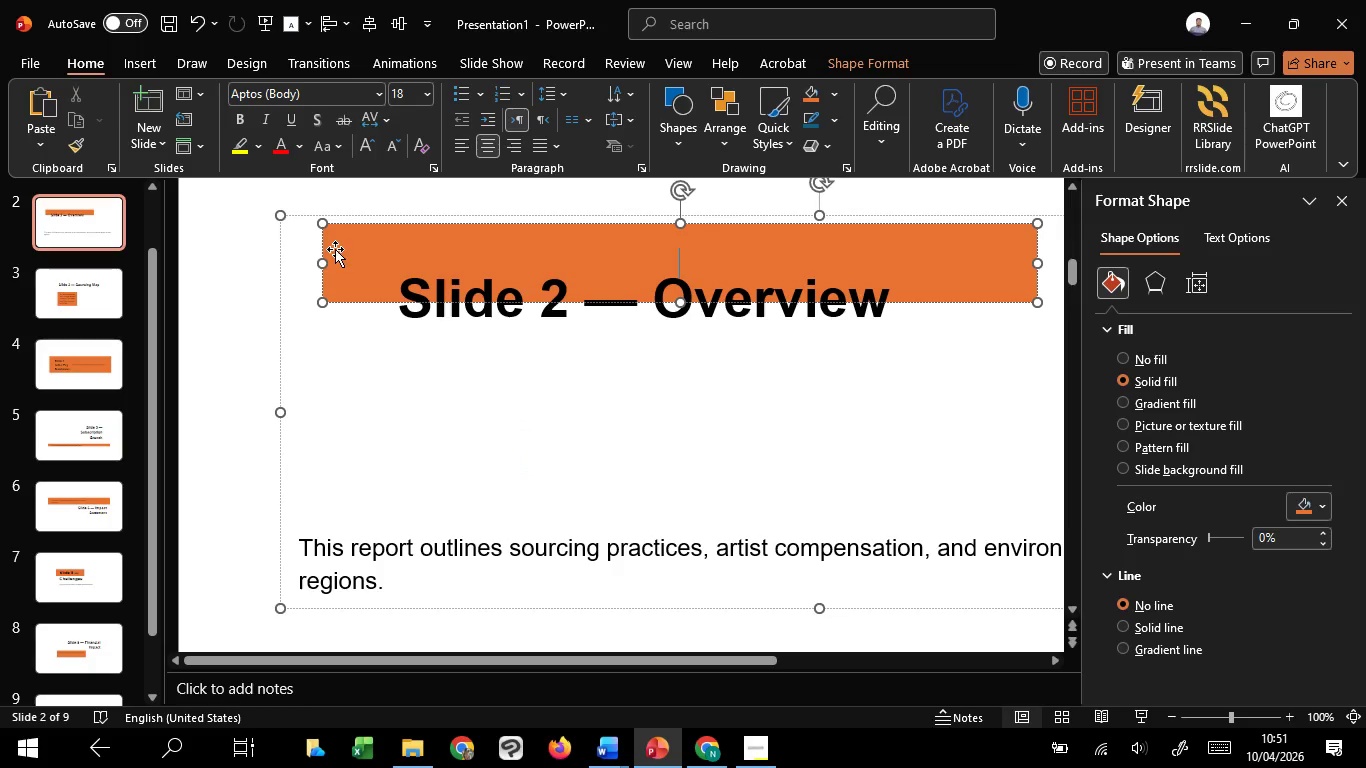 
hold_key(key=ShiftLeft, duration=1.2)
left_click([428, 310])
 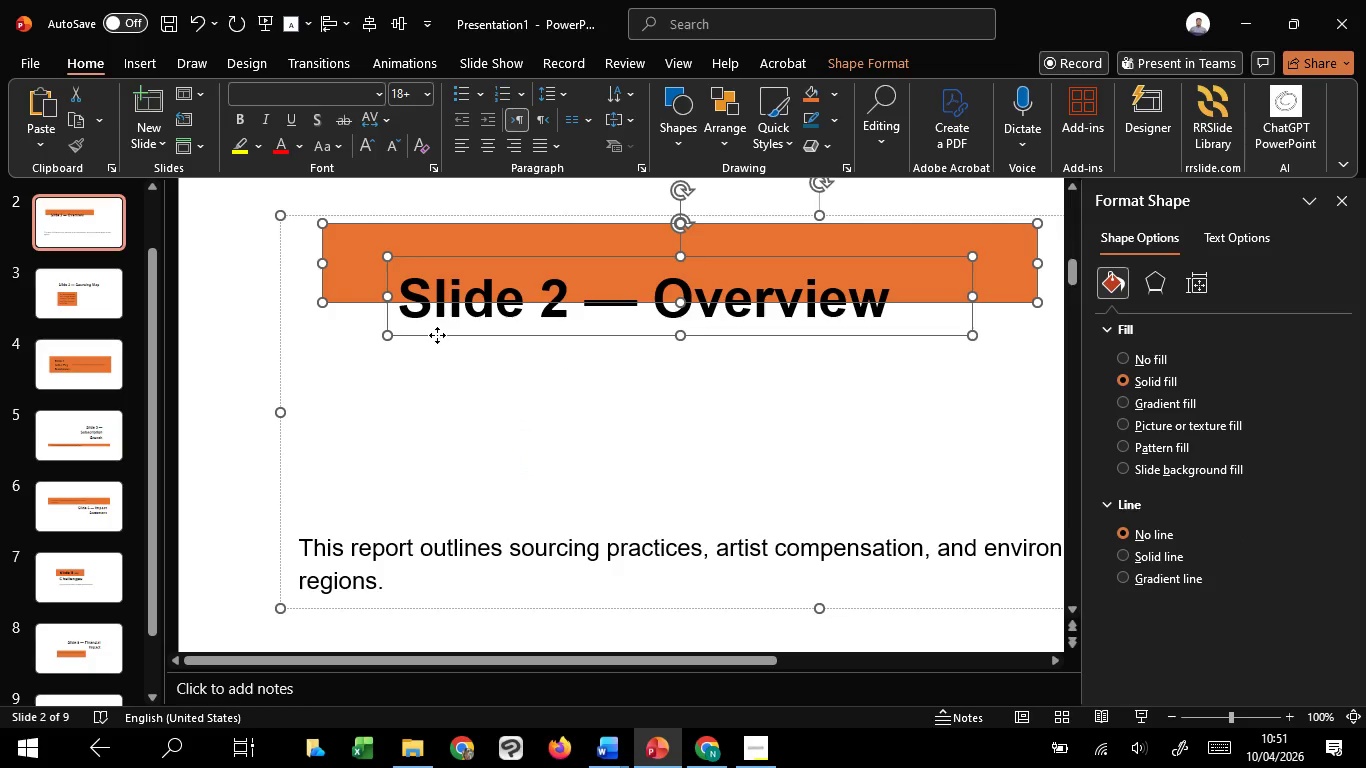 
left_click_drag(start_coordinate=[437, 335], to_coordinate=[402, 340])
 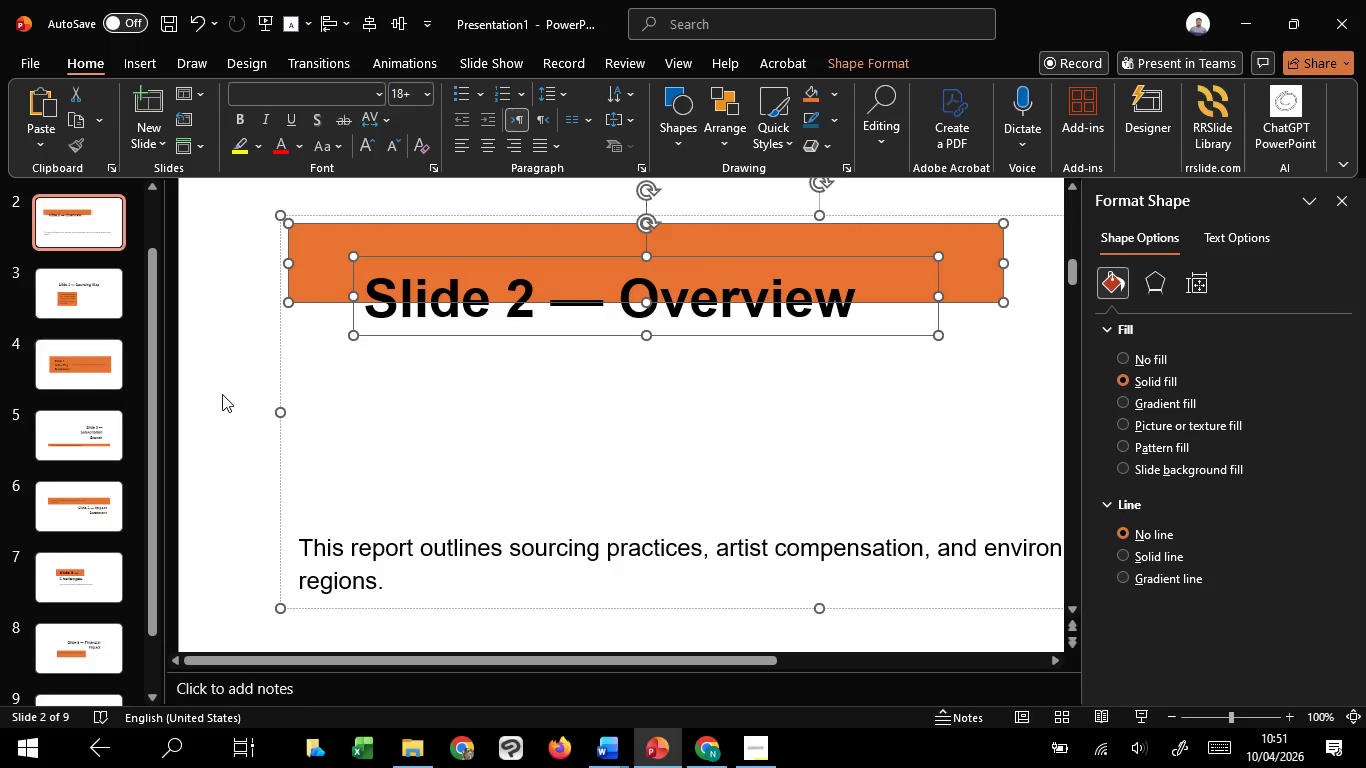 
hold_key(key=ShiftLeft, duration=1.52)
 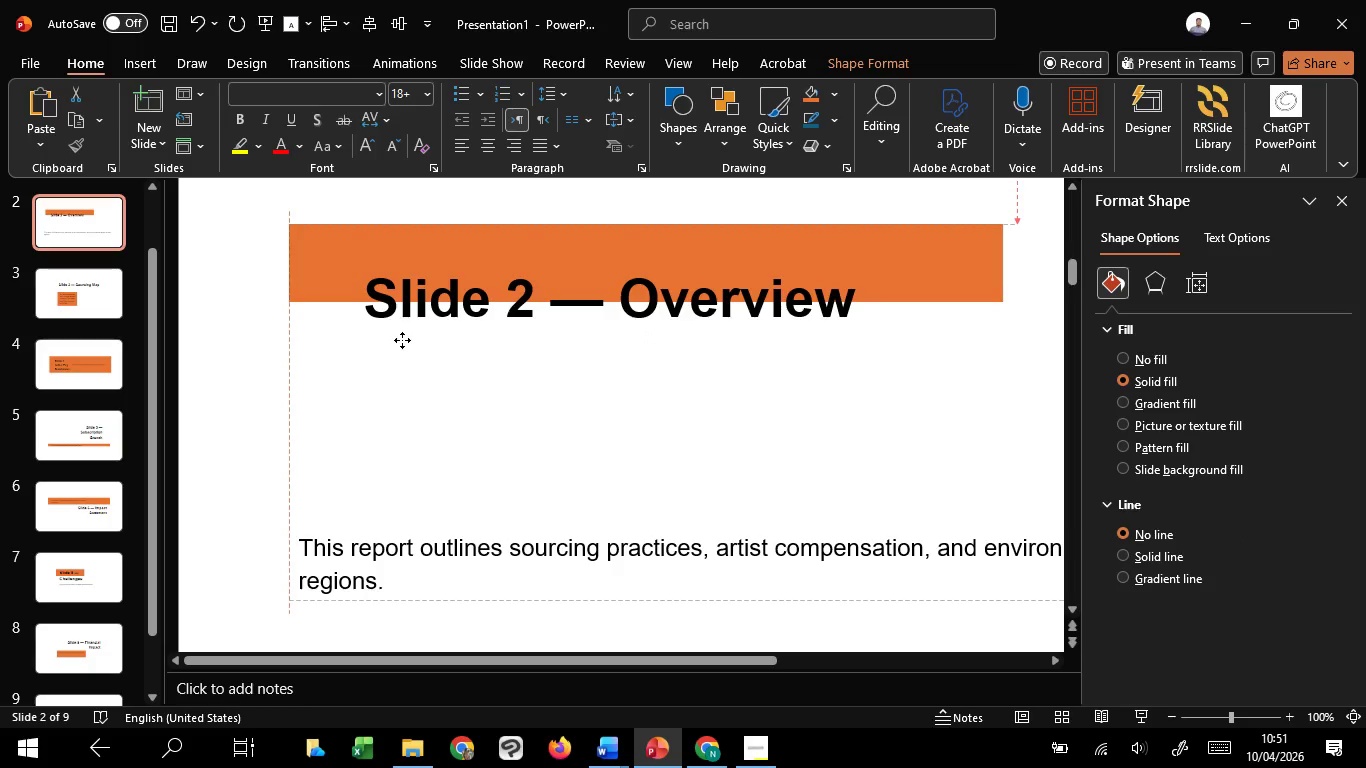 
hold_key(key=ShiftLeft, duration=1.05)
 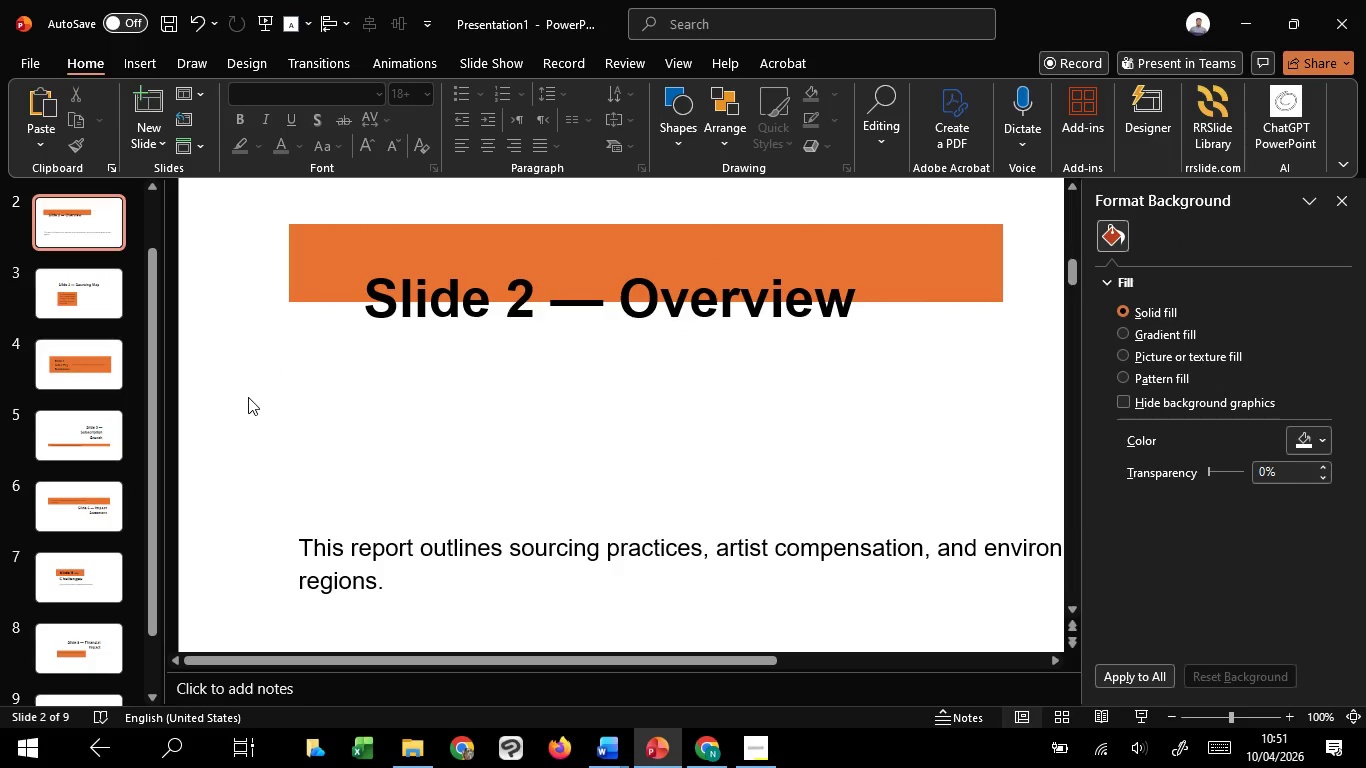 
scroll: coordinate [248, 397], scroll_direction: up, amount: 1.0
 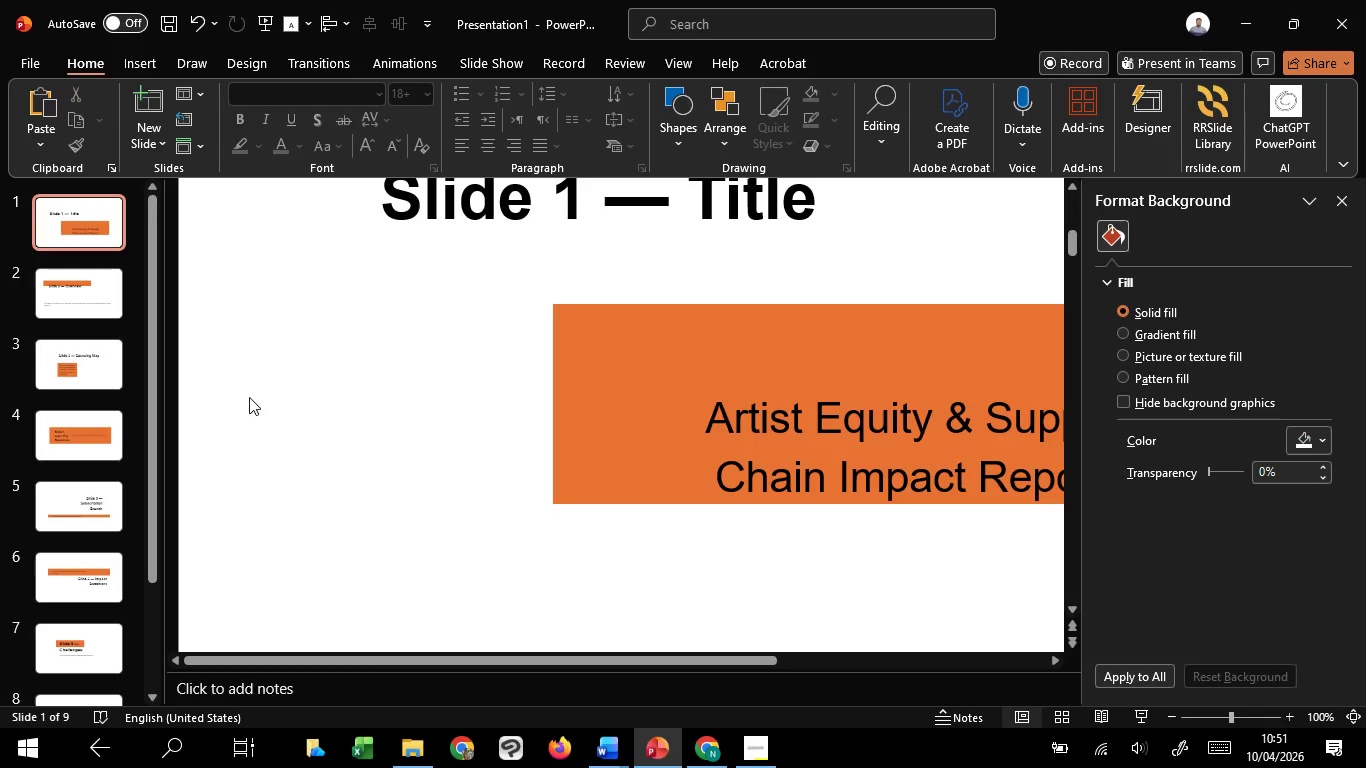 
left_click([808, 443])
 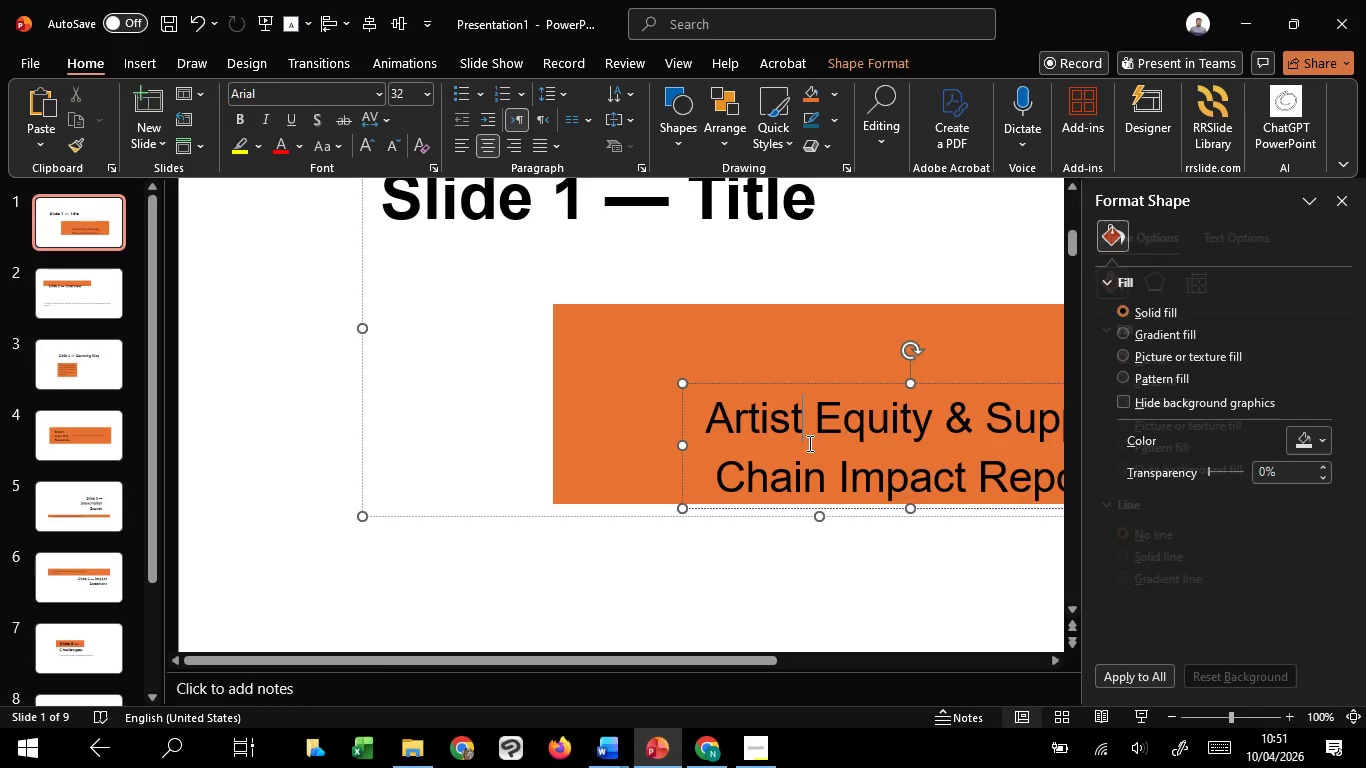 
hold_key(key=ShiftLeft, duration=1.44)
left_click([581, 418])
 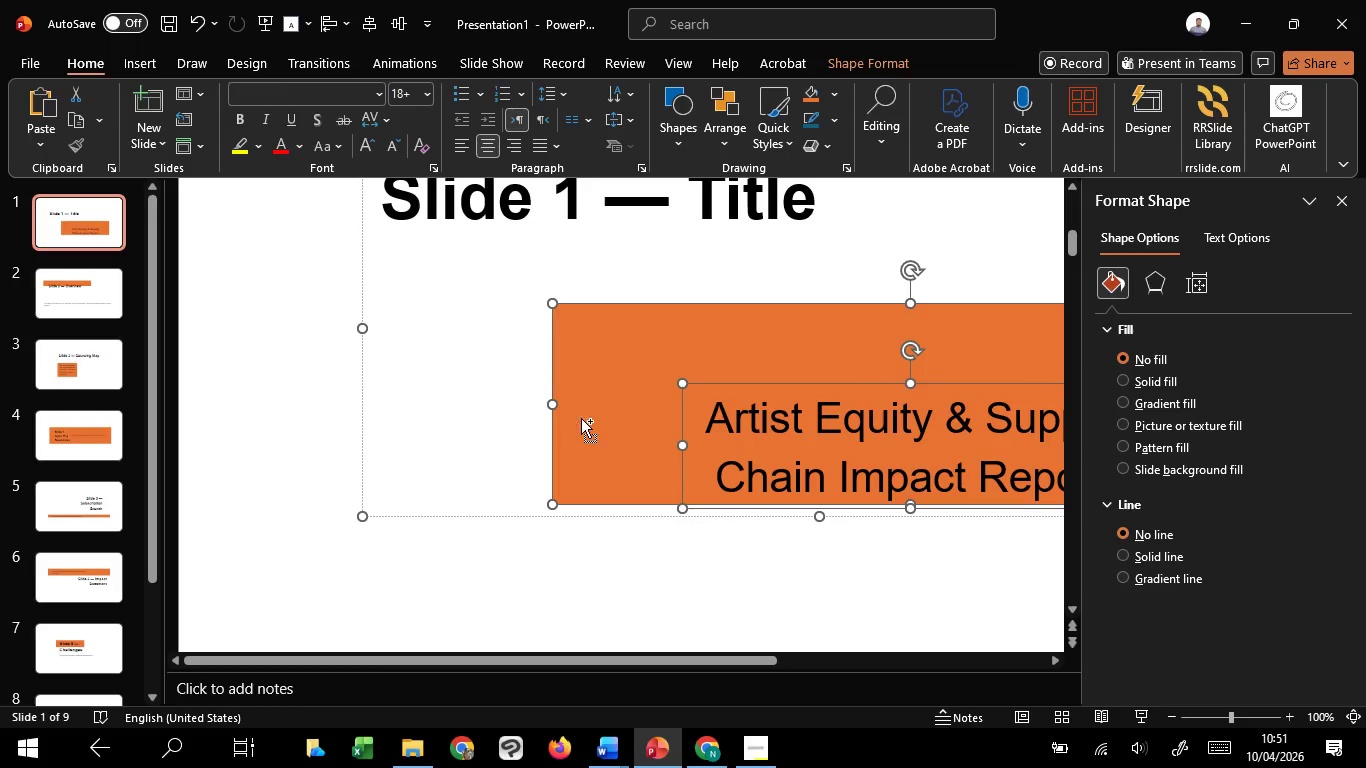 
hold_key(key=ControlLeft, duration=1.26)
scroll: coordinate [581, 418], scroll_direction: down, amount: 2.0
 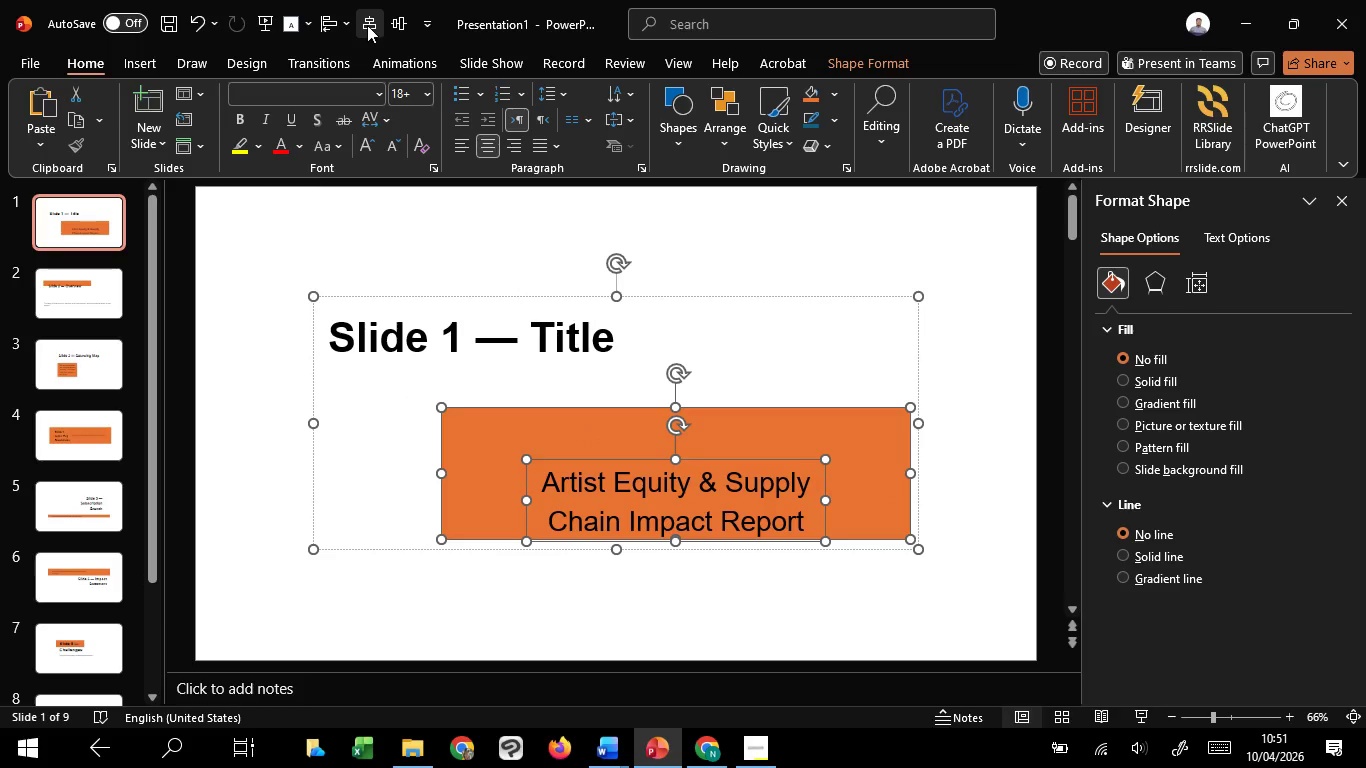 
left_click([367, 25])
 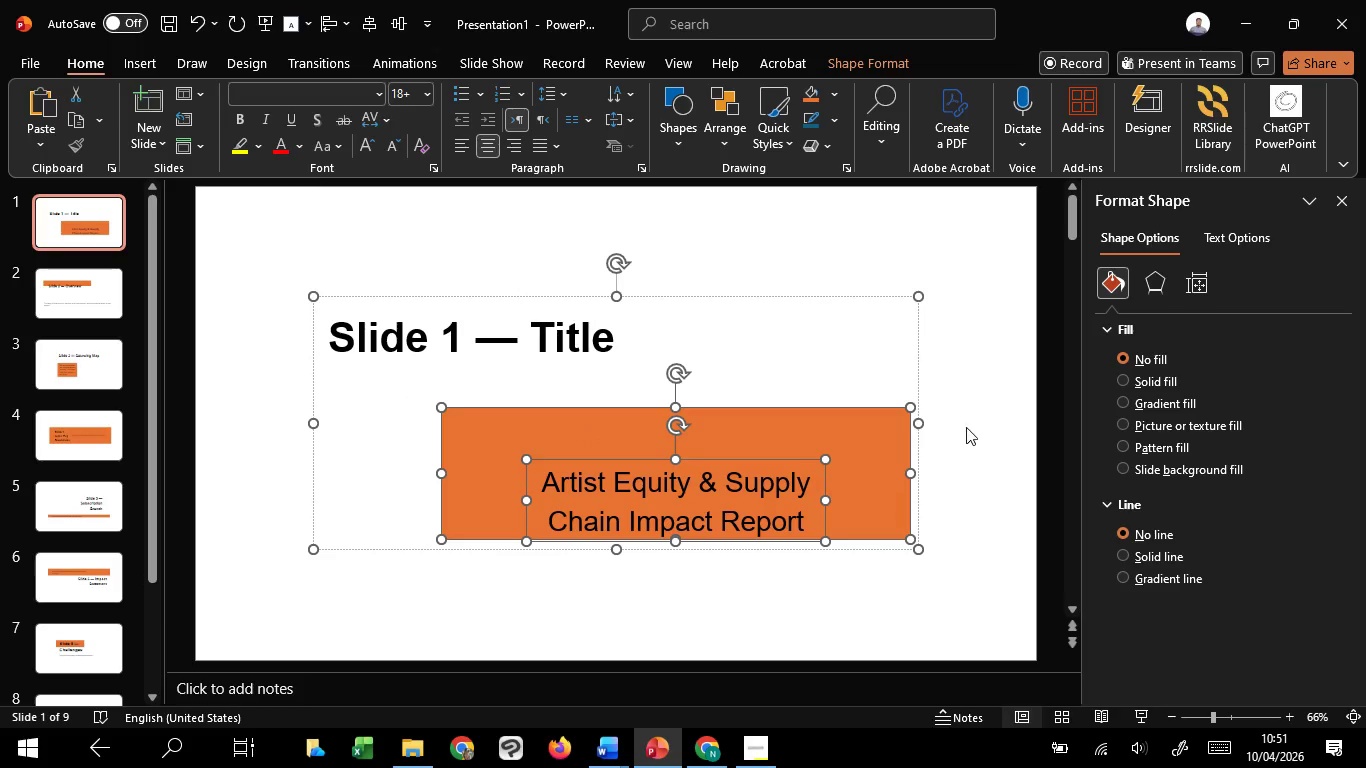 
left_click([973, 419])
 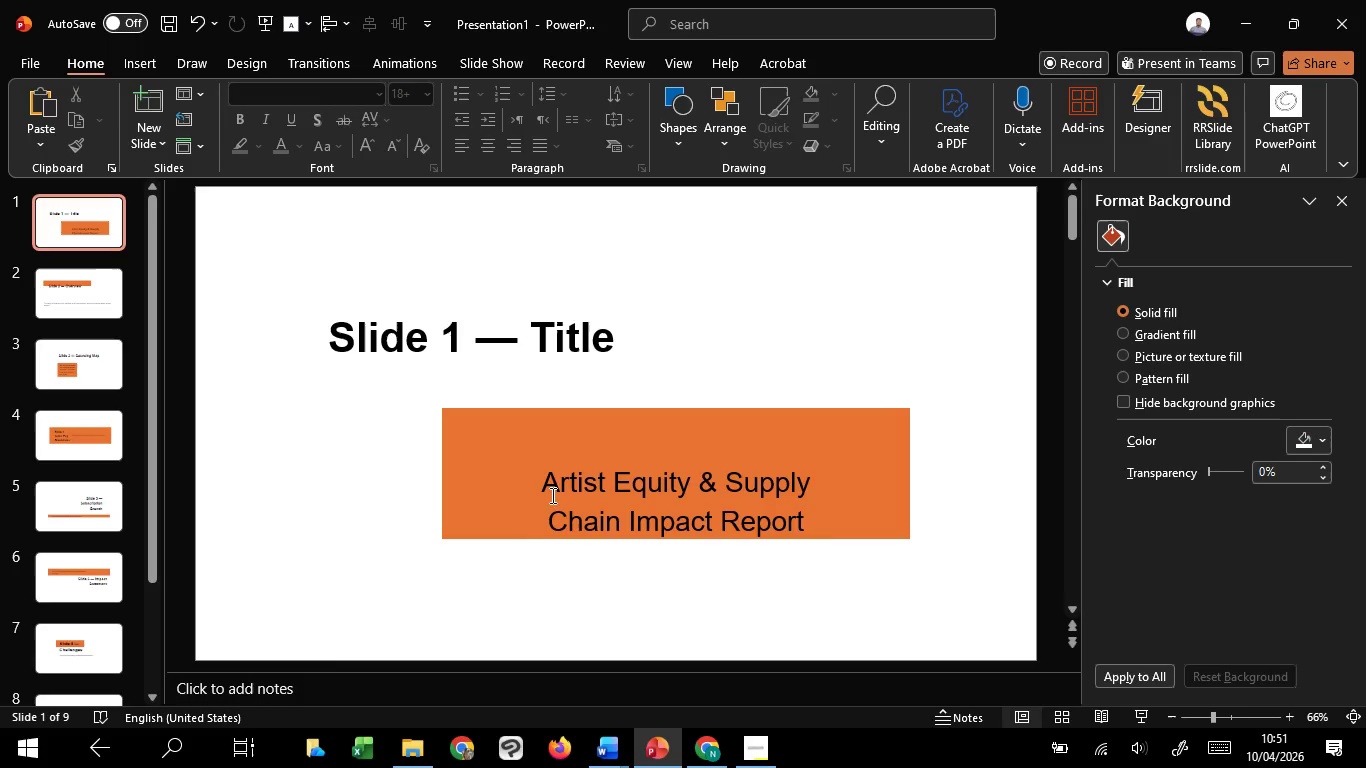 
left_click_drag(start_coordinate=[548, 493], to_coordinate=[825, 540])
 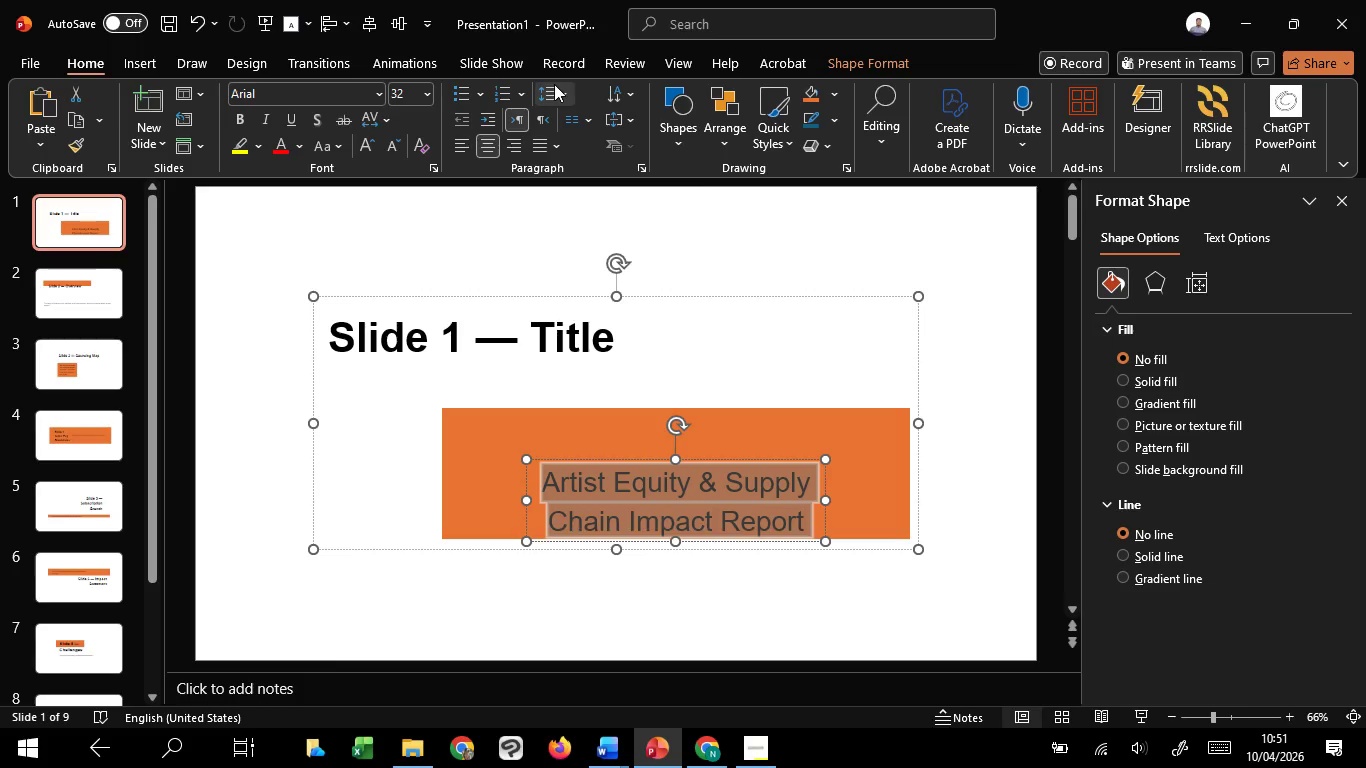 
left_click([554, 84])
 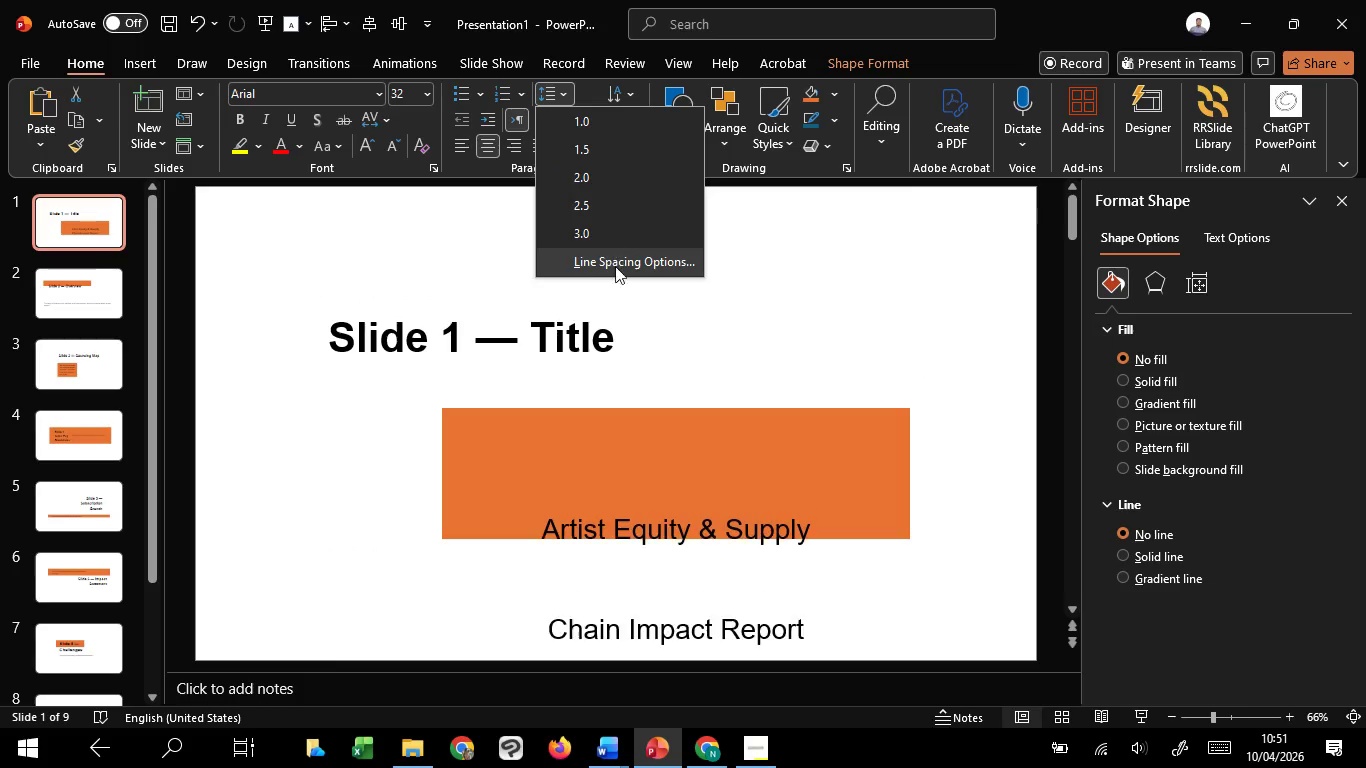 
left_click([616, 268])
 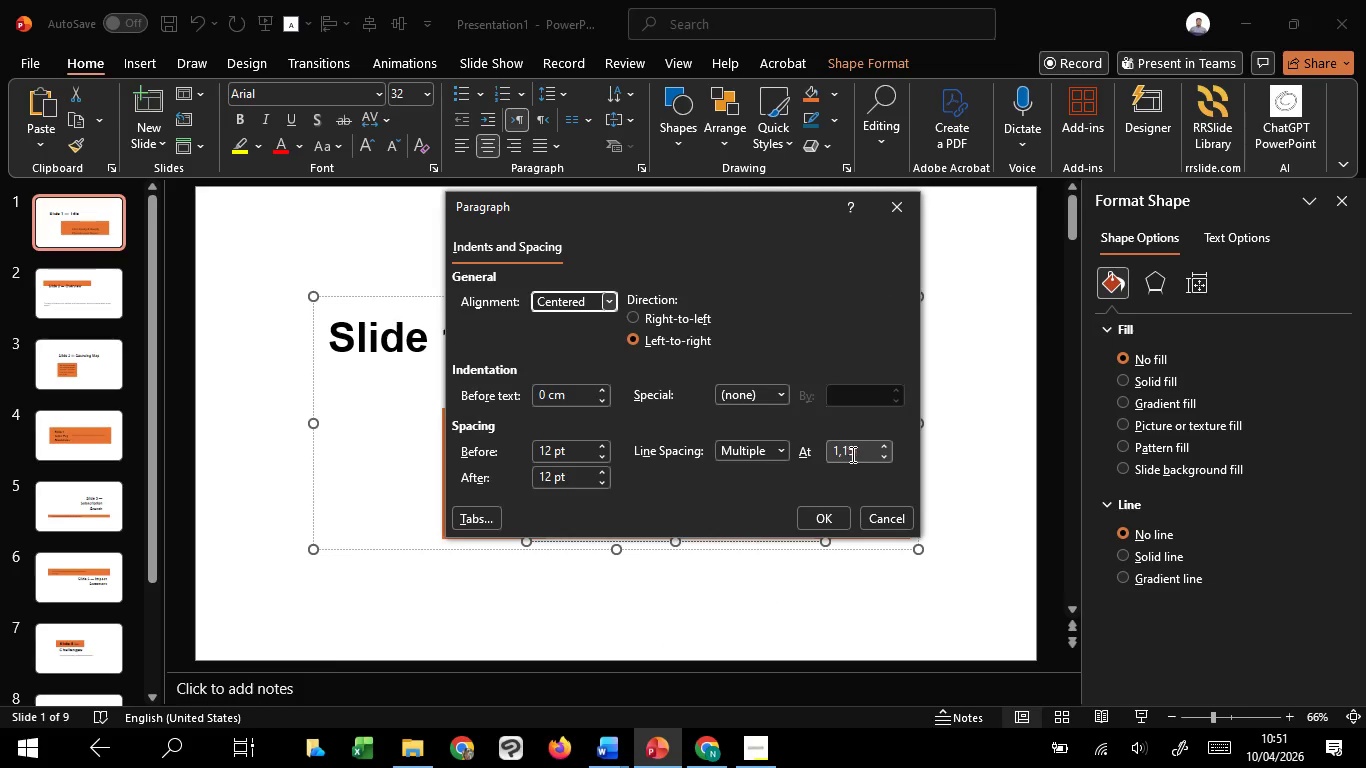 
left_click([857, 452])
 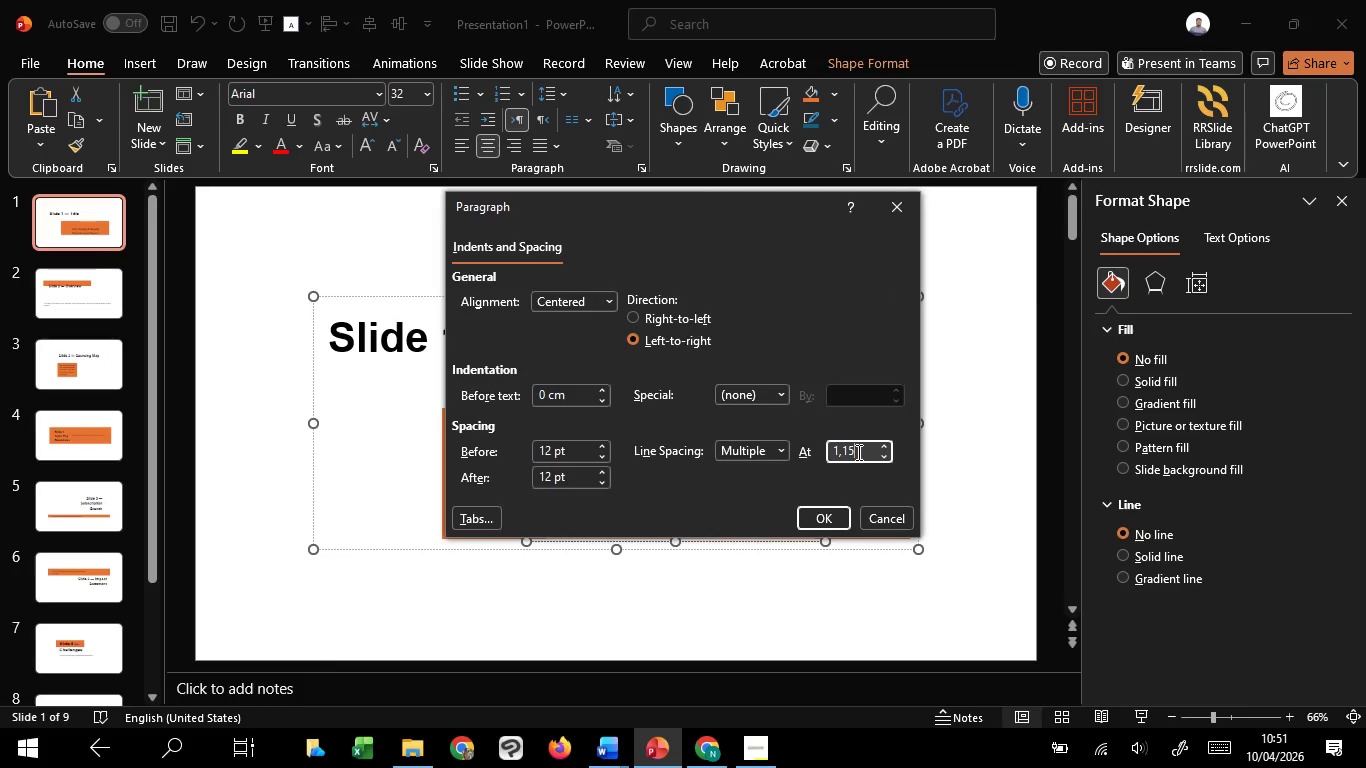 
left_click_drag(start_coordinate=[857, 452], to_coordinate=[842, 455])
 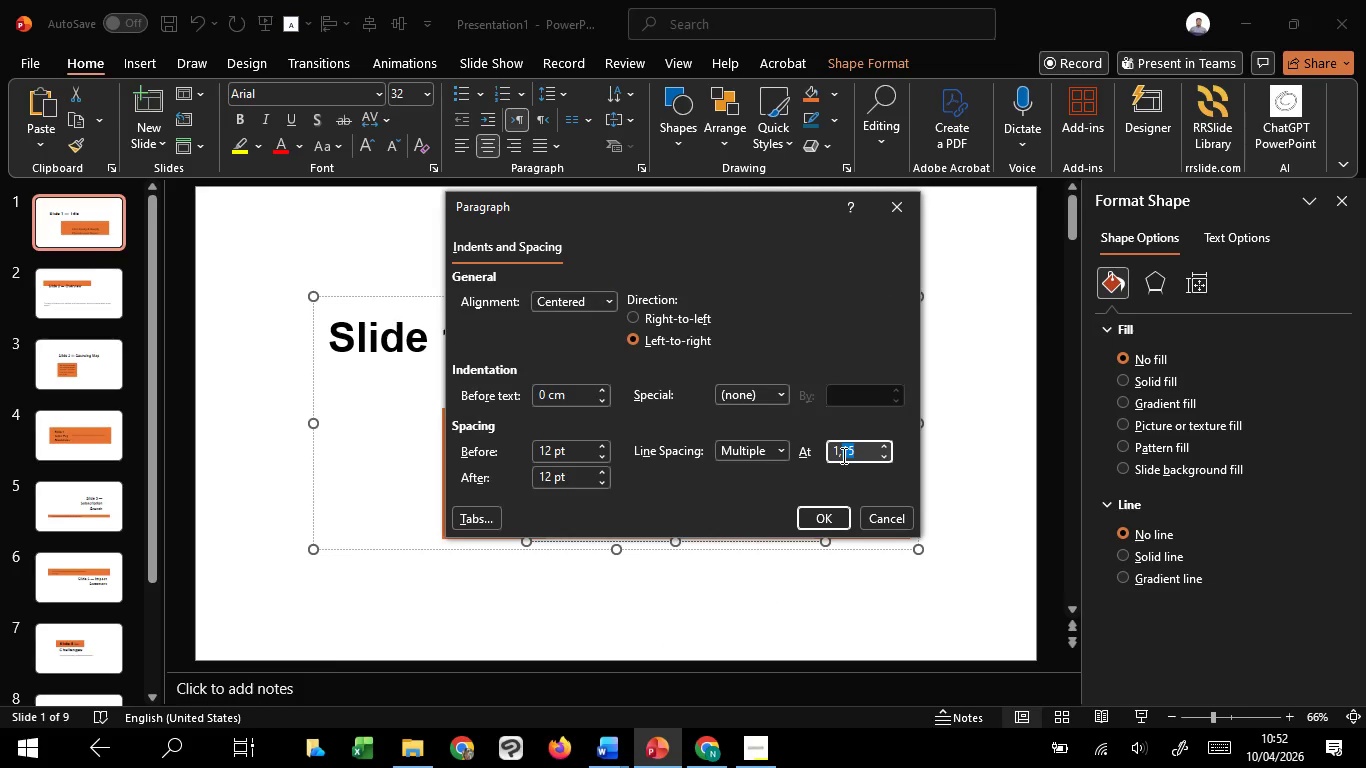 
key(2)
 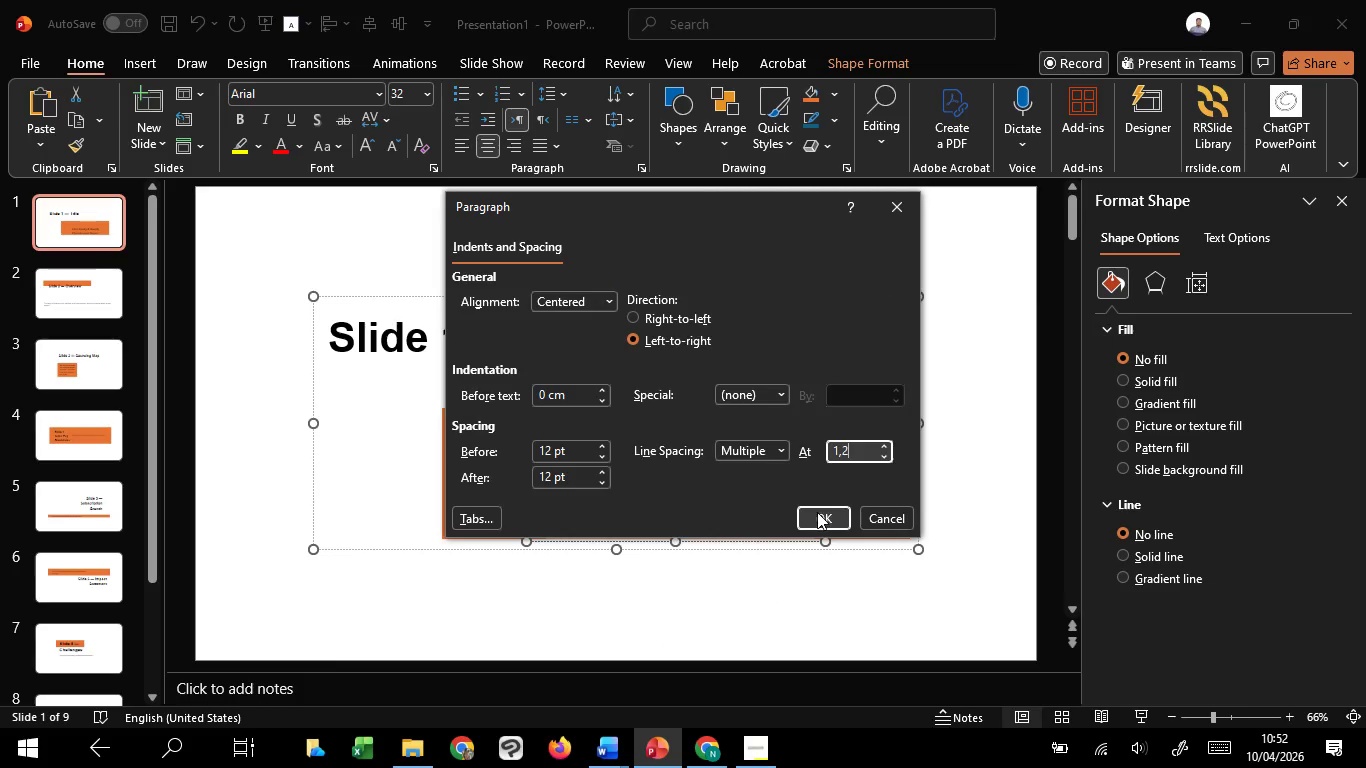 
left_click([817, 512])
 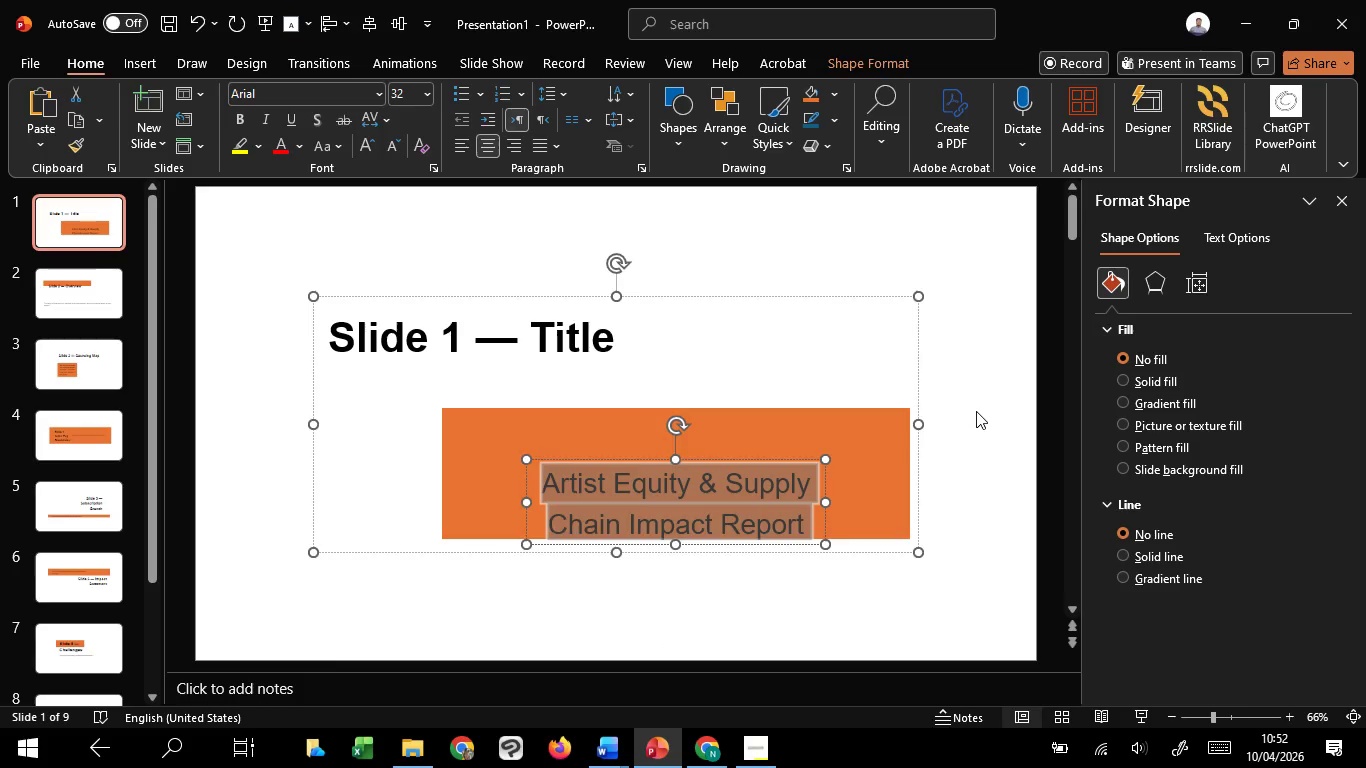 
left_click([976, 411])
 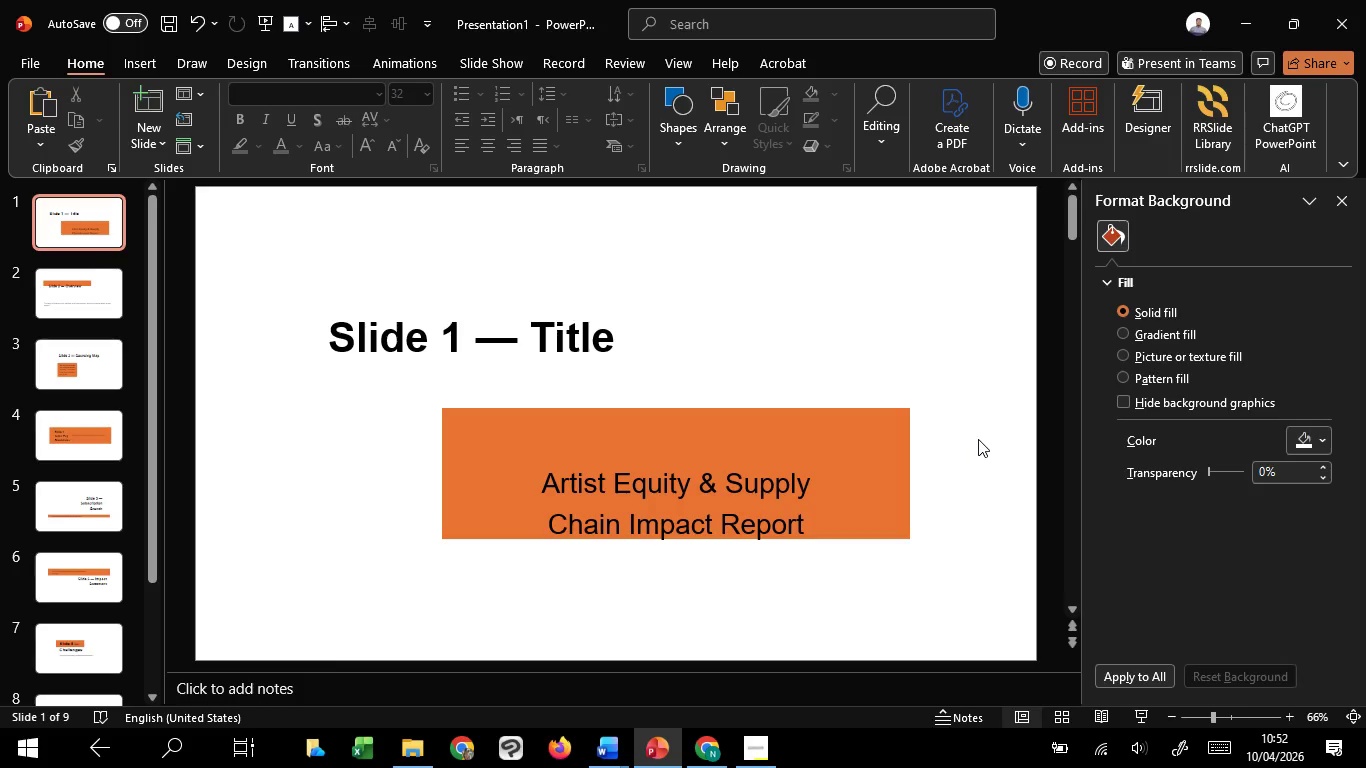 
scroll: coordinate [979, 439], scroll_direction: up, amount: 1.0
 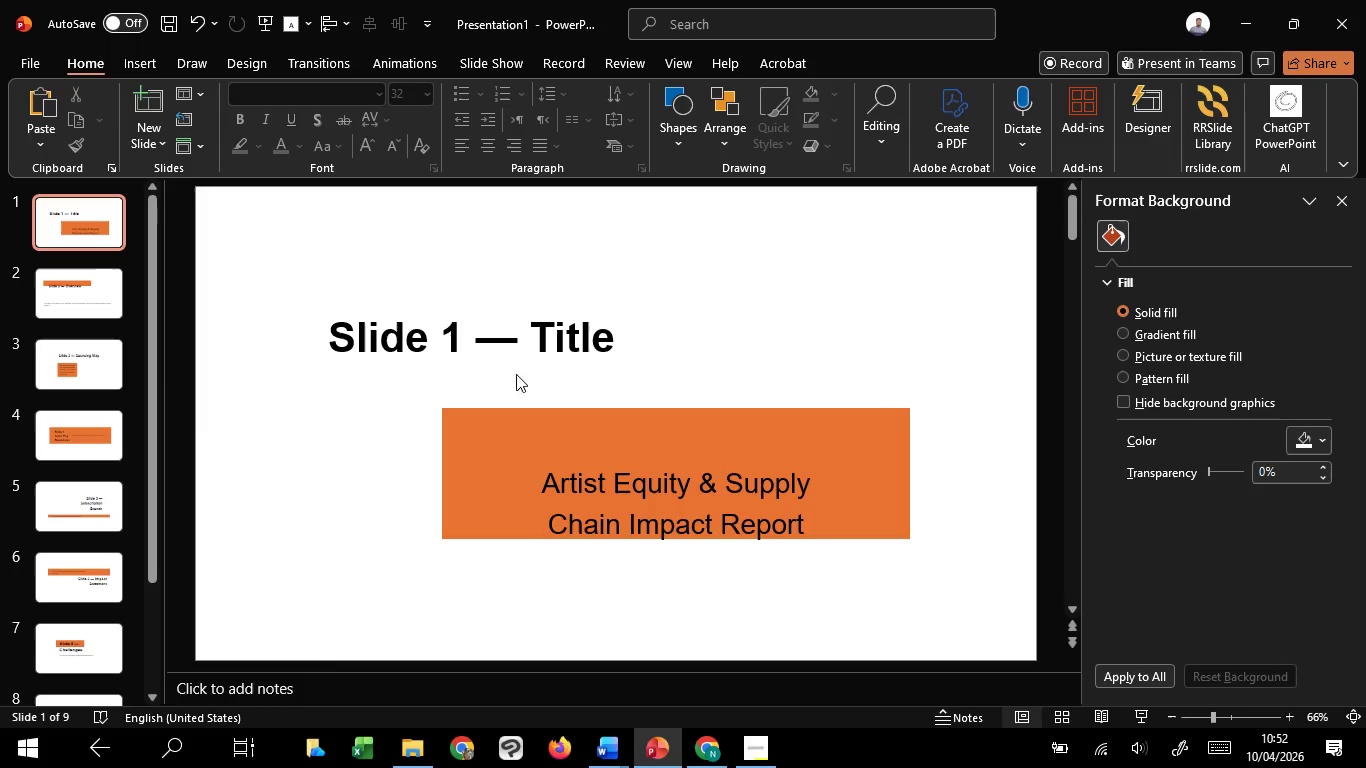 
left_click([520, 353])
 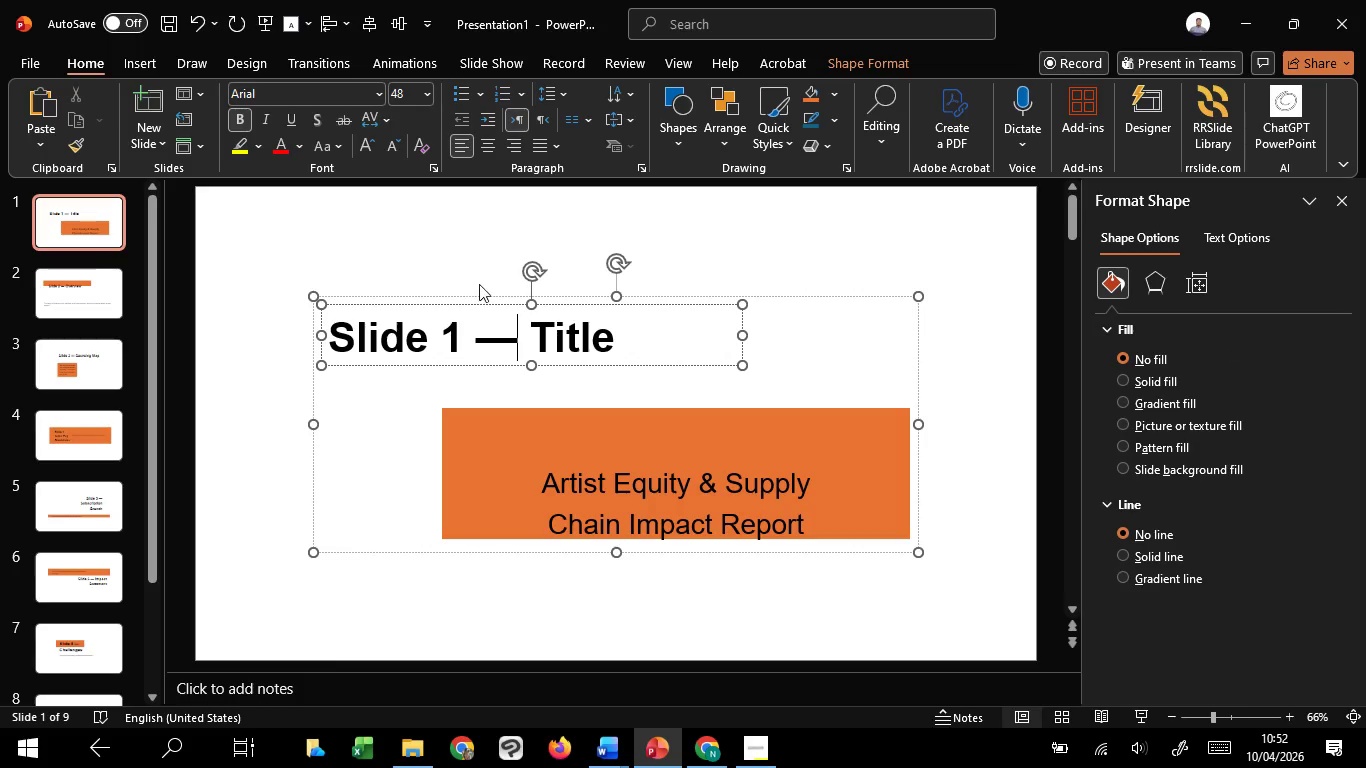 
left_click_drag(start_coordinate=[473, 279], to_coordinate=[296, 472])
 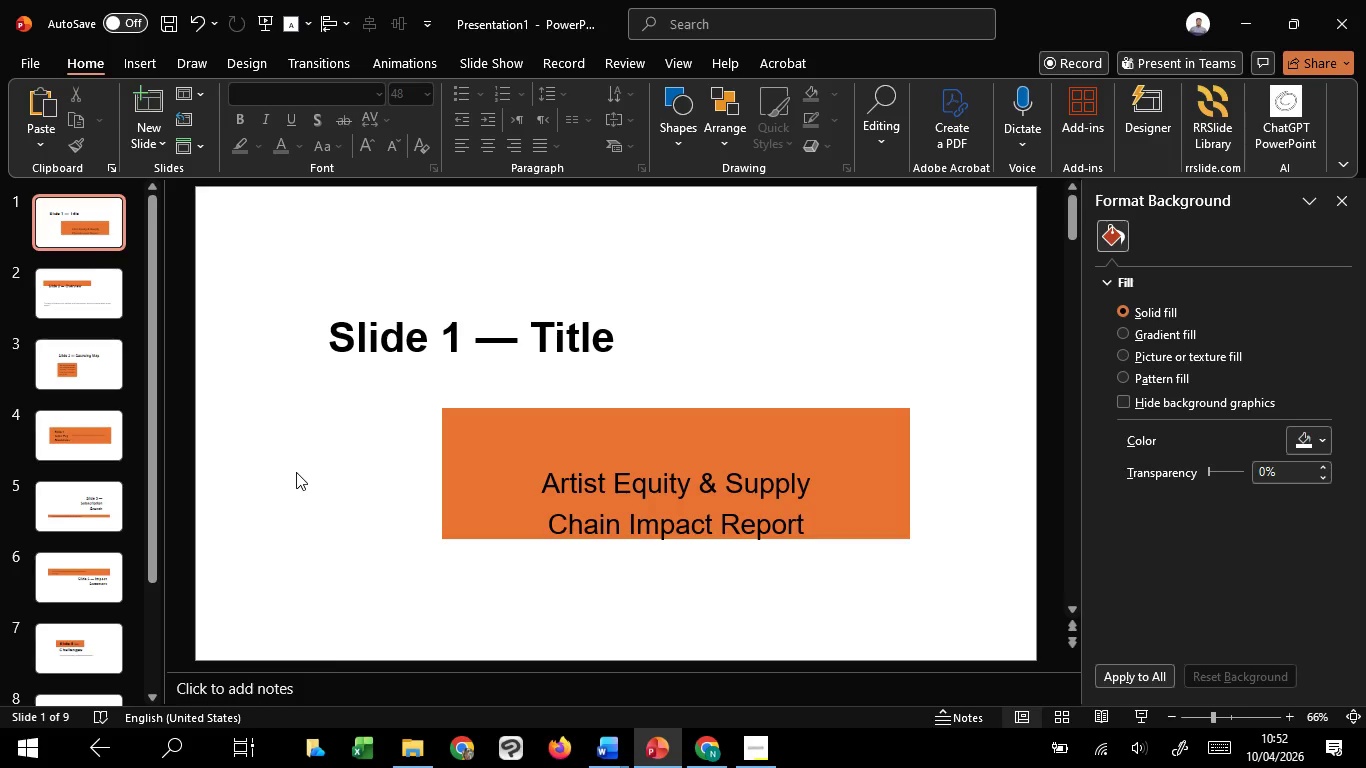 
hold_key(key=CapsLock, duration=1.33)
 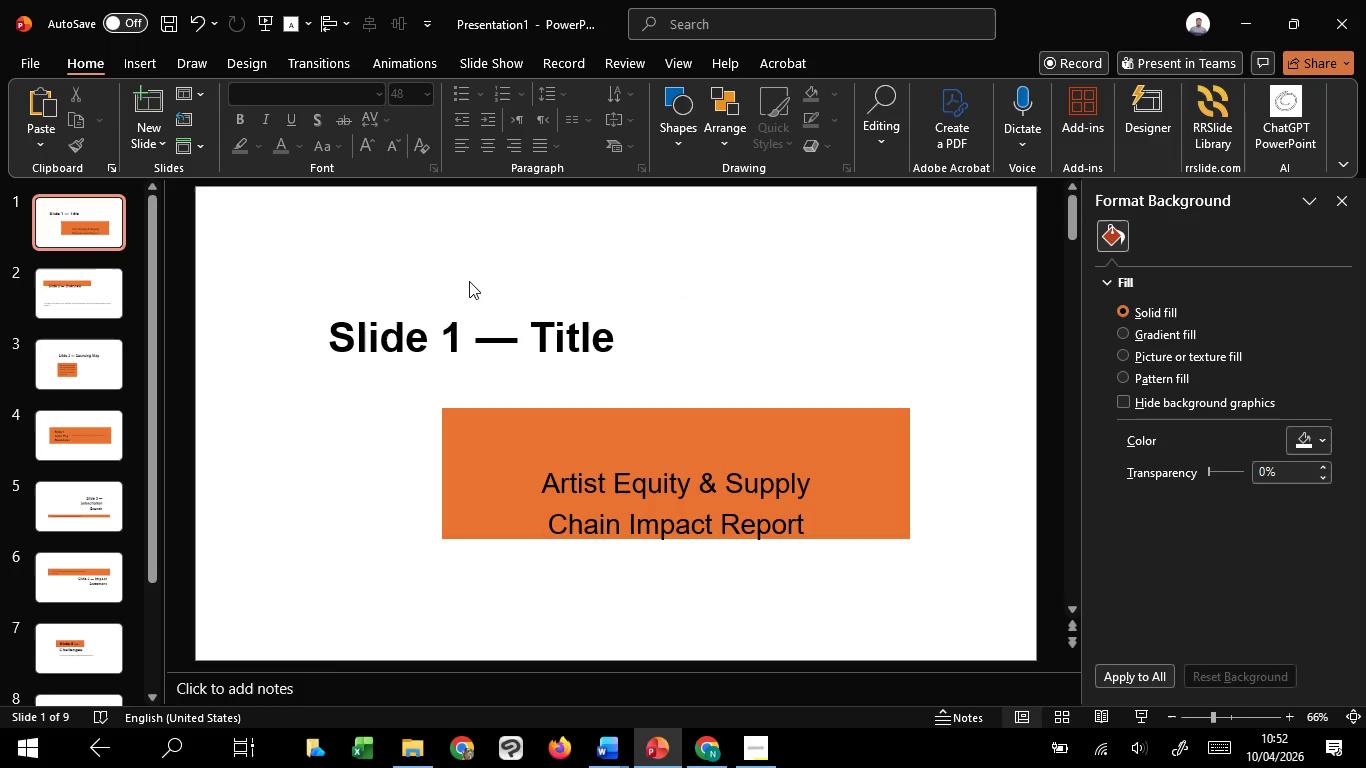 
hold_key(key=CapsLock, duration=0.84)
 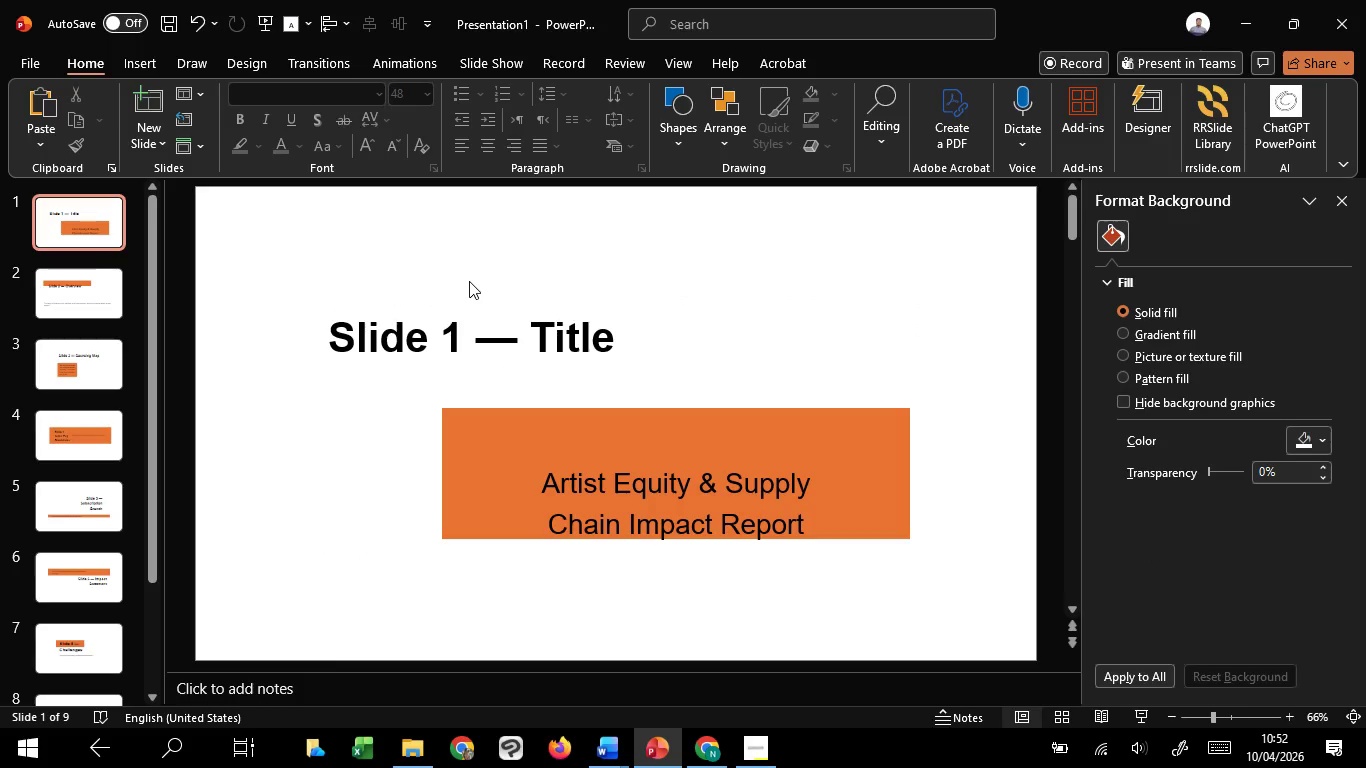 
key(CapsLock)
 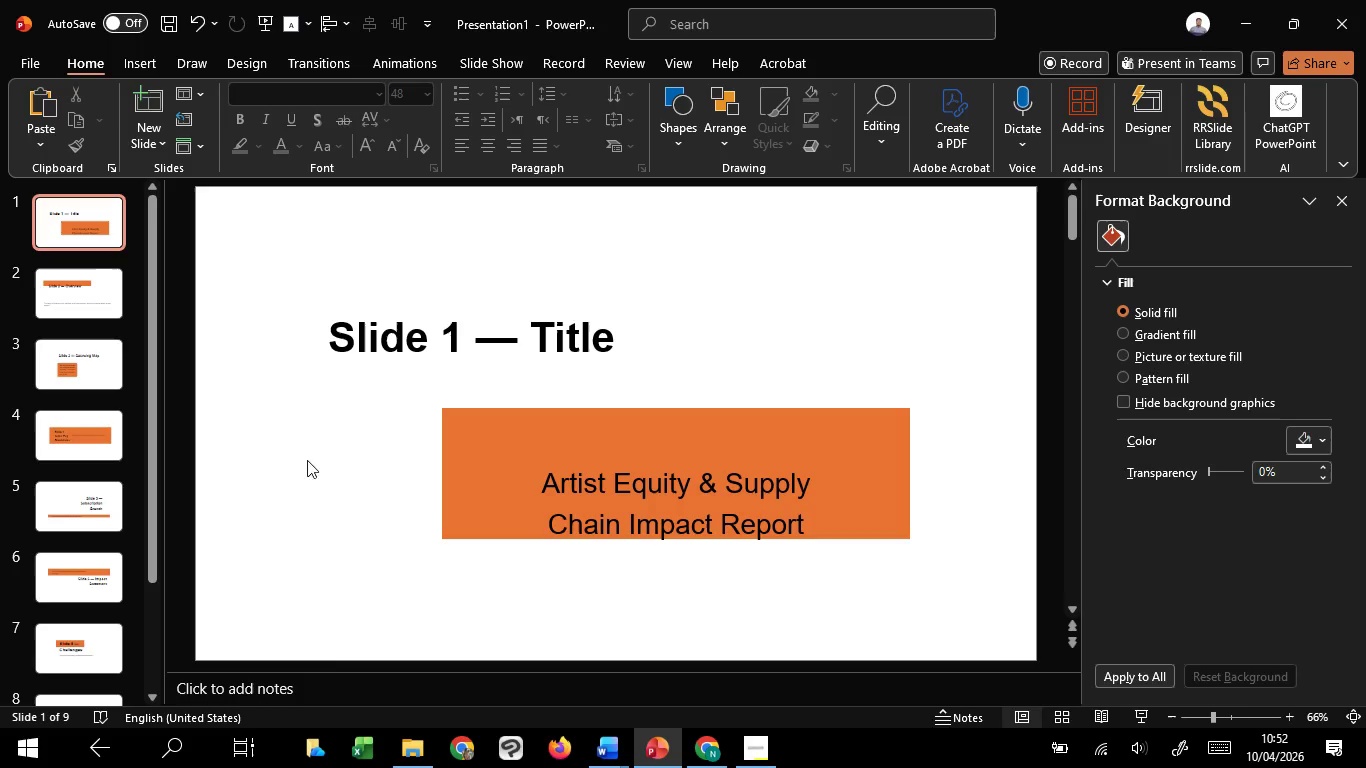 
left_click([296, 472])
 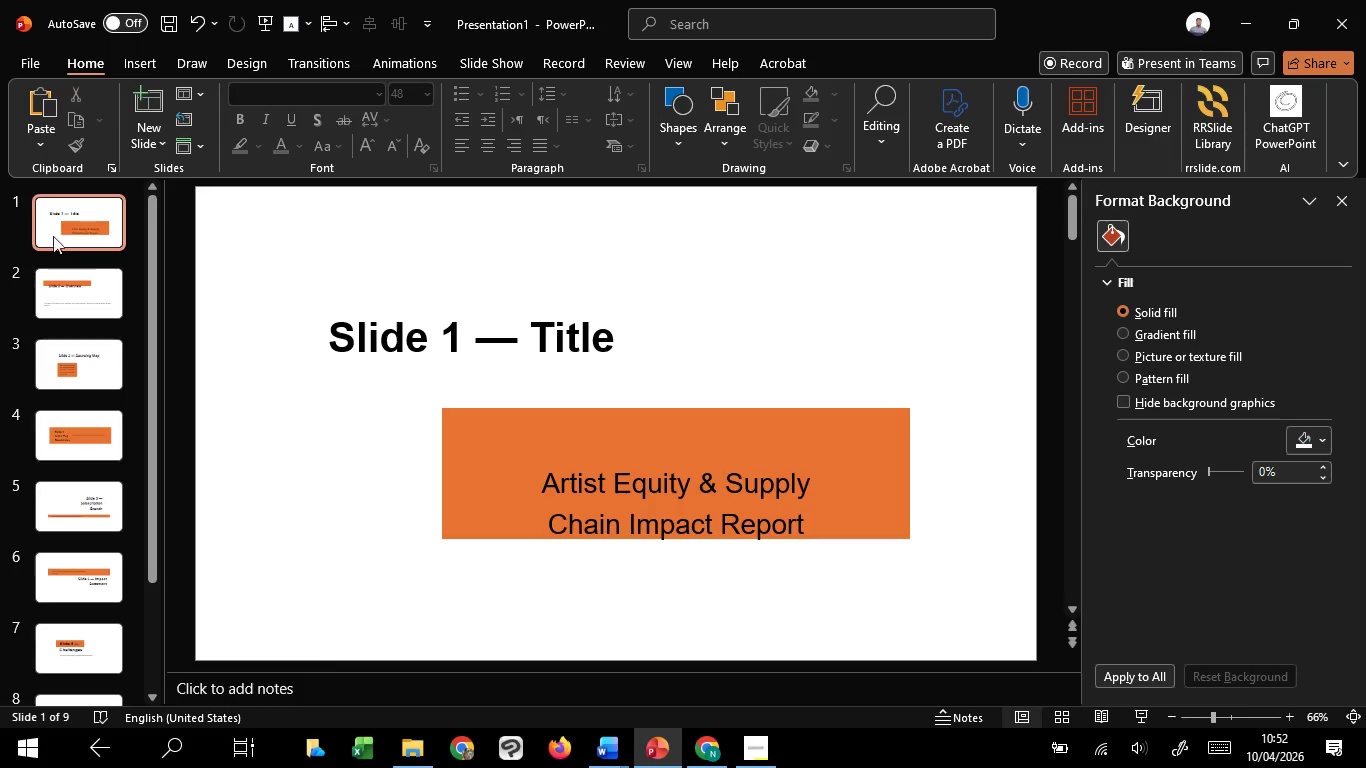 
wait(6.58)
 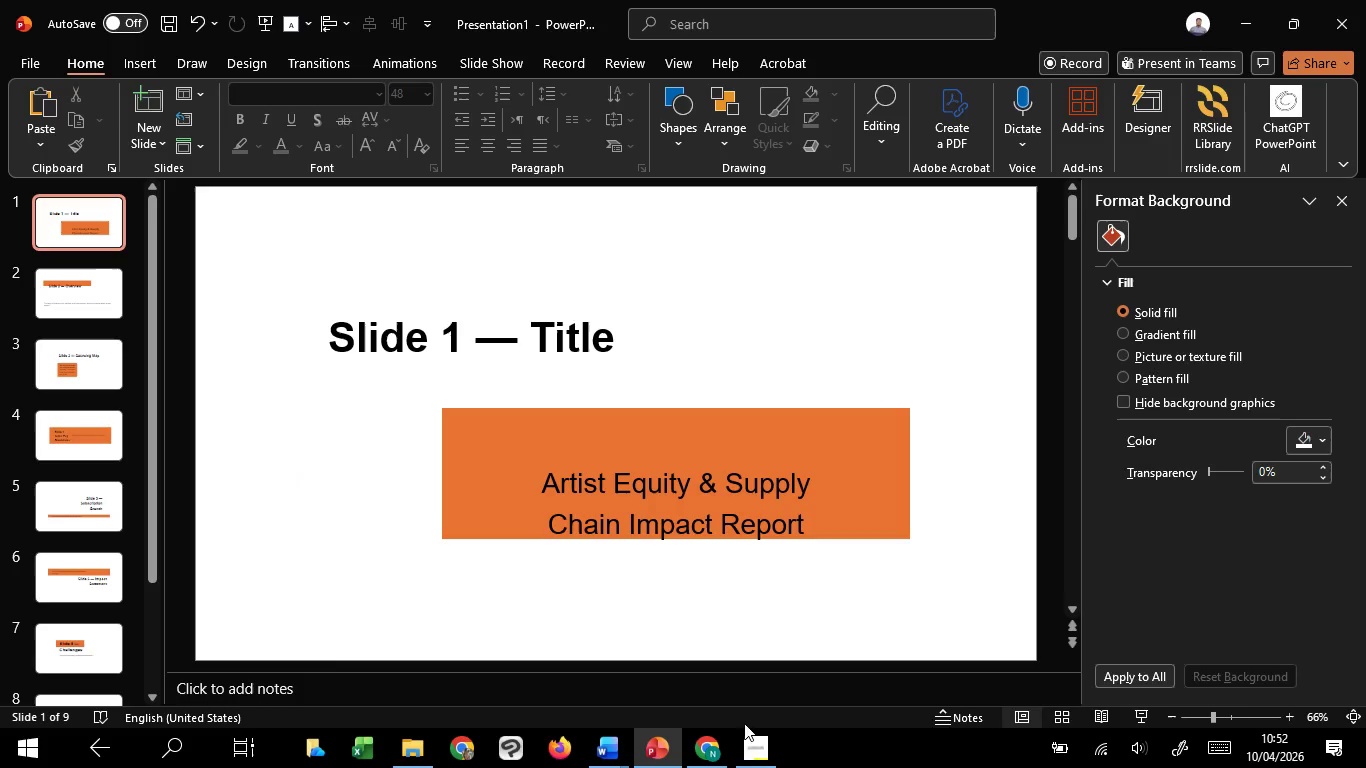 
scroll: coordinate [366, 447], scroll_direction: down, amount: 1.0
 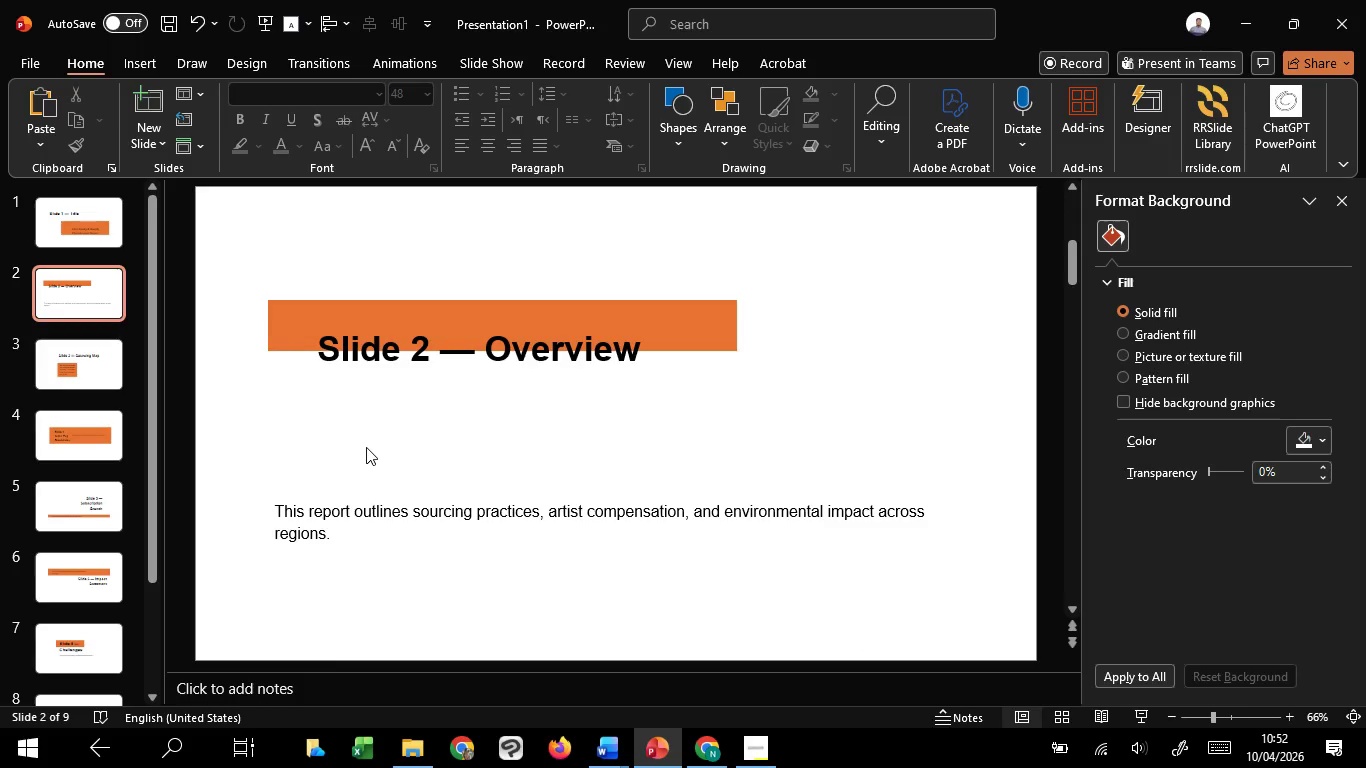 
wait(6.12)
 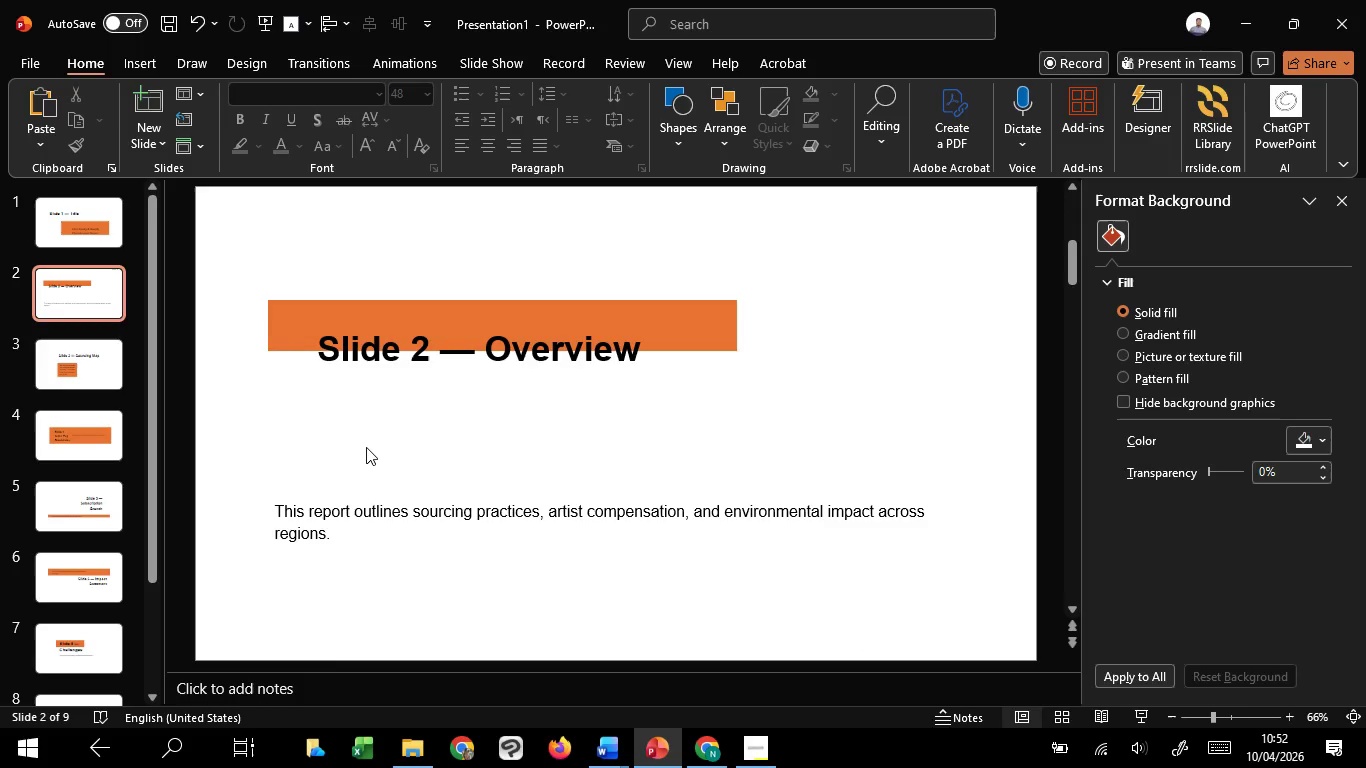 
left_click([376, 518])
 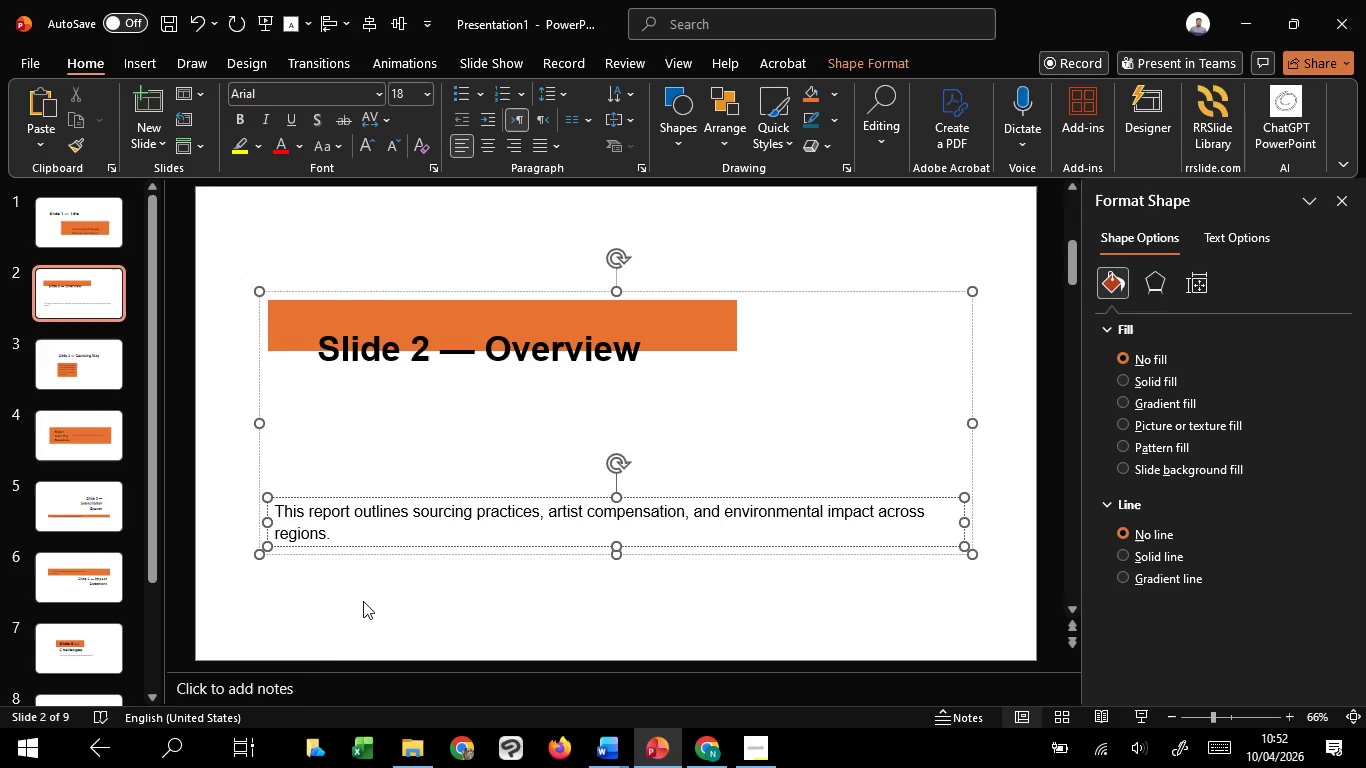 
left_click([363, 601])
 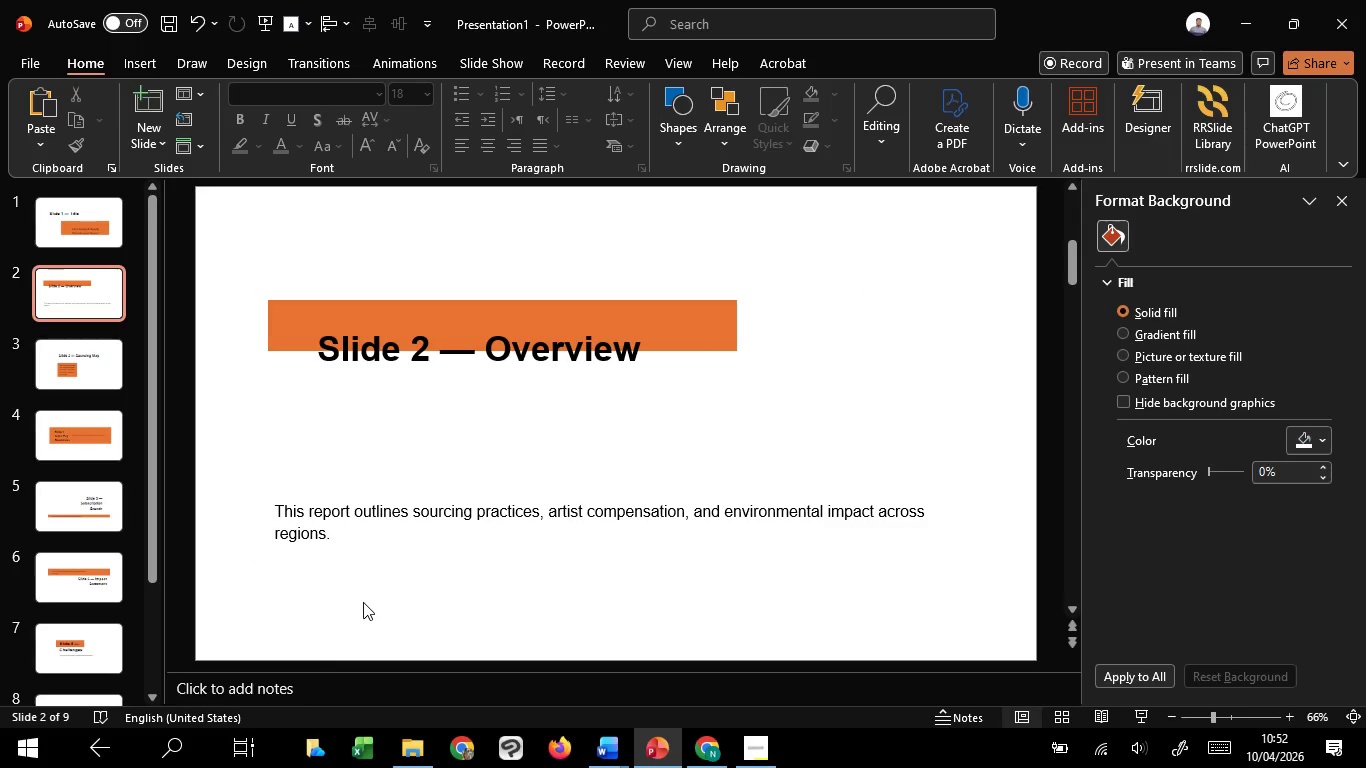 
wait(14.67)
 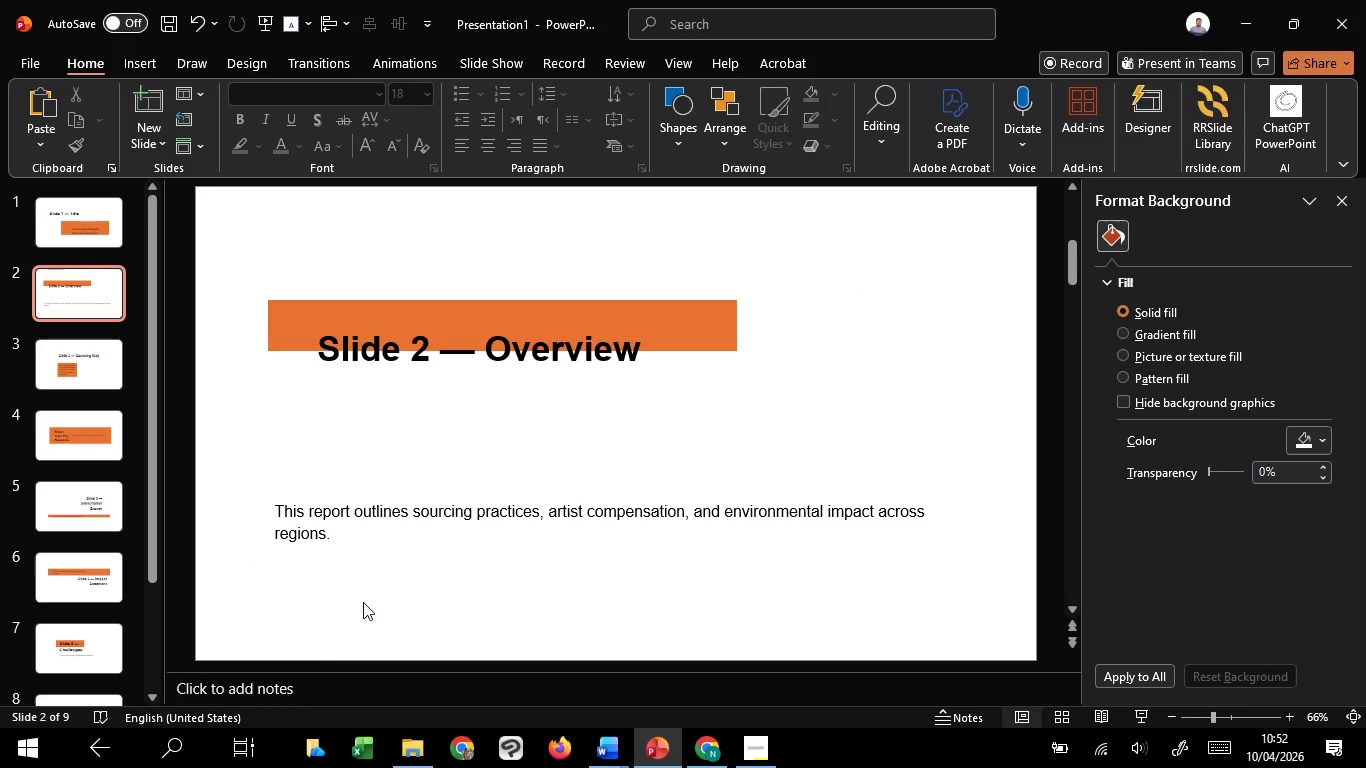 
left_click([363, 602])
 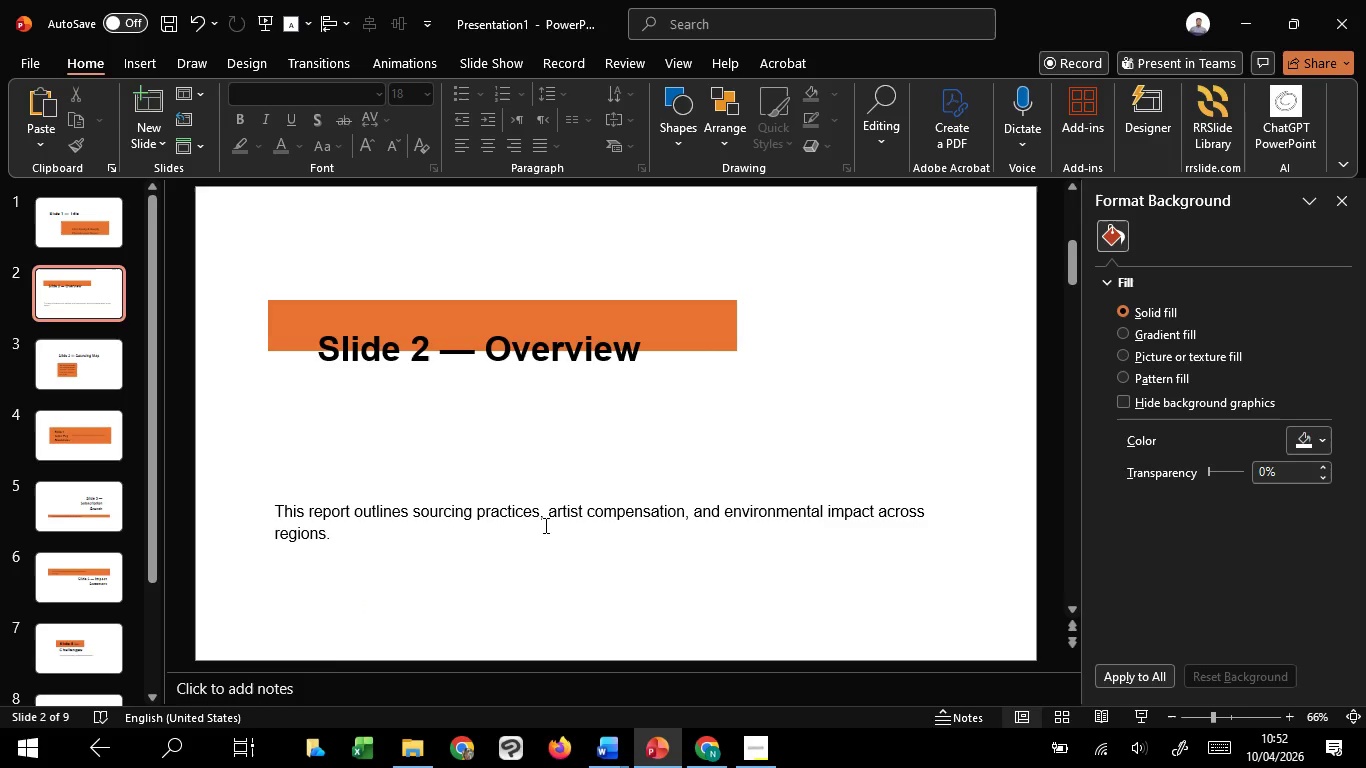 
wait(6.77)
 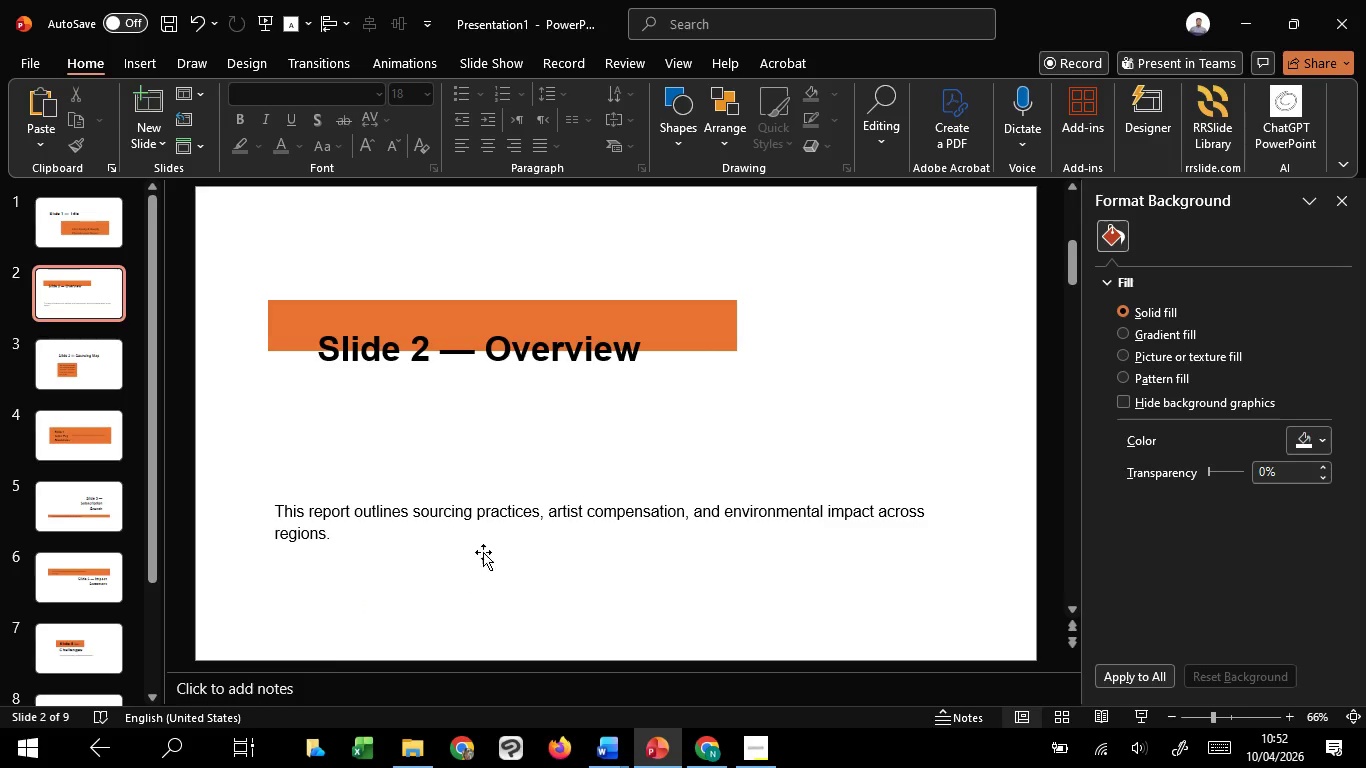 
left_click([566, 524])
 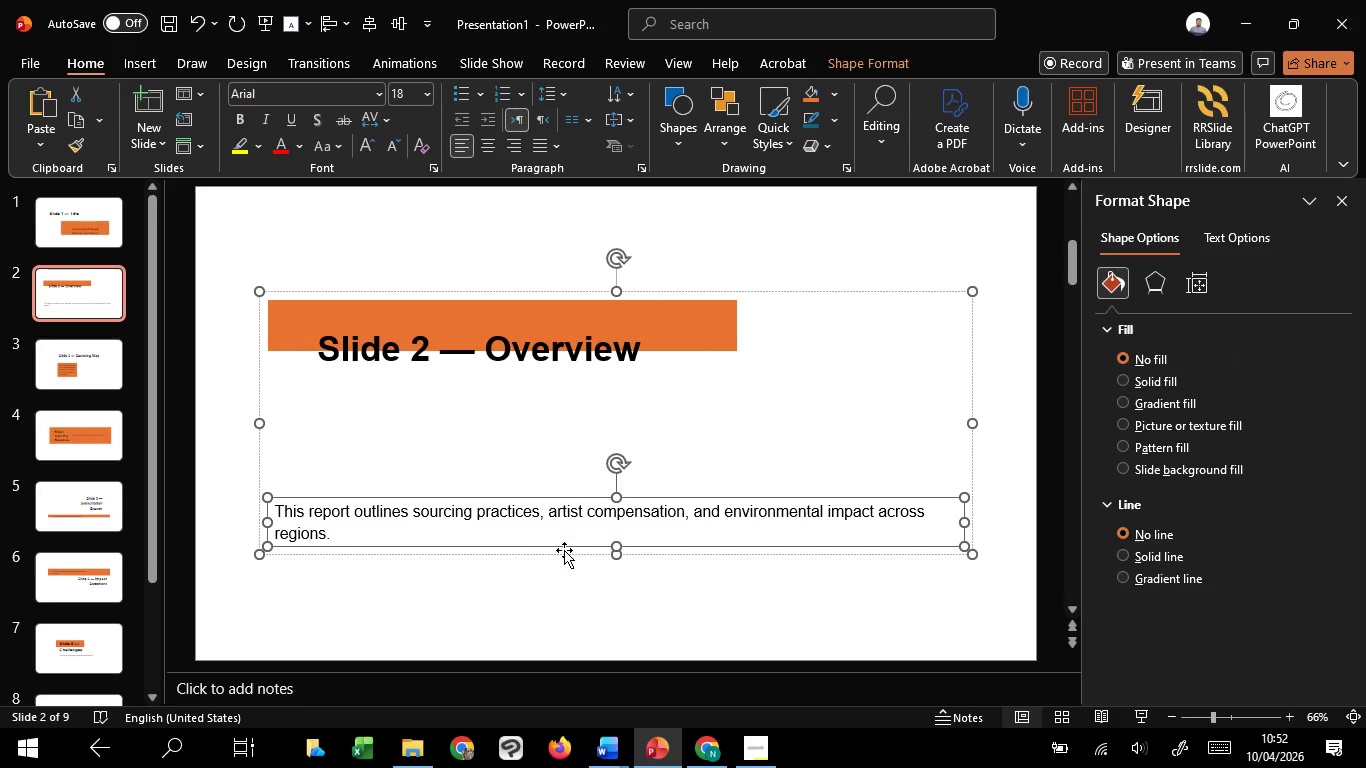 
double_click([562, 590])
 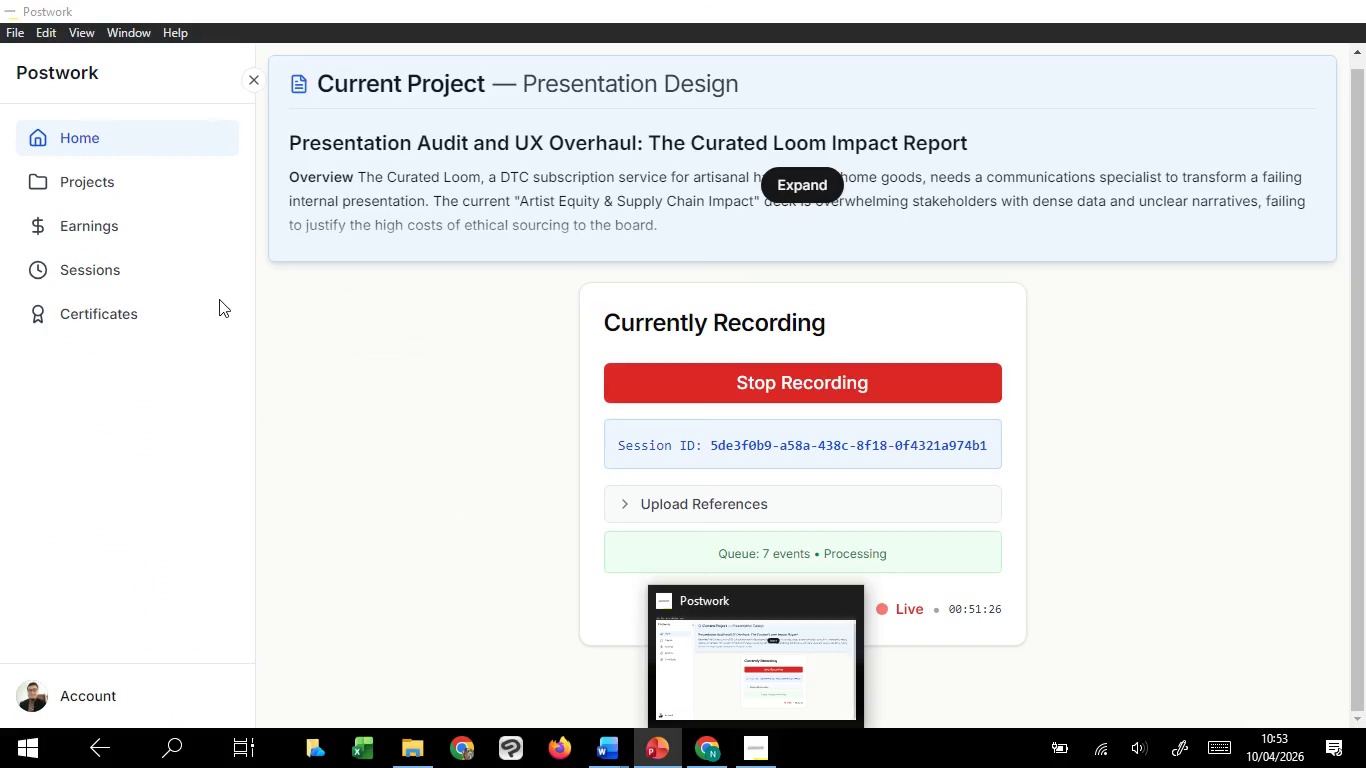 
scroll: coordinate [588, 391], scroll_direction: down, amount: 1.0
 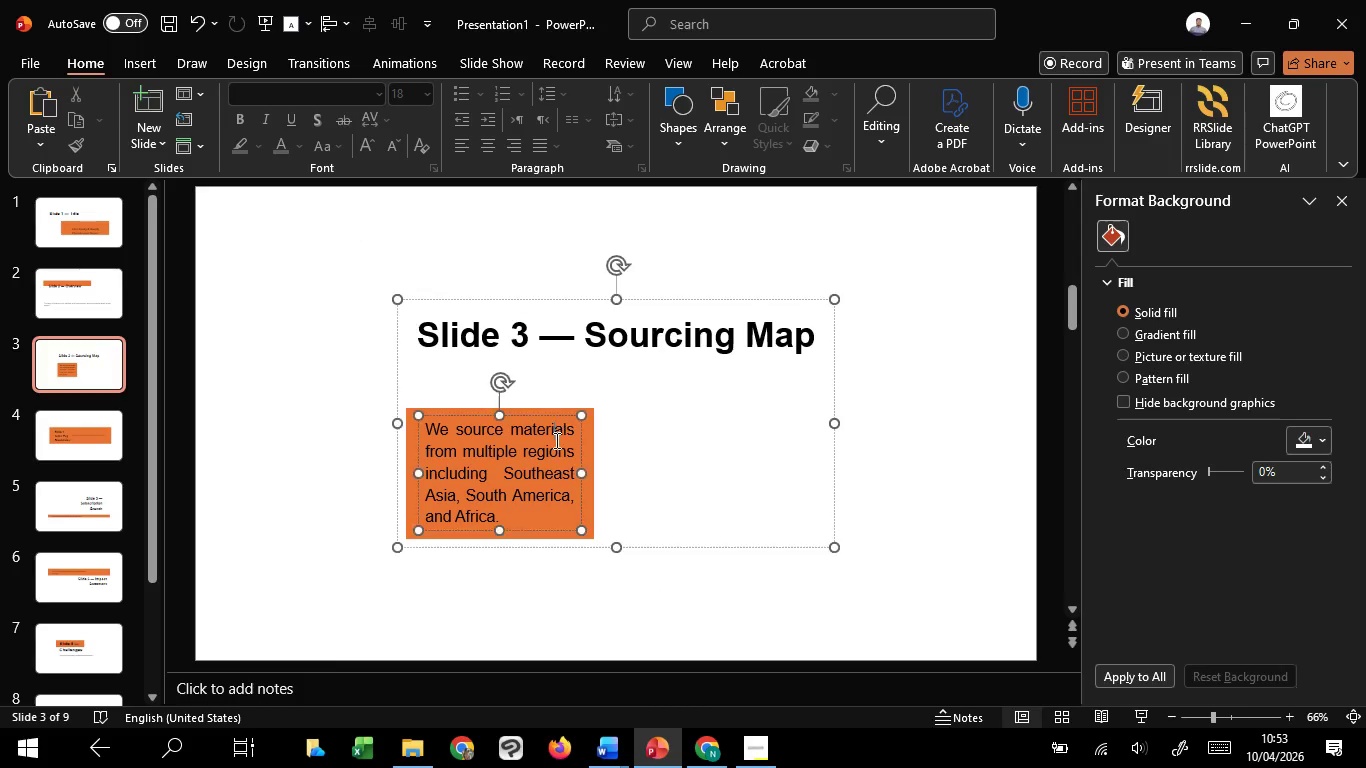 
left_click([555, 440])
 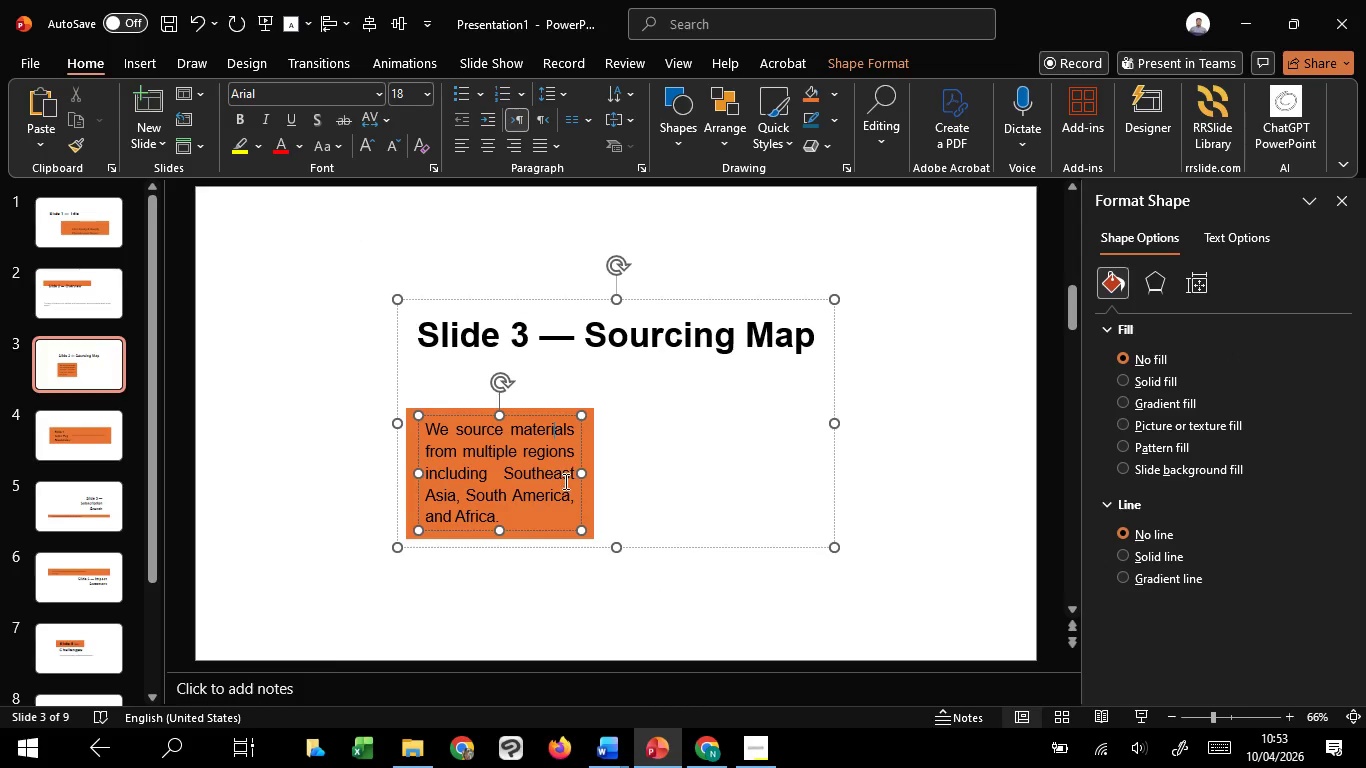 
hold_key(key=ControlLeft, duration=2.39)
hold_key(key=ShiftLeft, duration=1.5)
left_click_drag(start_coordinate=[584, 475], to_coordinate=[630, 480])
 